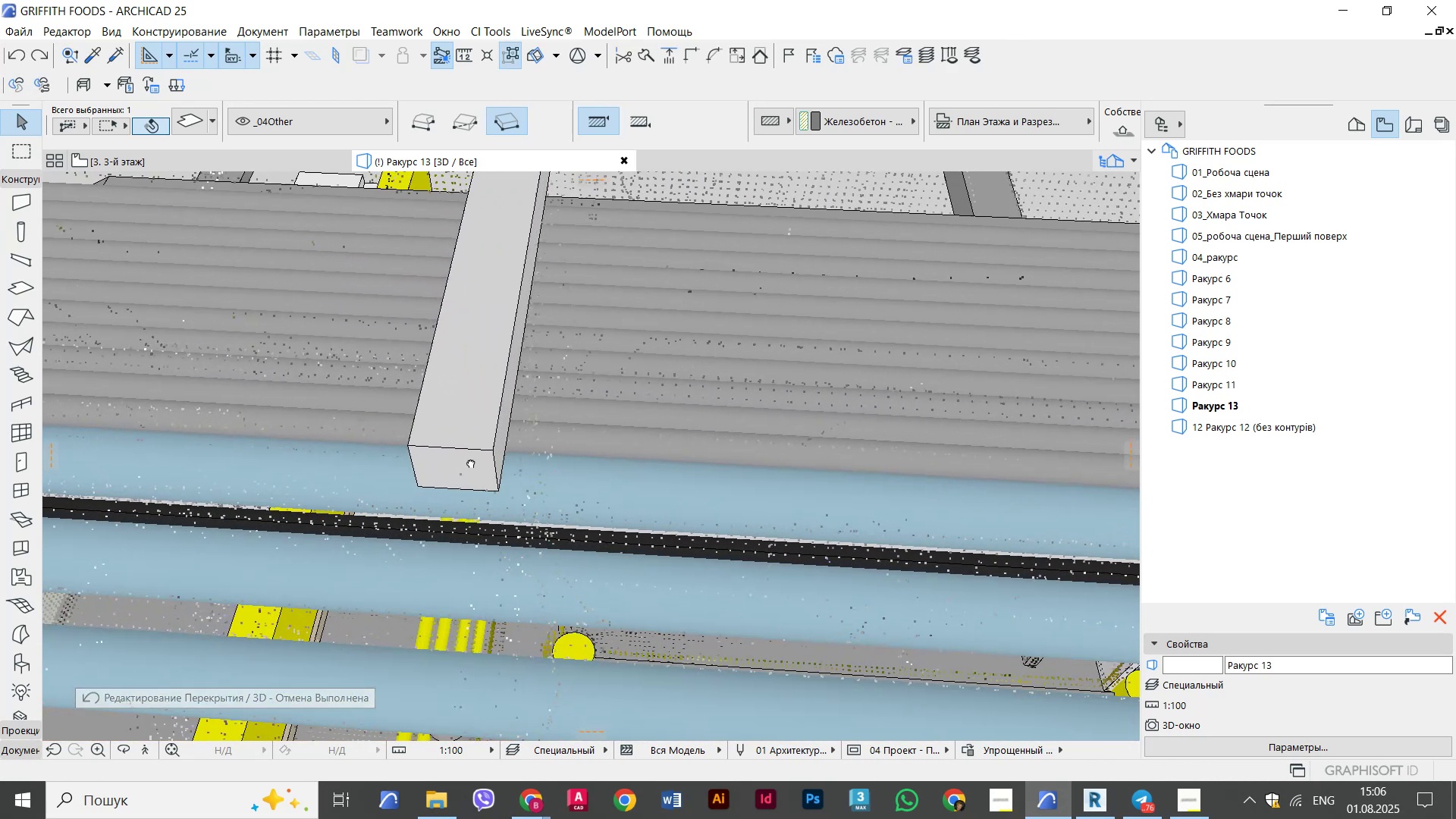 
hold_key(key=ShiftLeft, duration=0.54)
 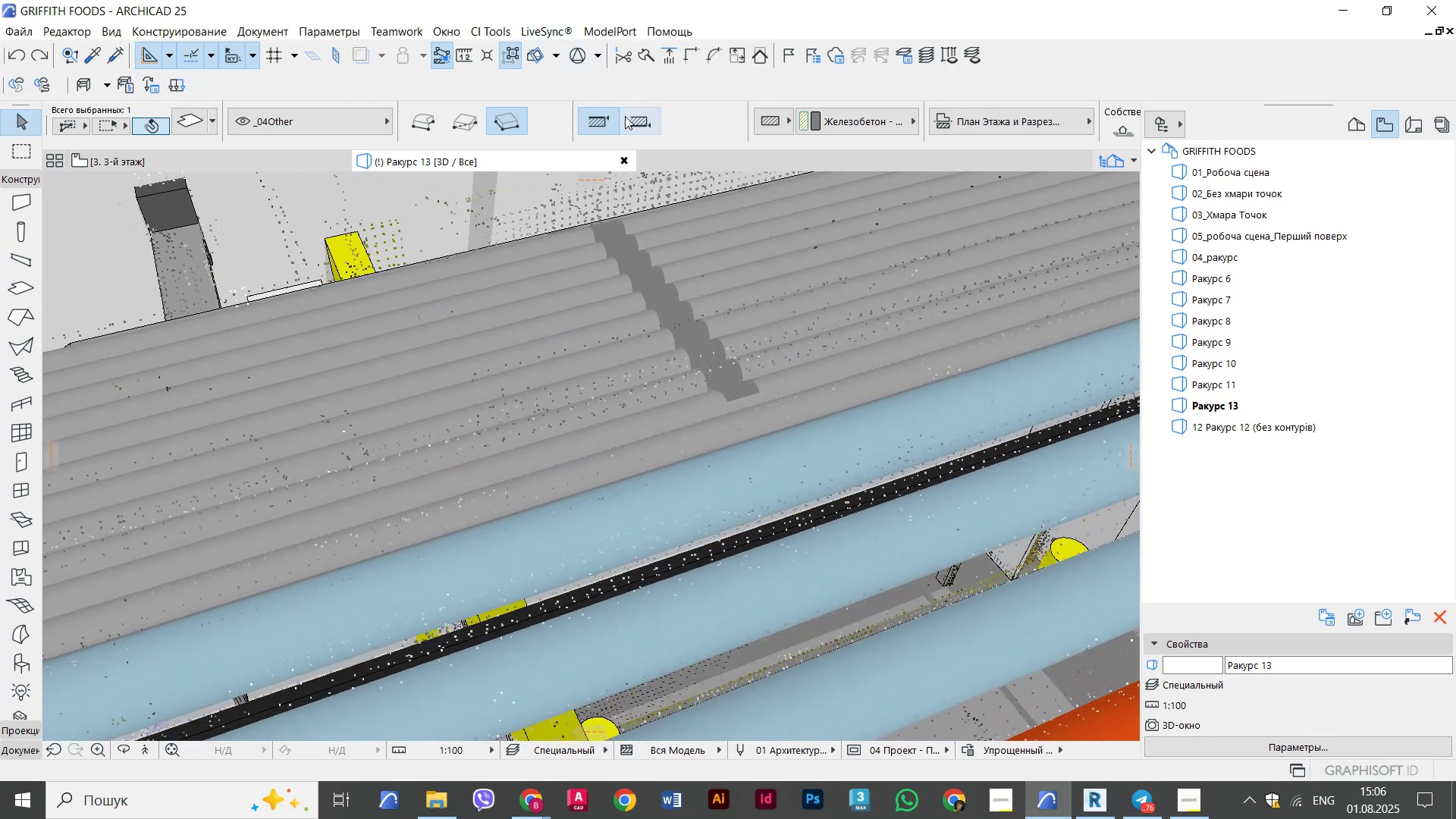 
scroll: coordinate [637, 372], scroll_direction: down, amount: 8.0
 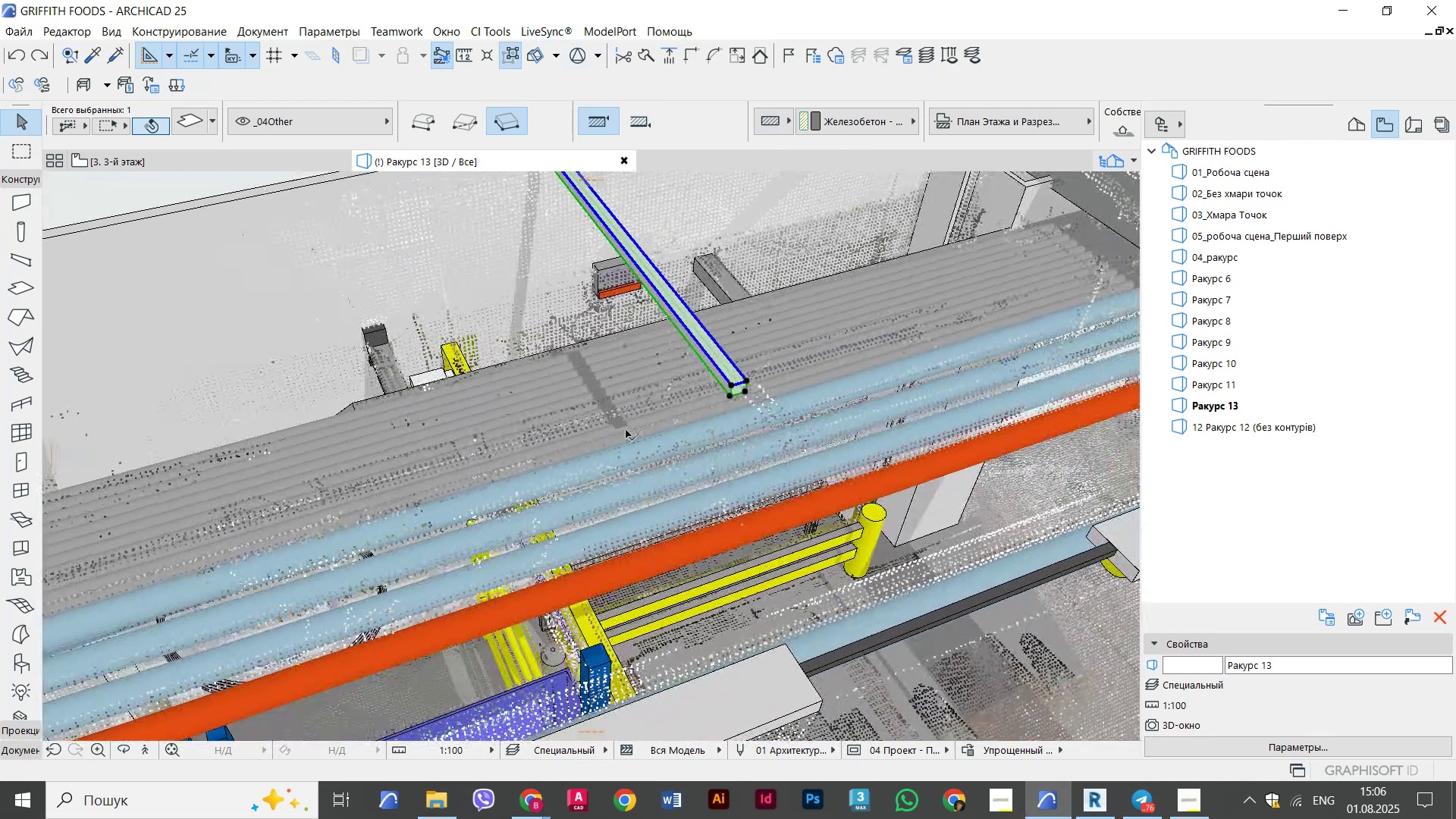 
scroll: coordinate [733, 378], scroll_direction: up, amount: 9.0
 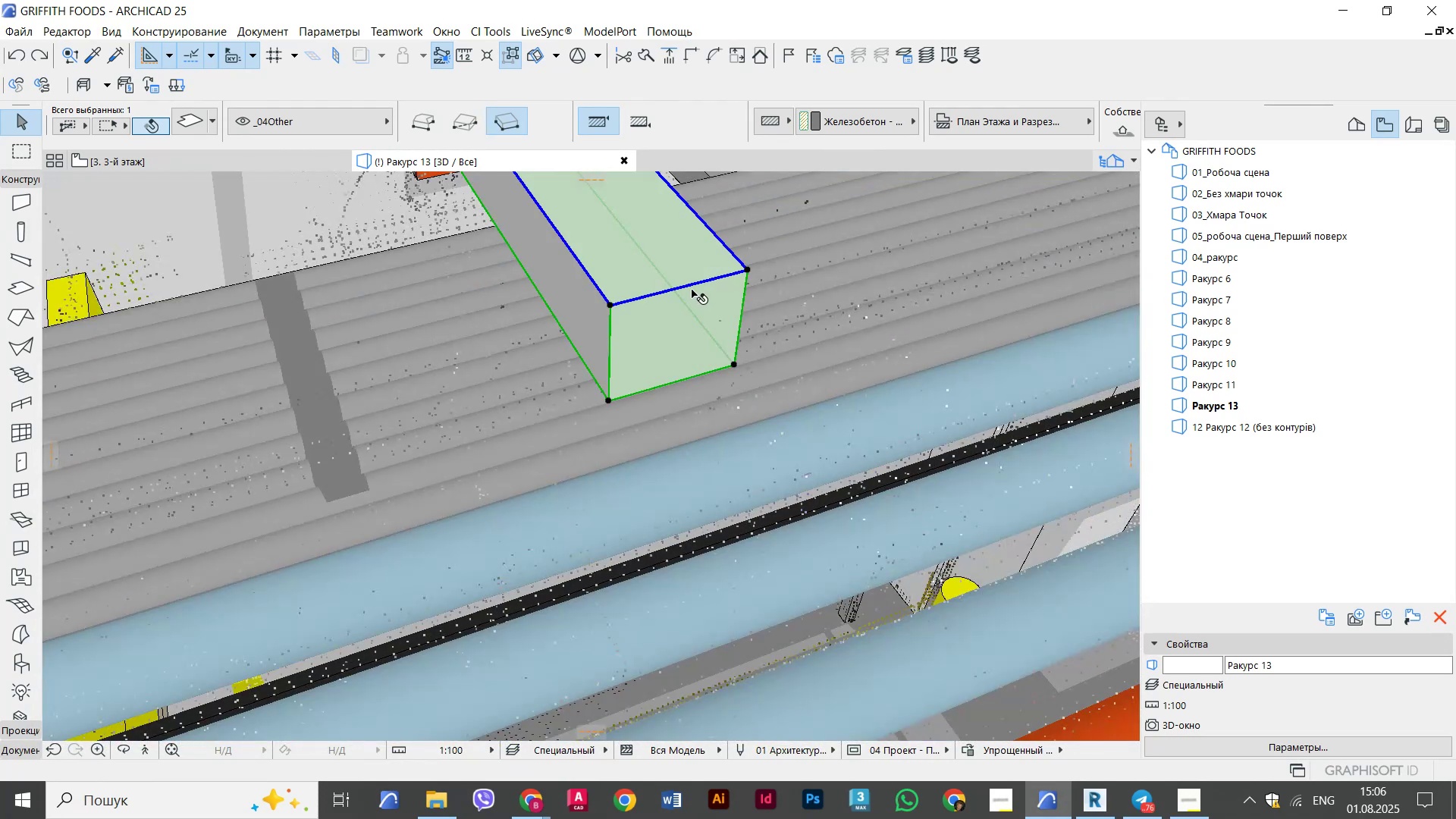 
left_click([689, 288])
 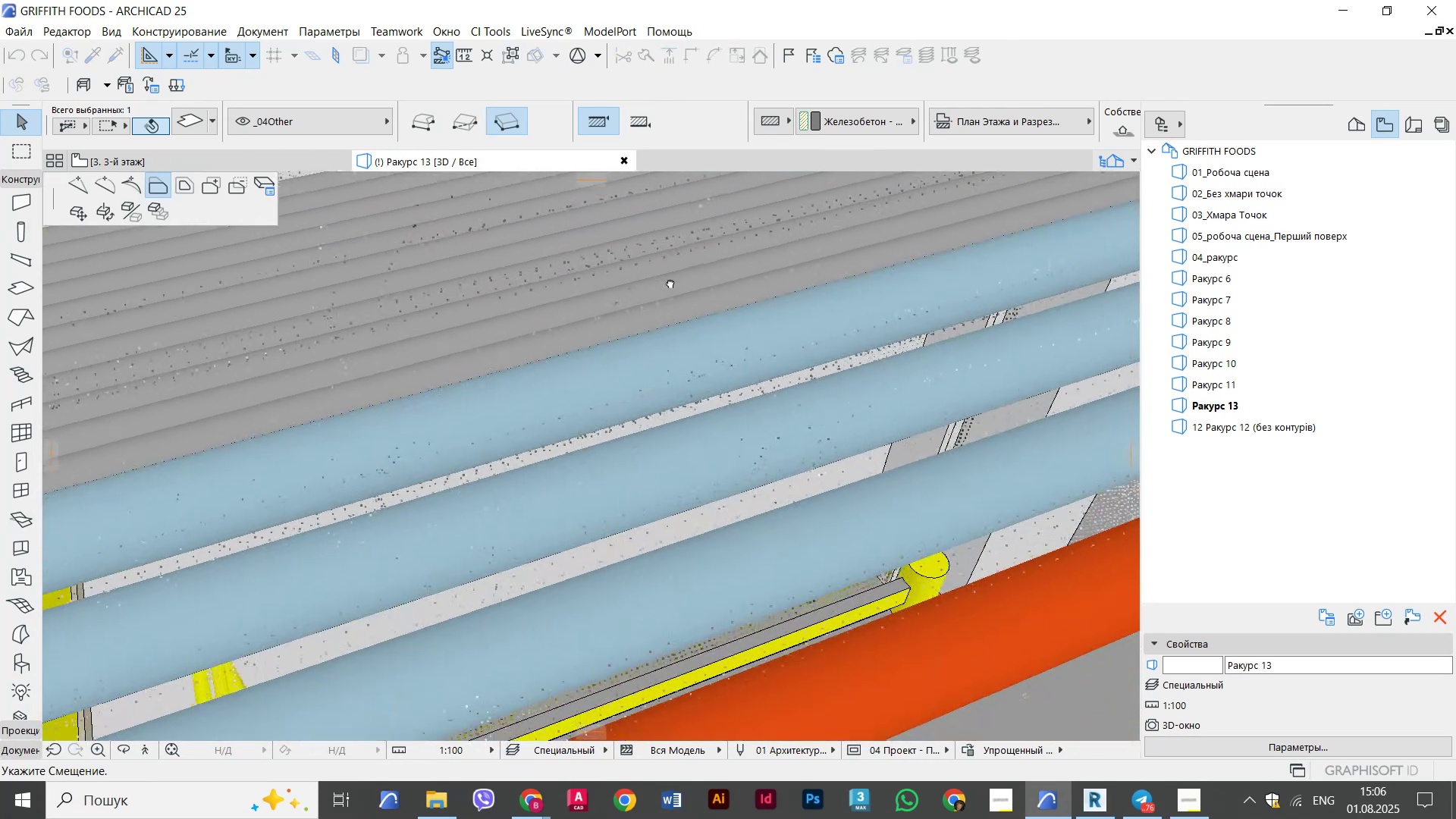 
scroll: coordinate [679, 322], scroll_direction: down, amount: 2.0
 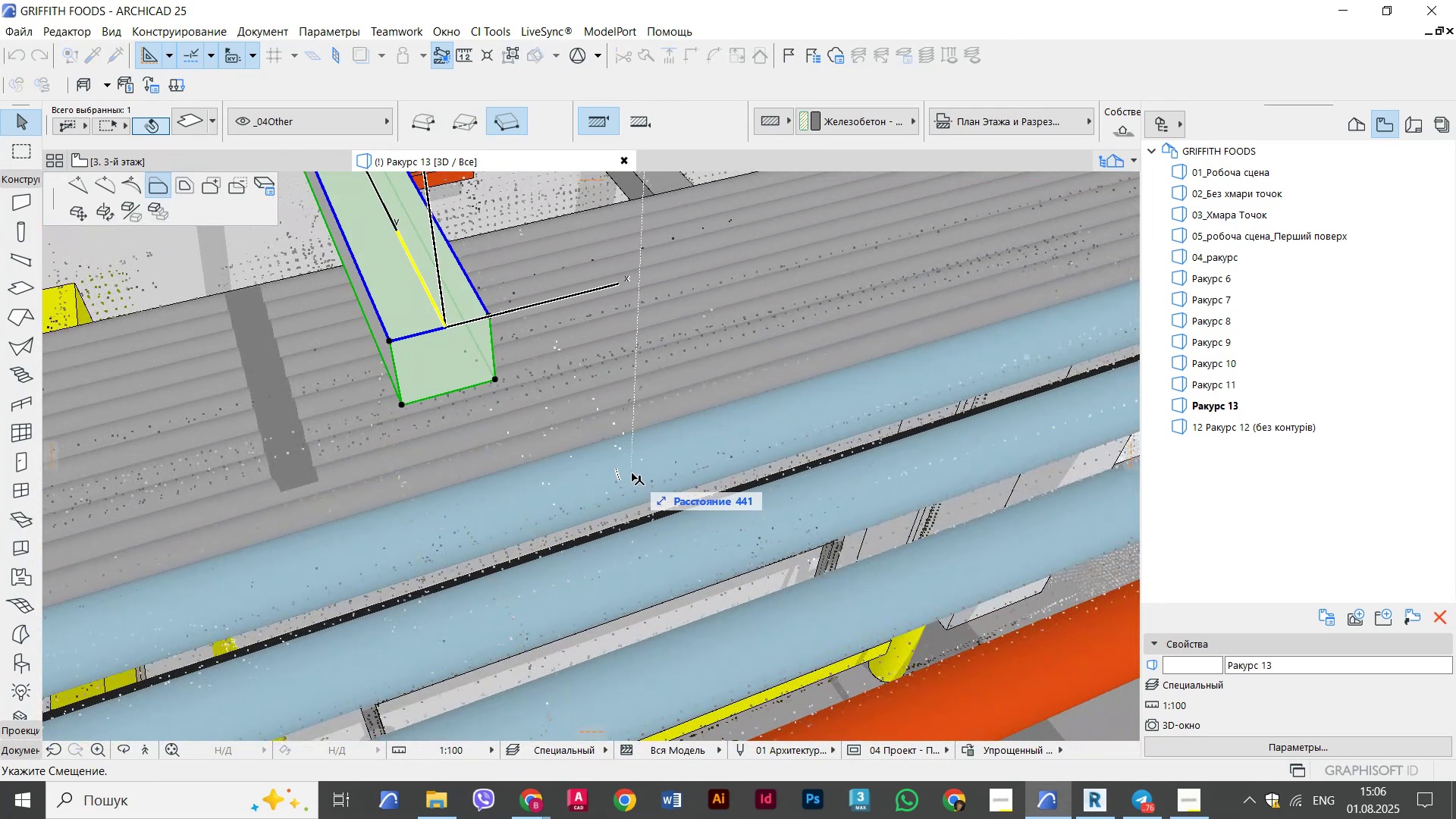 
left_click([626, 460])
 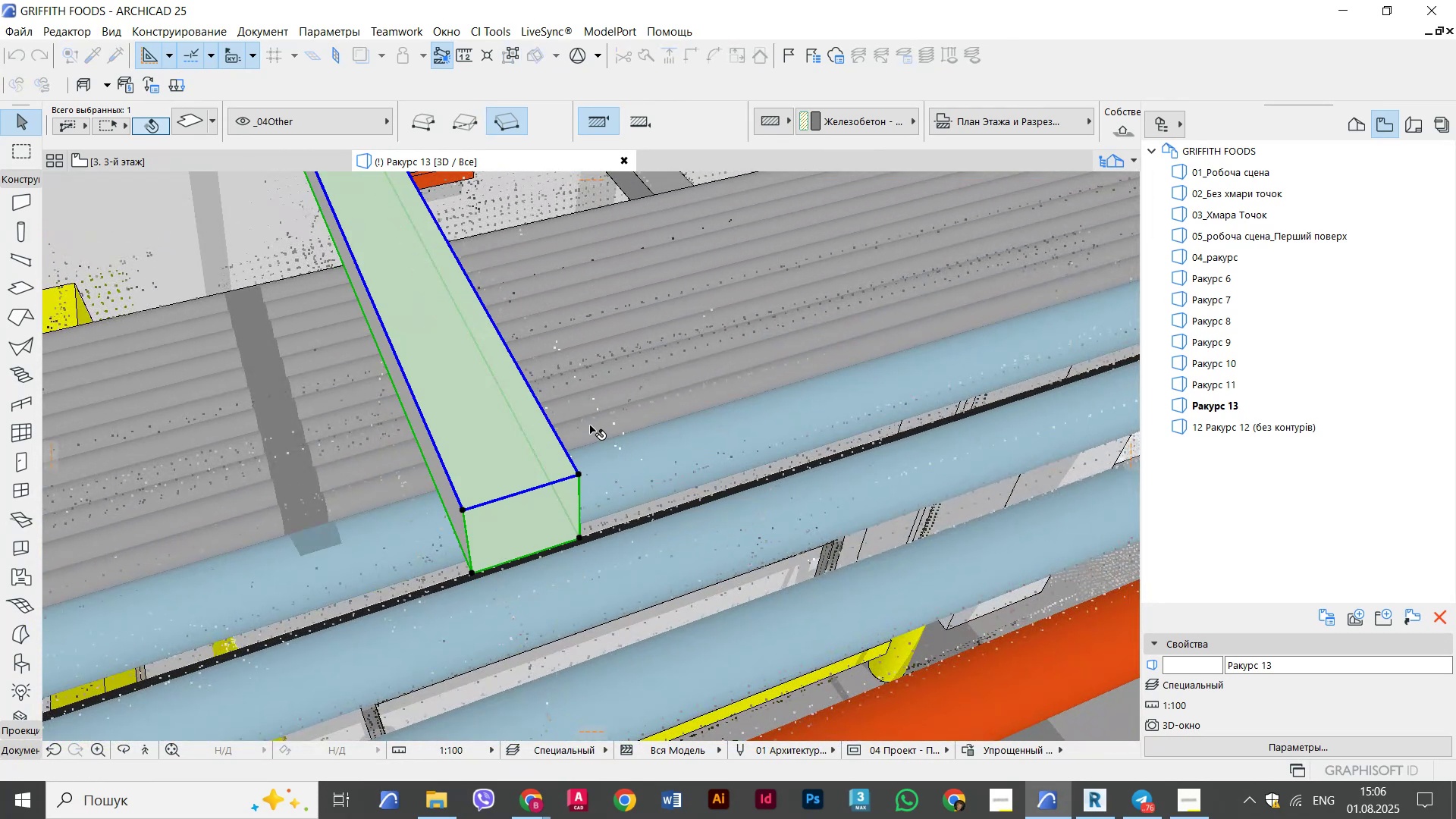 
scroll: coordinate [565, 412], scroll_direction: down, amount: 6.0
 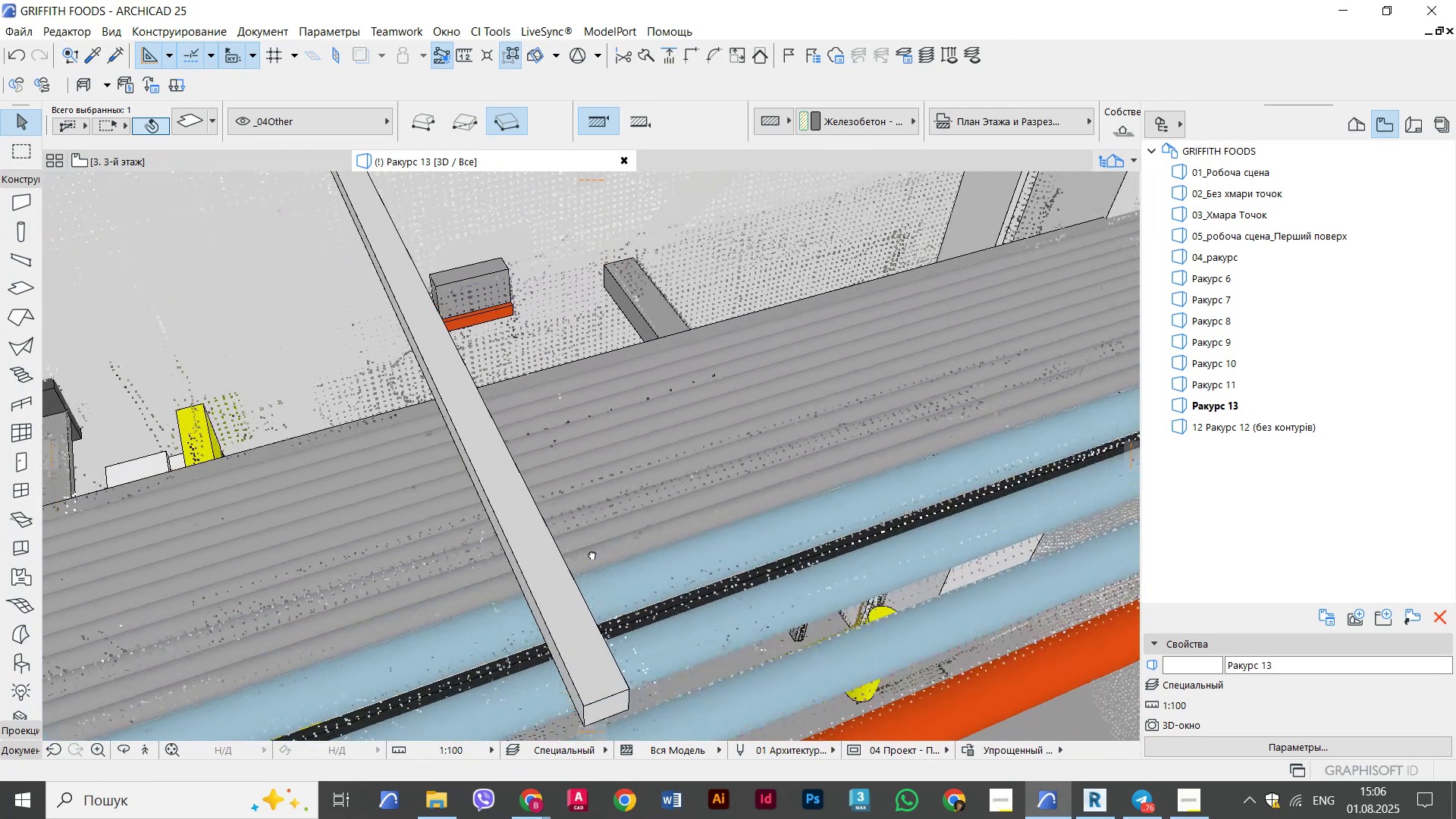 
hold_key(key=ShiftLeft, duration=0.61)
 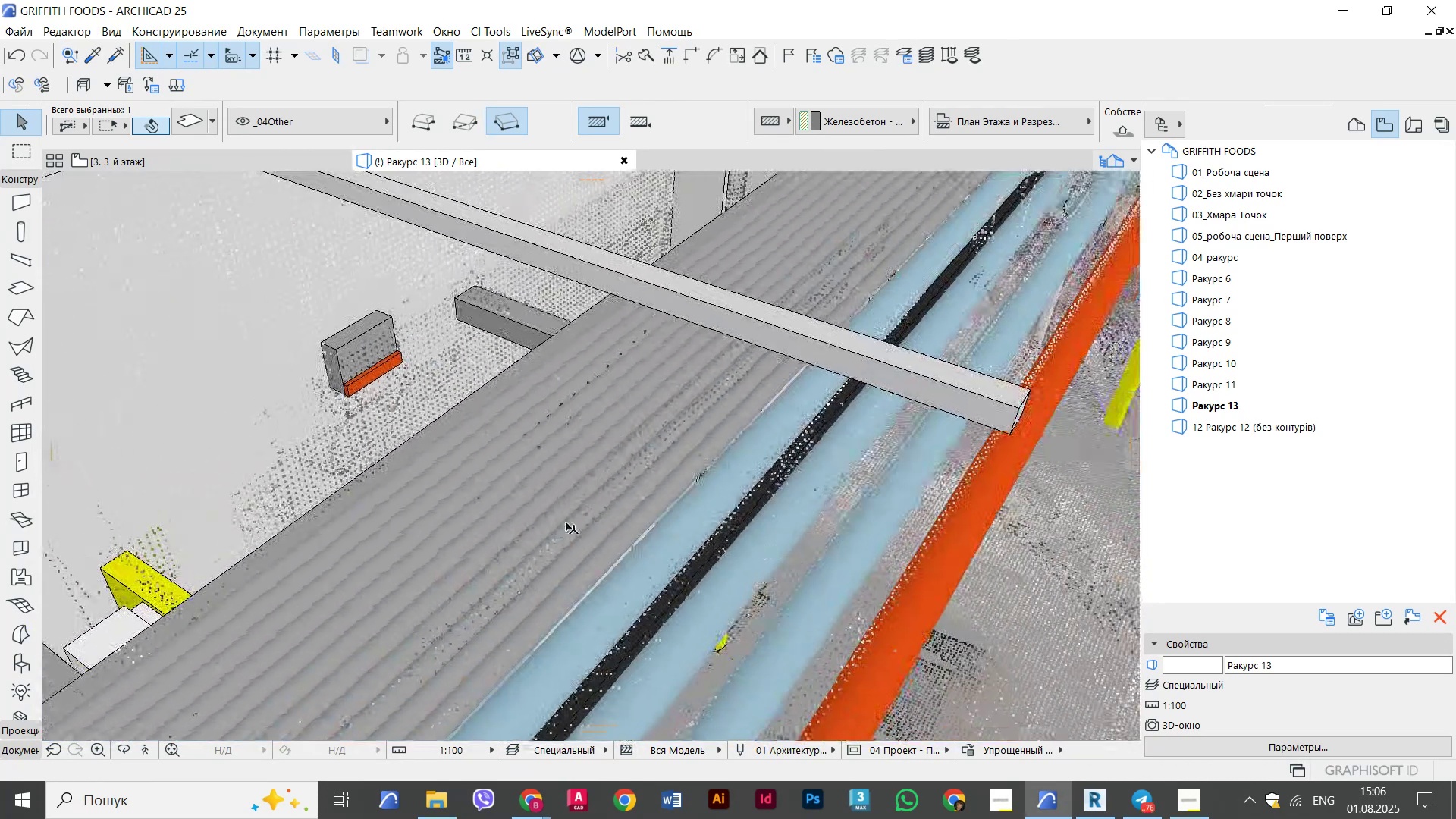 
scroll: coordinate [428, 486], scroll_direction: down, amount: 5.0
 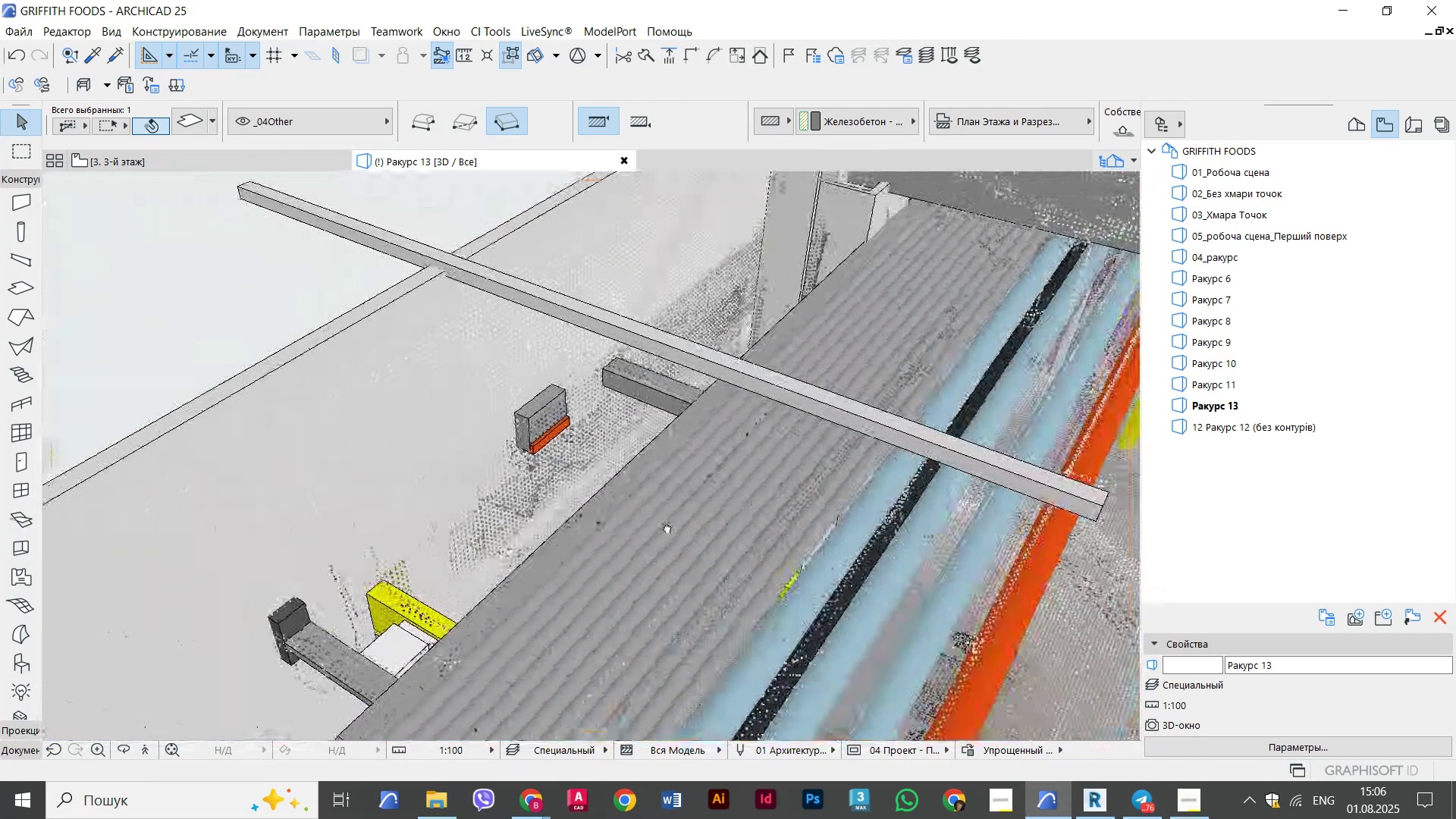 
hold_key(key=ShiftLeft, duration=0.35)
 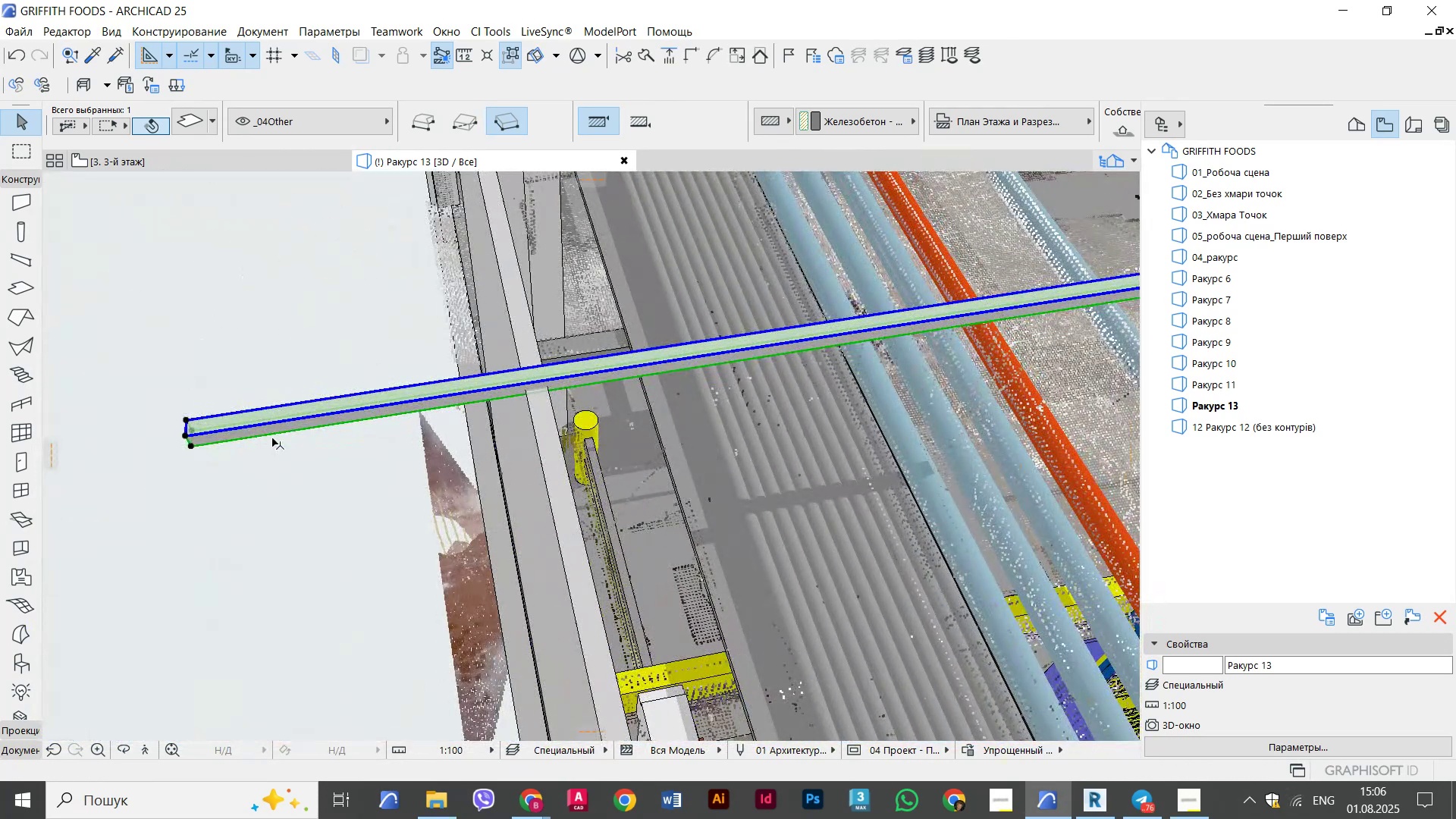 
scroll: coordinate [186, 431], scroll_direction: up, amount: 5.0
 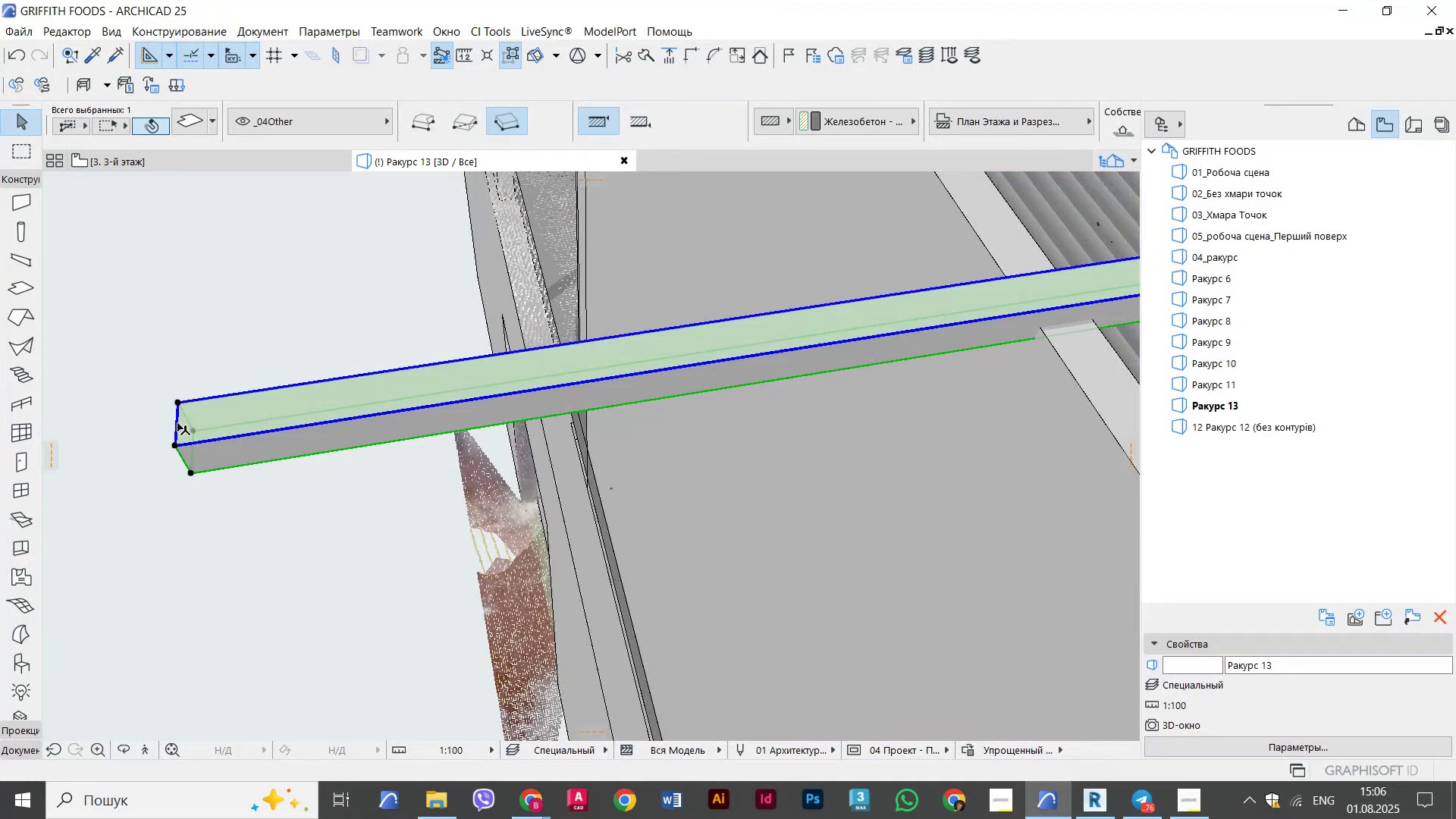 
left_click([175, 422])
 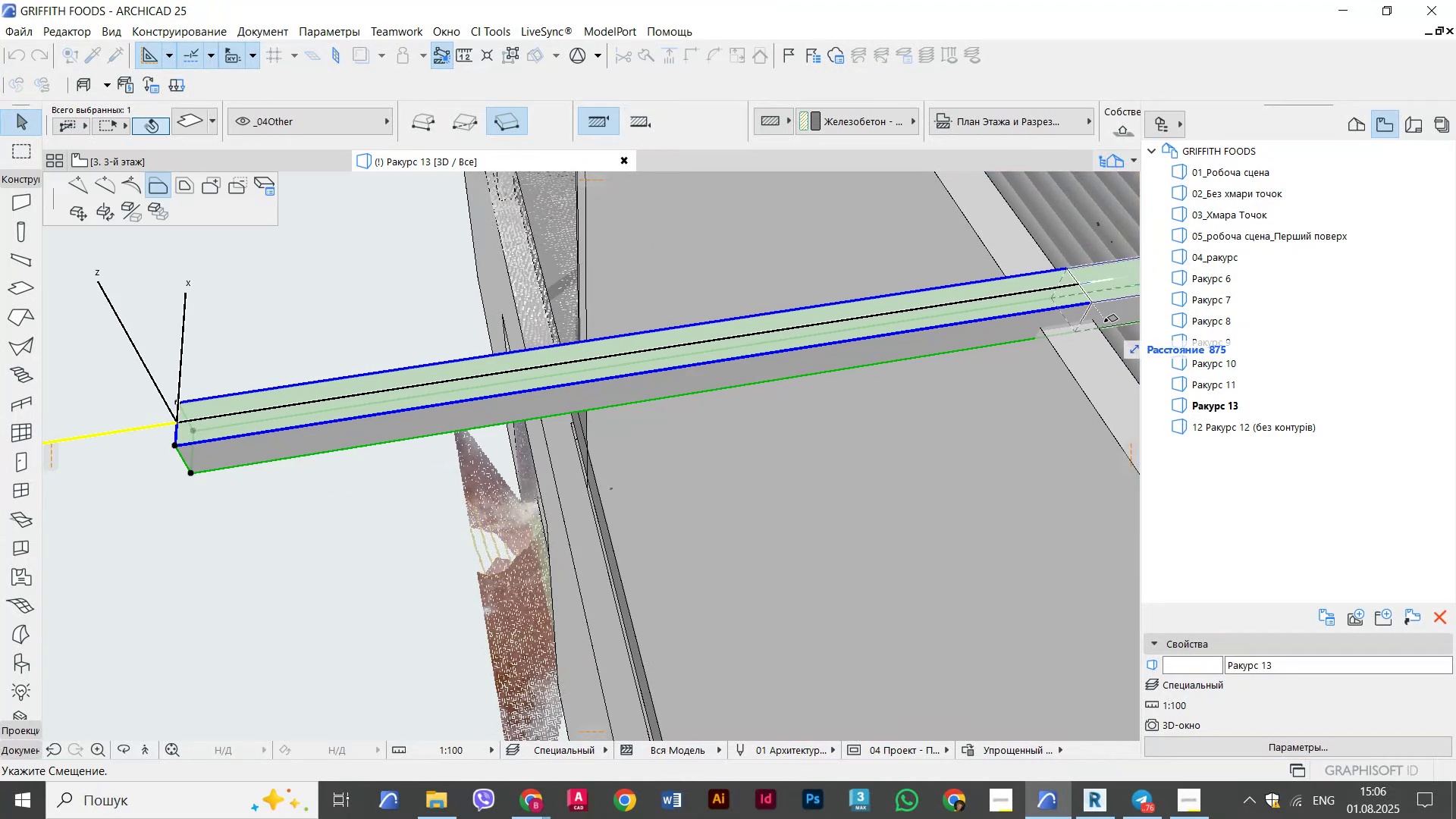 
left_click([1096, 323])
 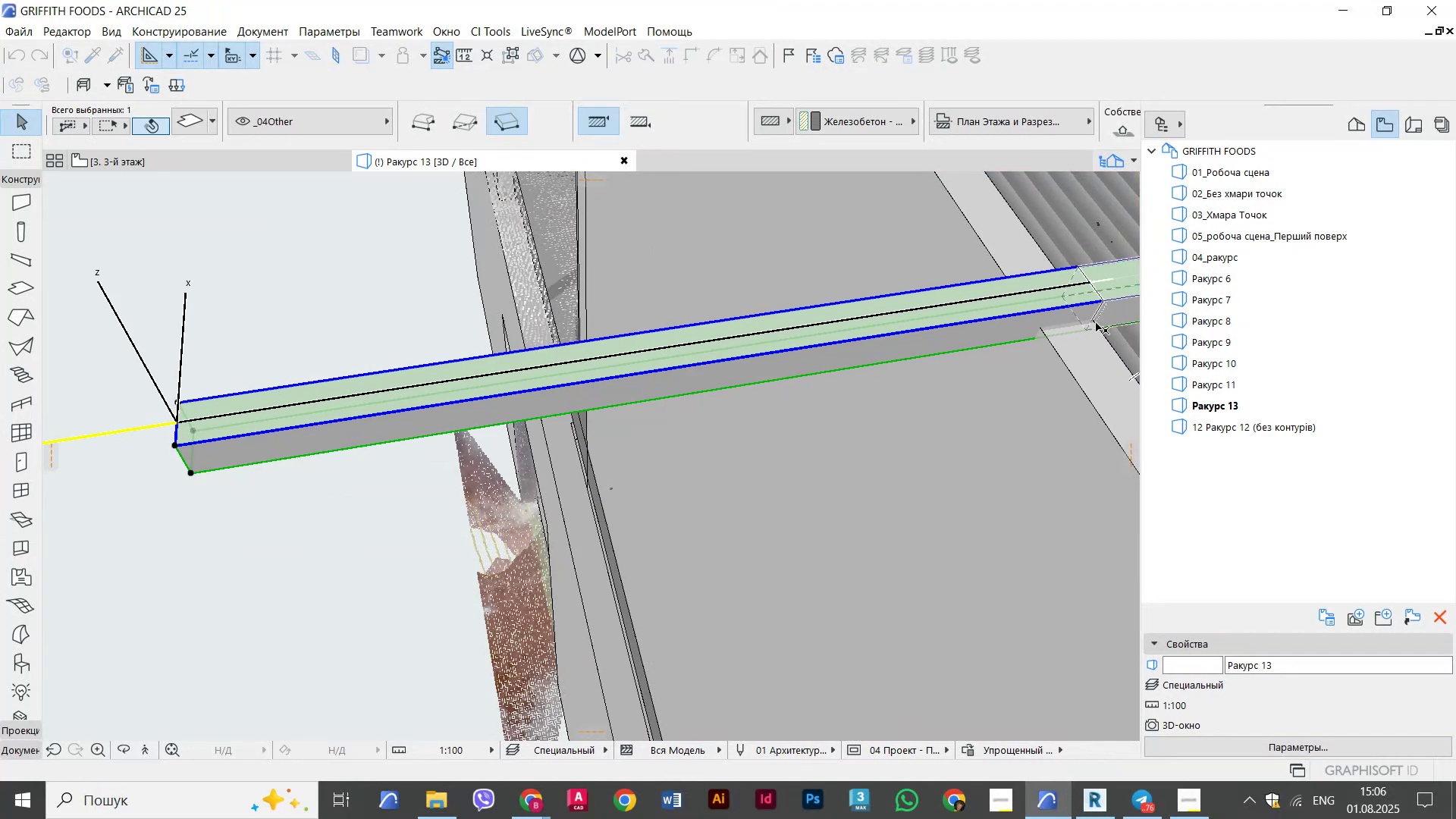 
scroll: coordinate [945, 430], scroll_direction: down, amount: 5.0
 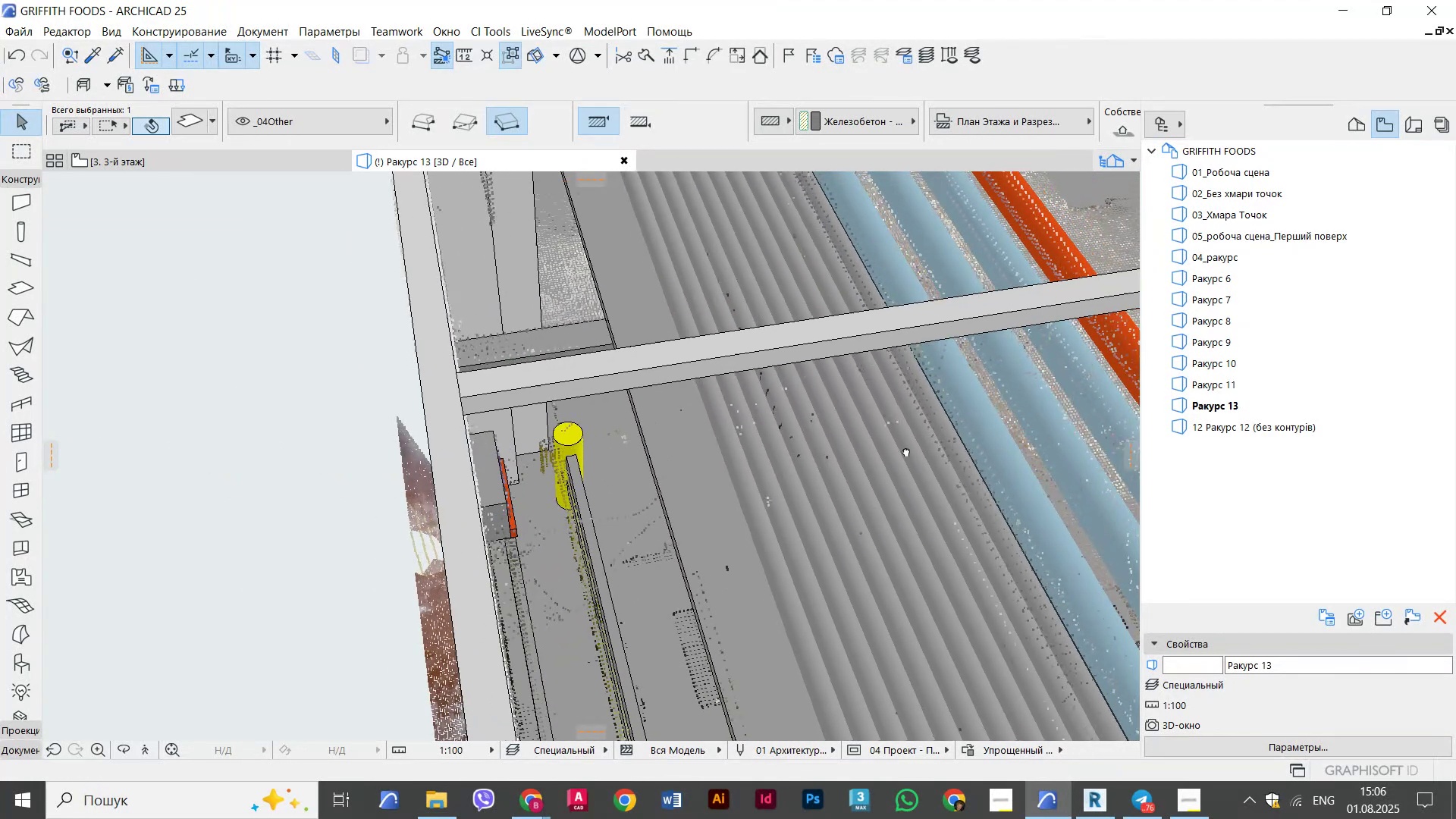 
hold_key(key=ShiftLeft, duration=0.42)
 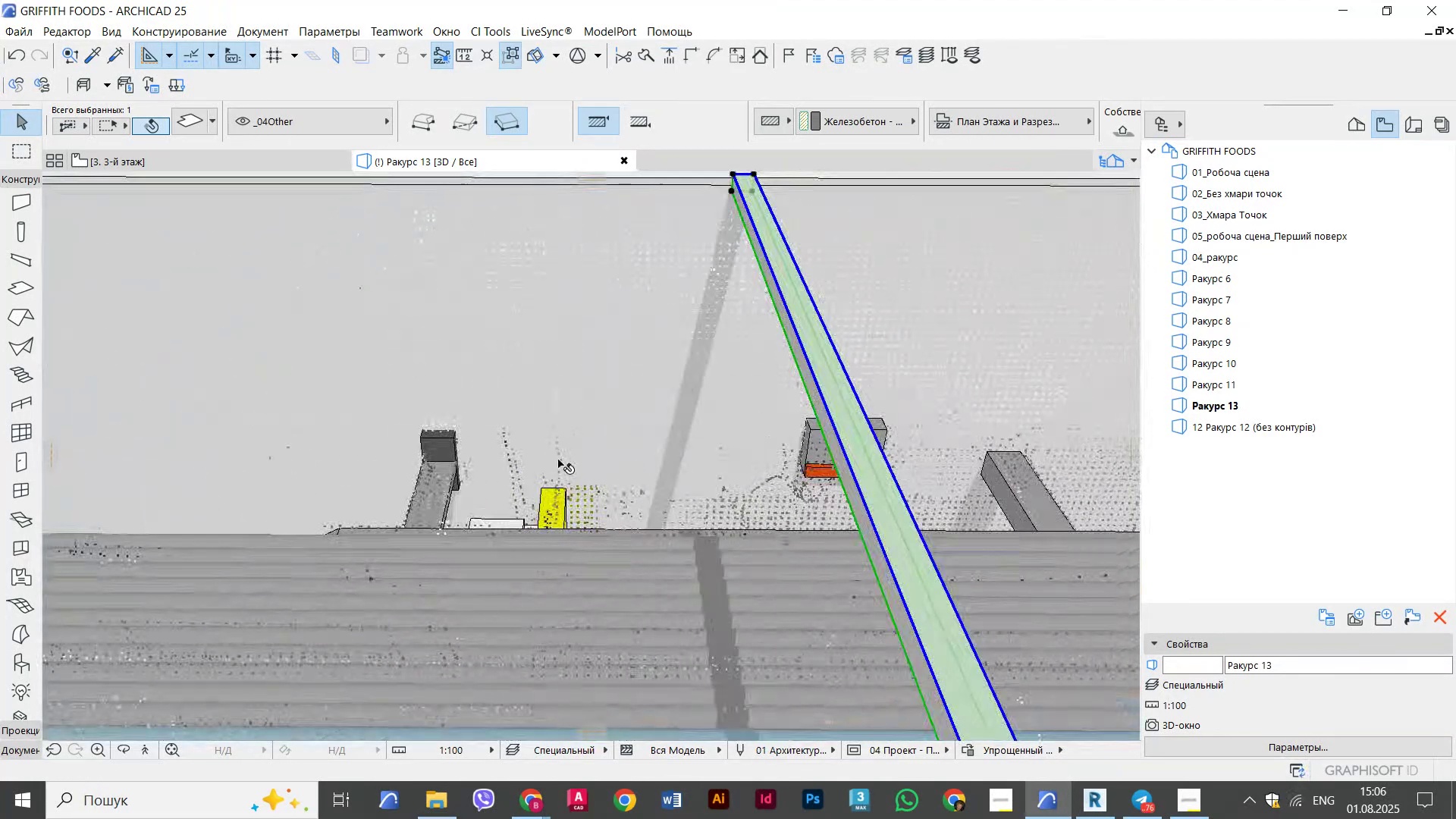 
scroll: coordinate [819, 526], scroll_direction: down, amount: 5.0
 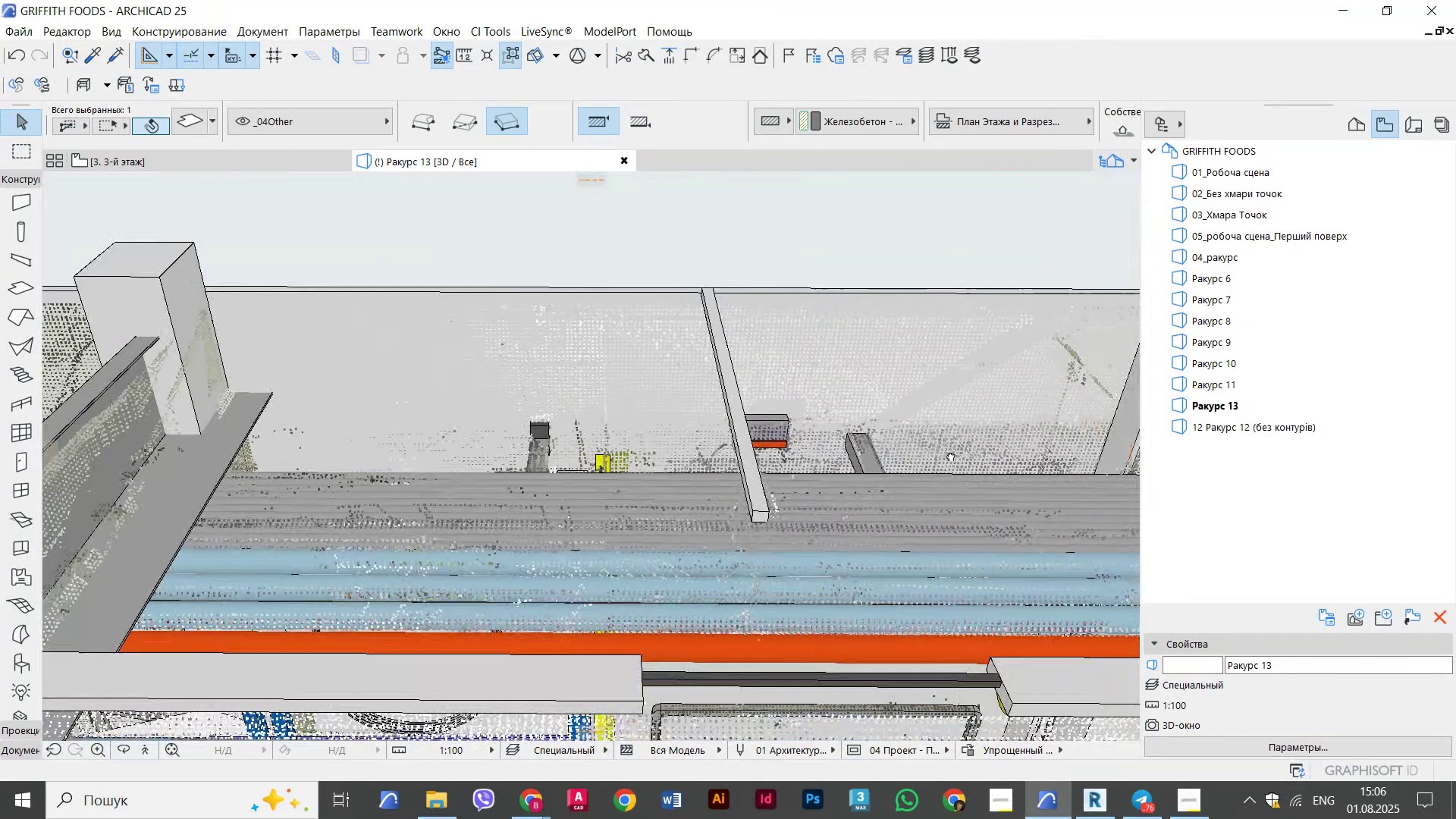 
hold_key(key=ShiftLeft, duration=0.37)
 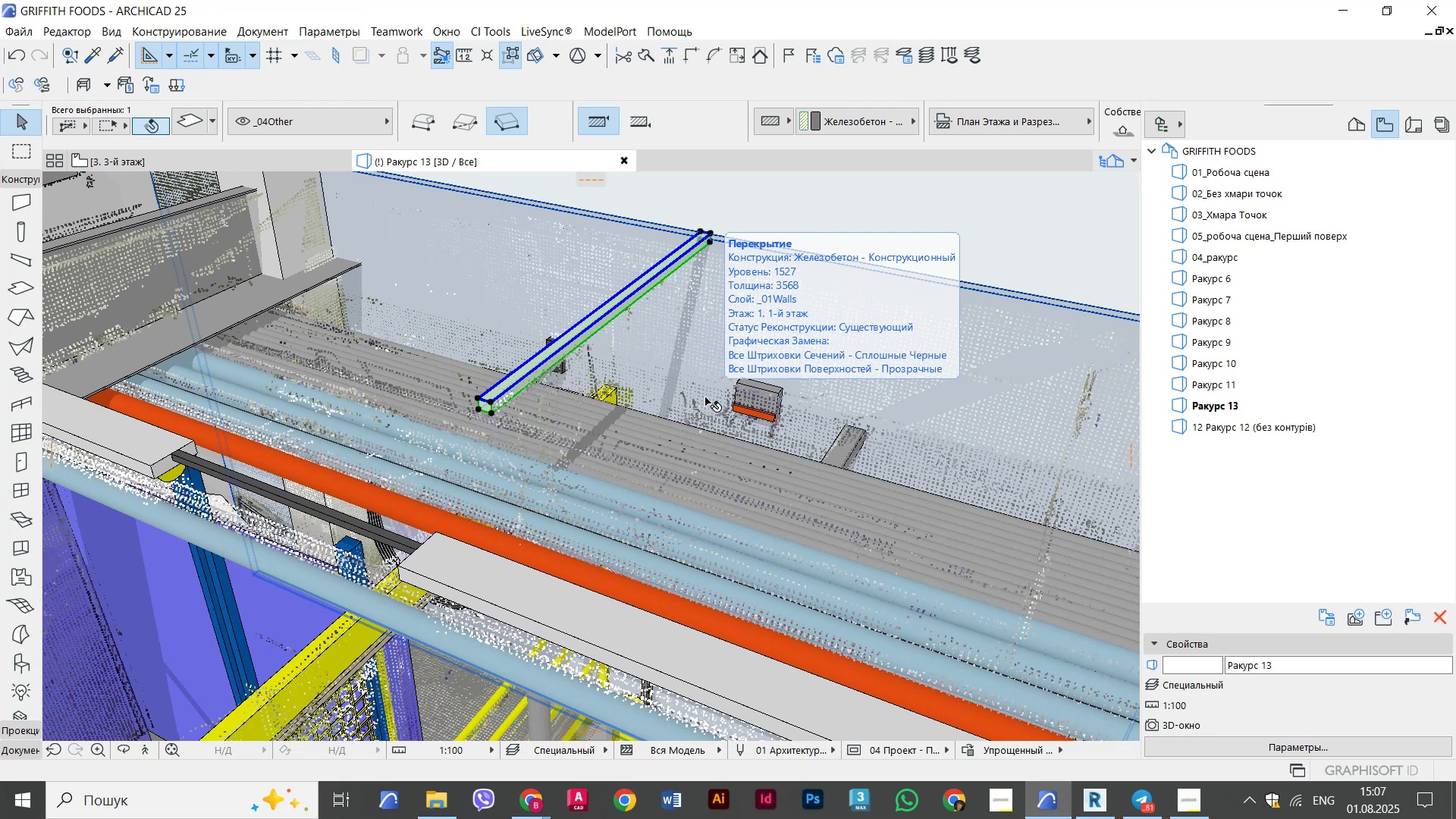 
wait(35.3)
 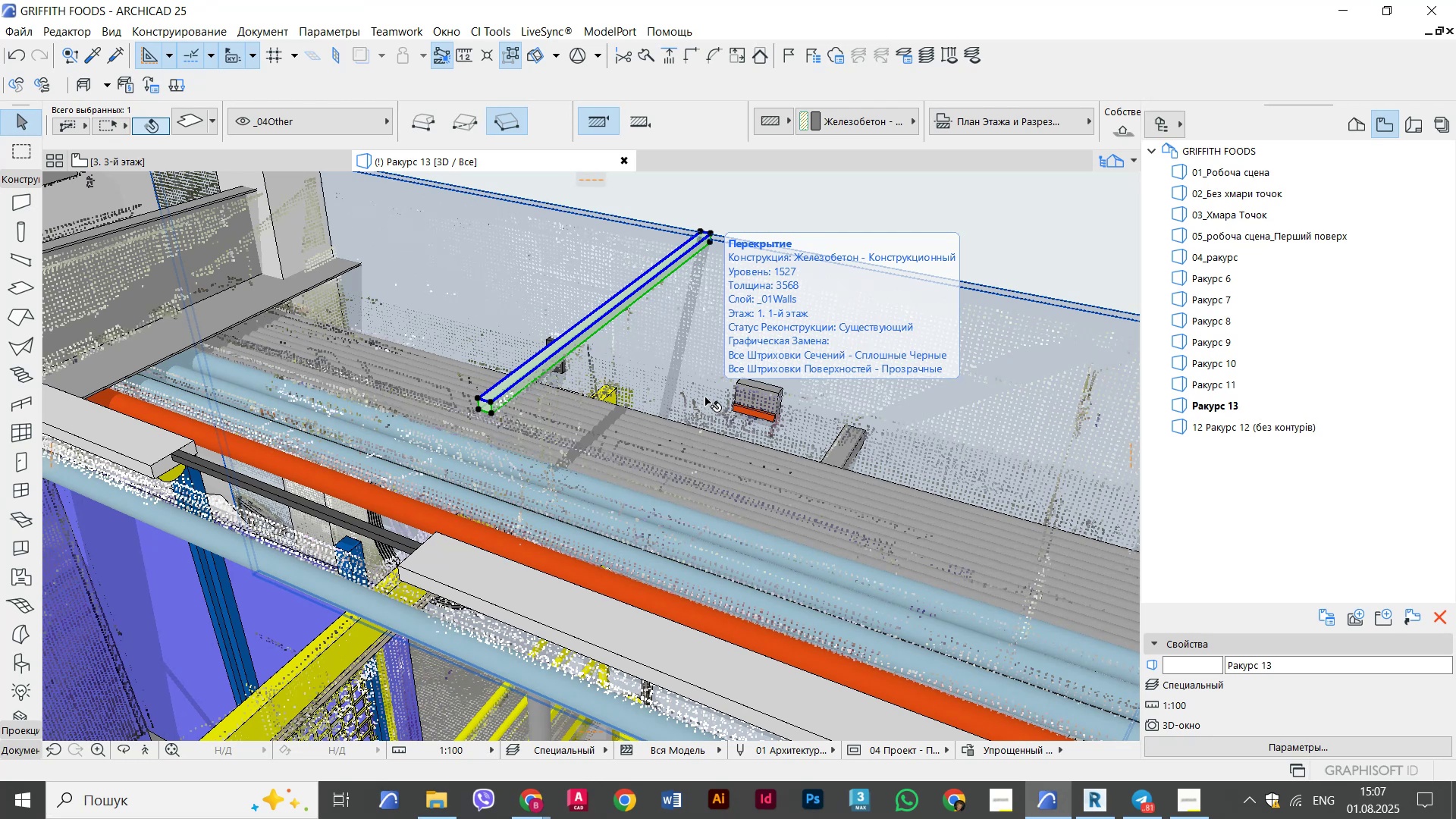 
hold_key(key=ShiftLeft, duration=2.33)
 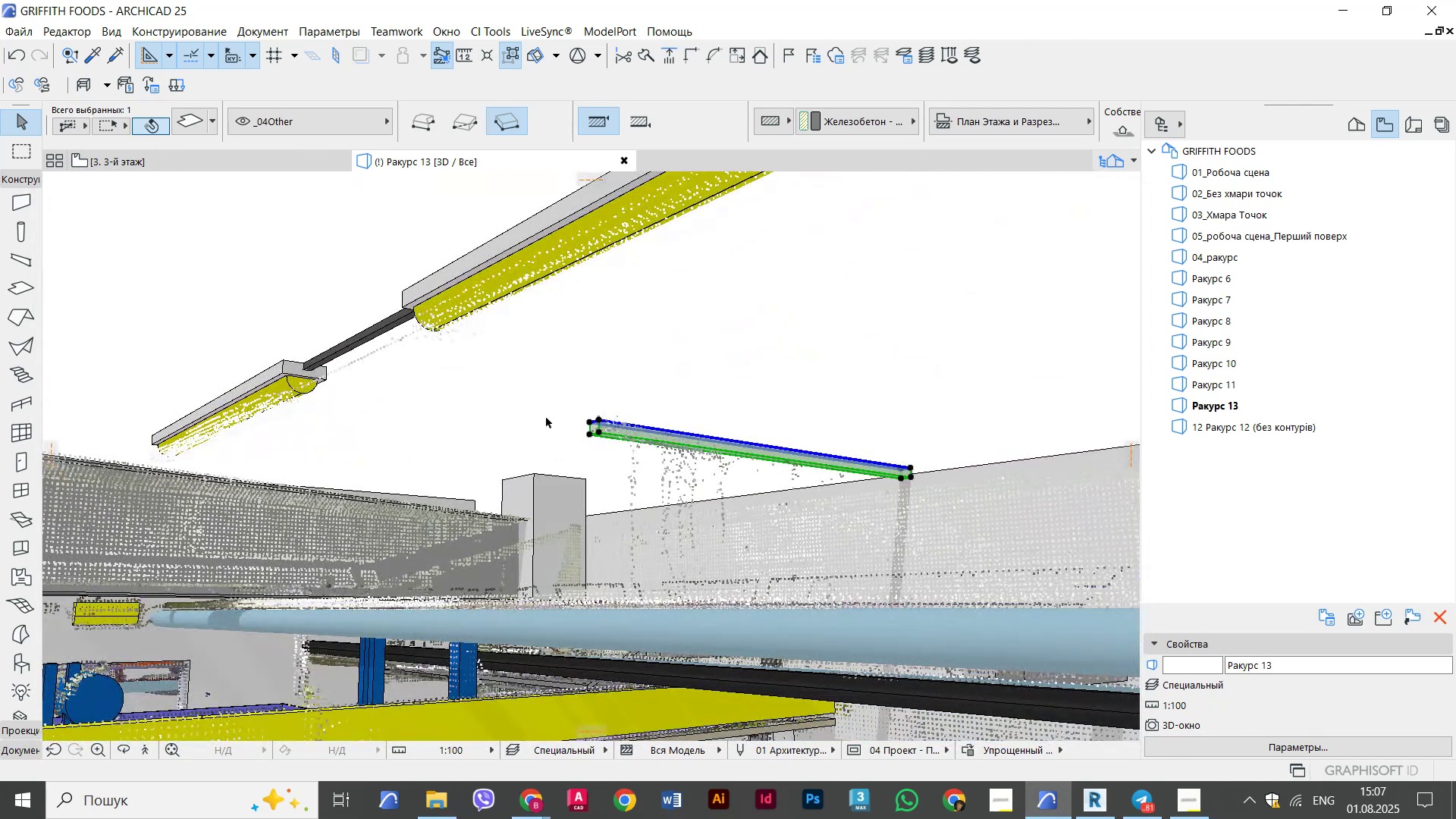 
scroll: coordinate [631, 450], scroll_direction: up, amount: 4.0
 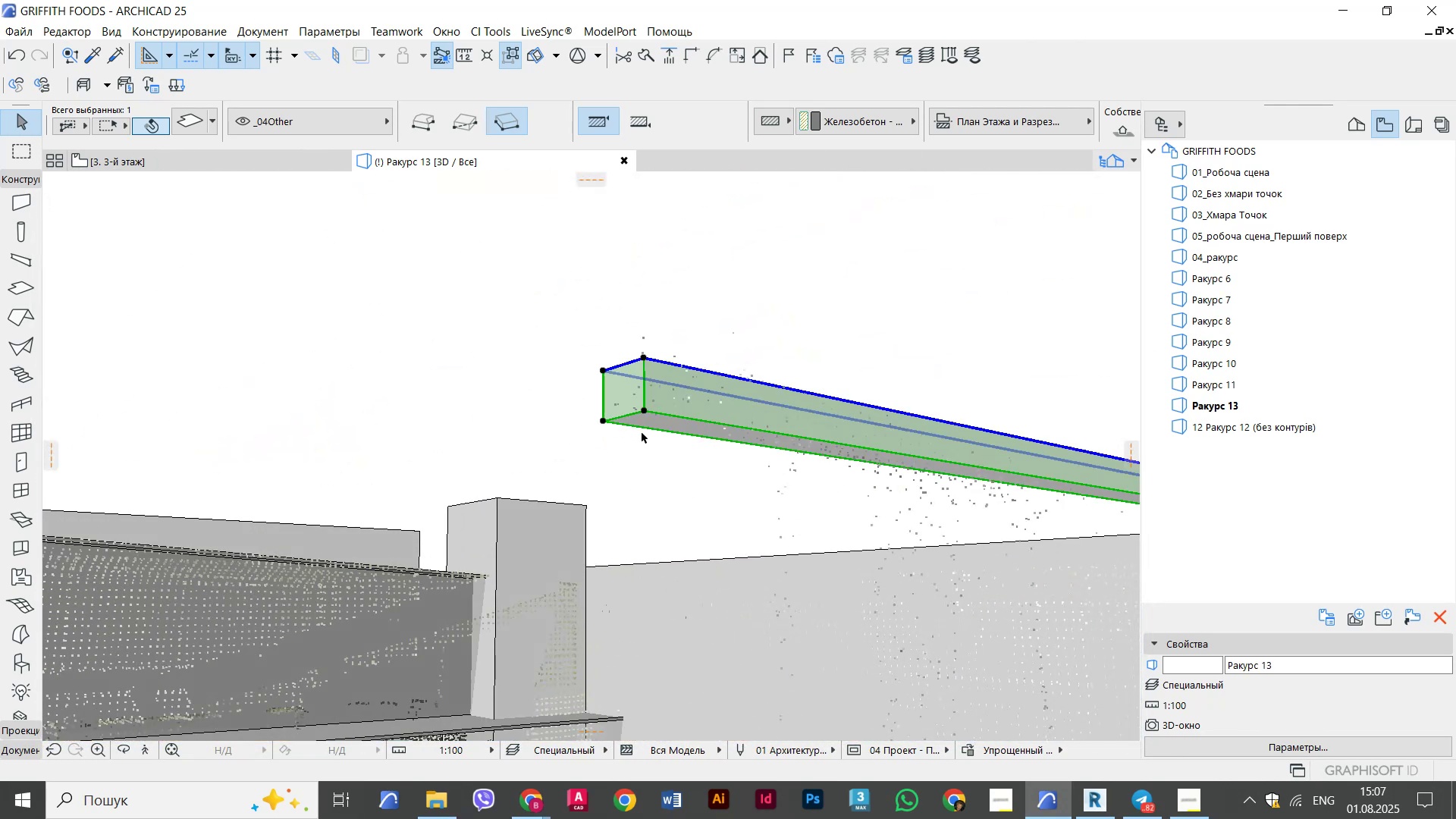 
key(Control+D)
 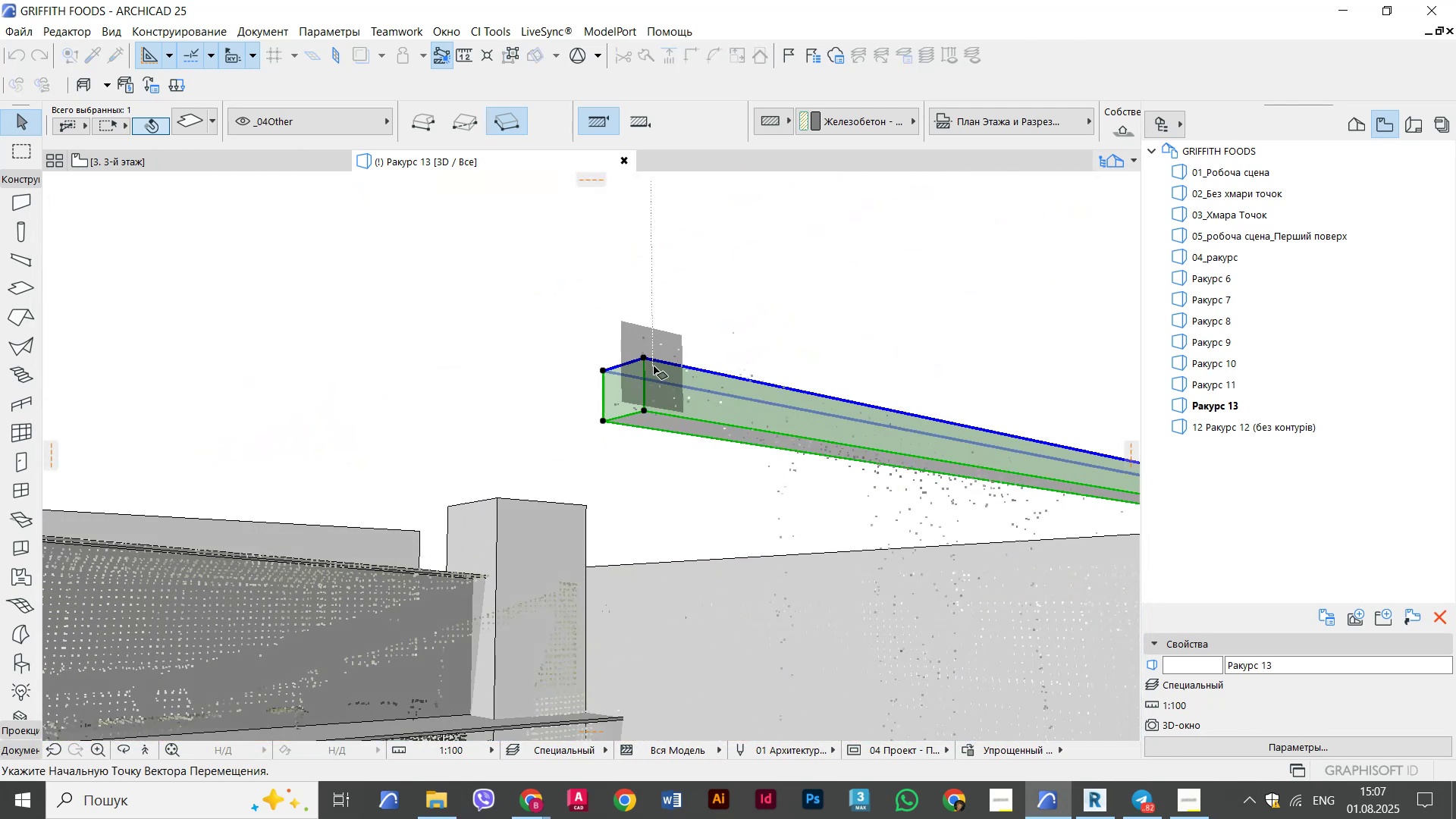 
key(Control+ControlLeft)
 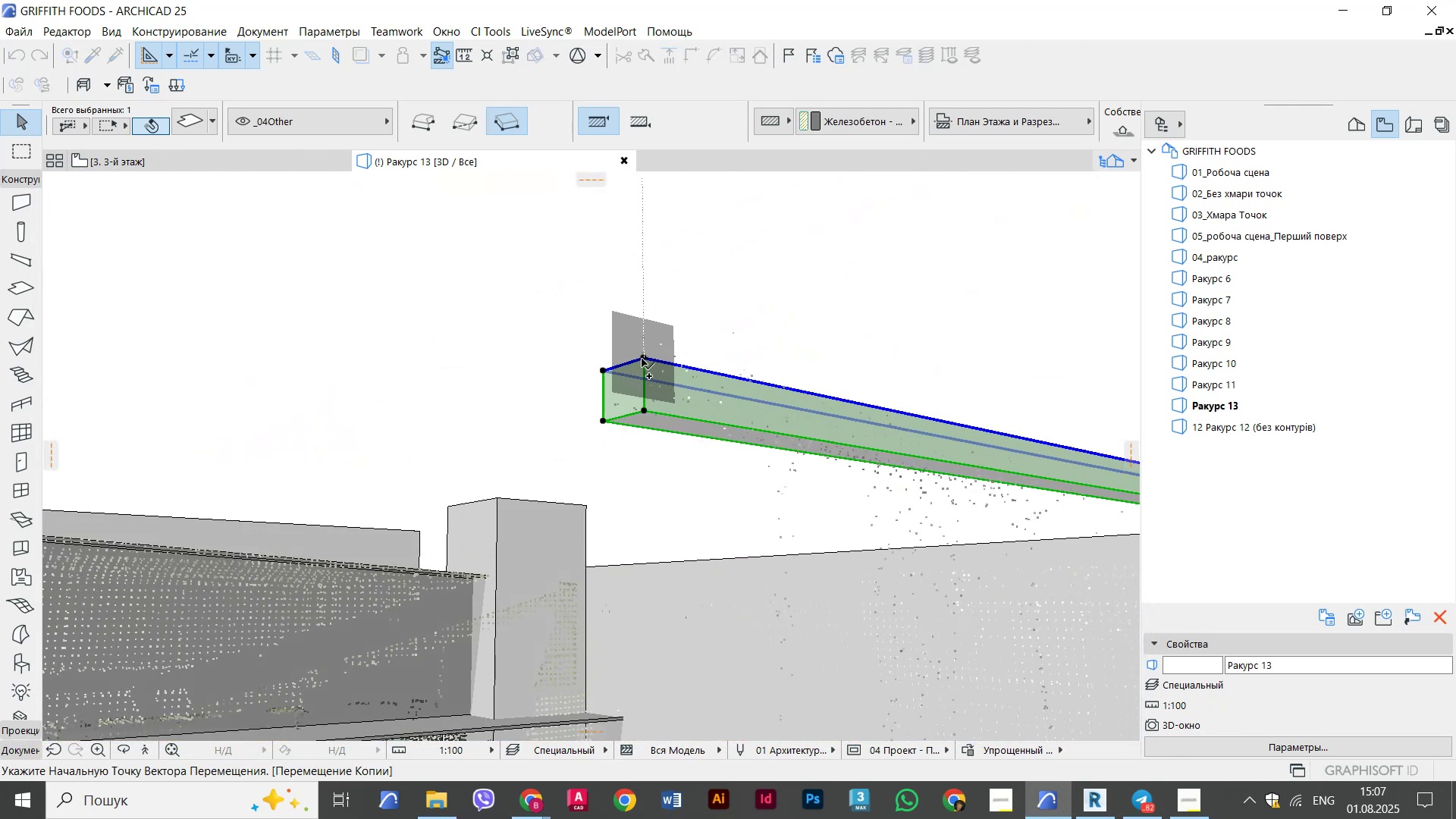 
left_click([644, 358])
 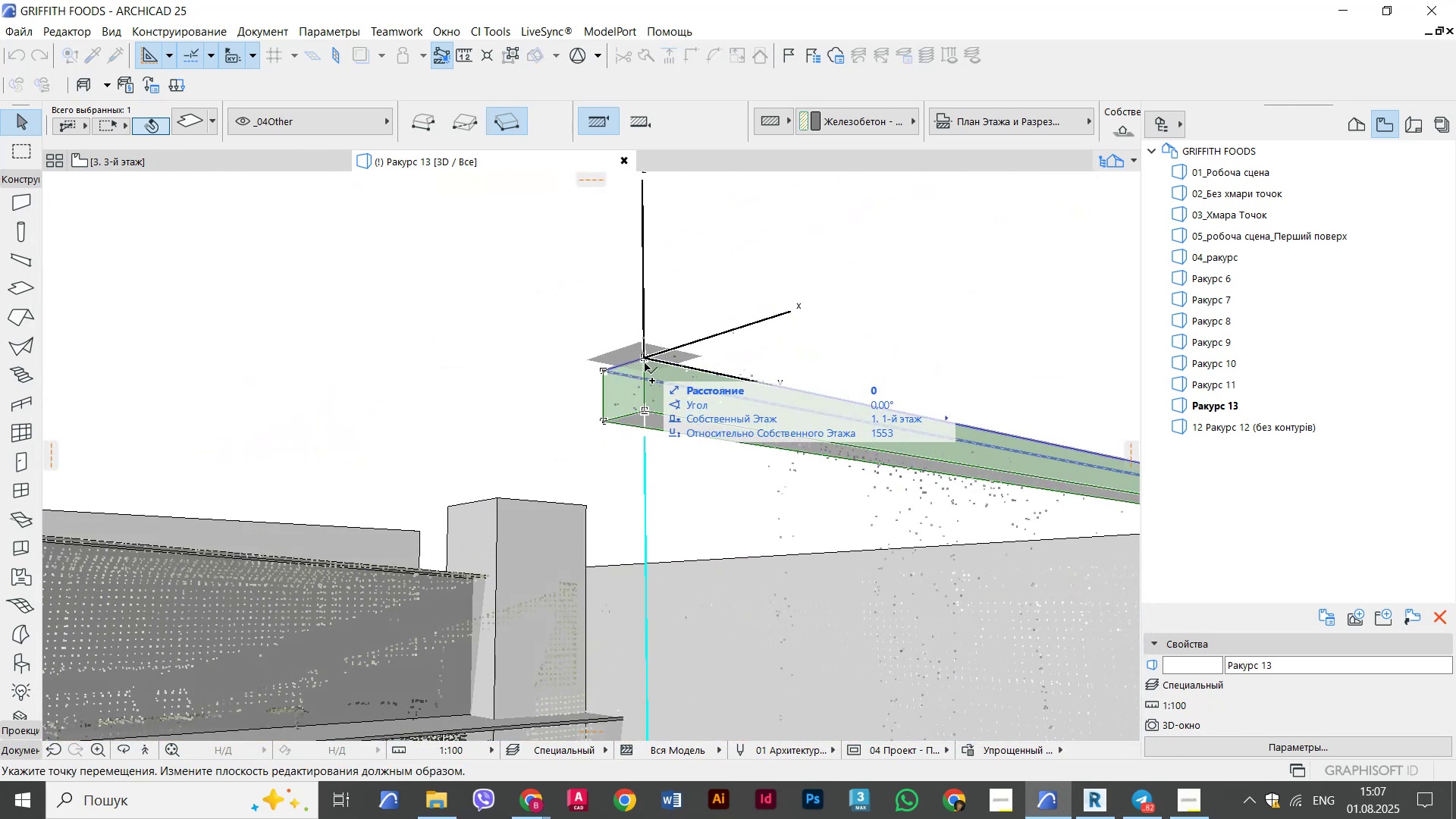 
hold_key(key=ShiftLeft, duration=1.4)
left_click([642, 413])
 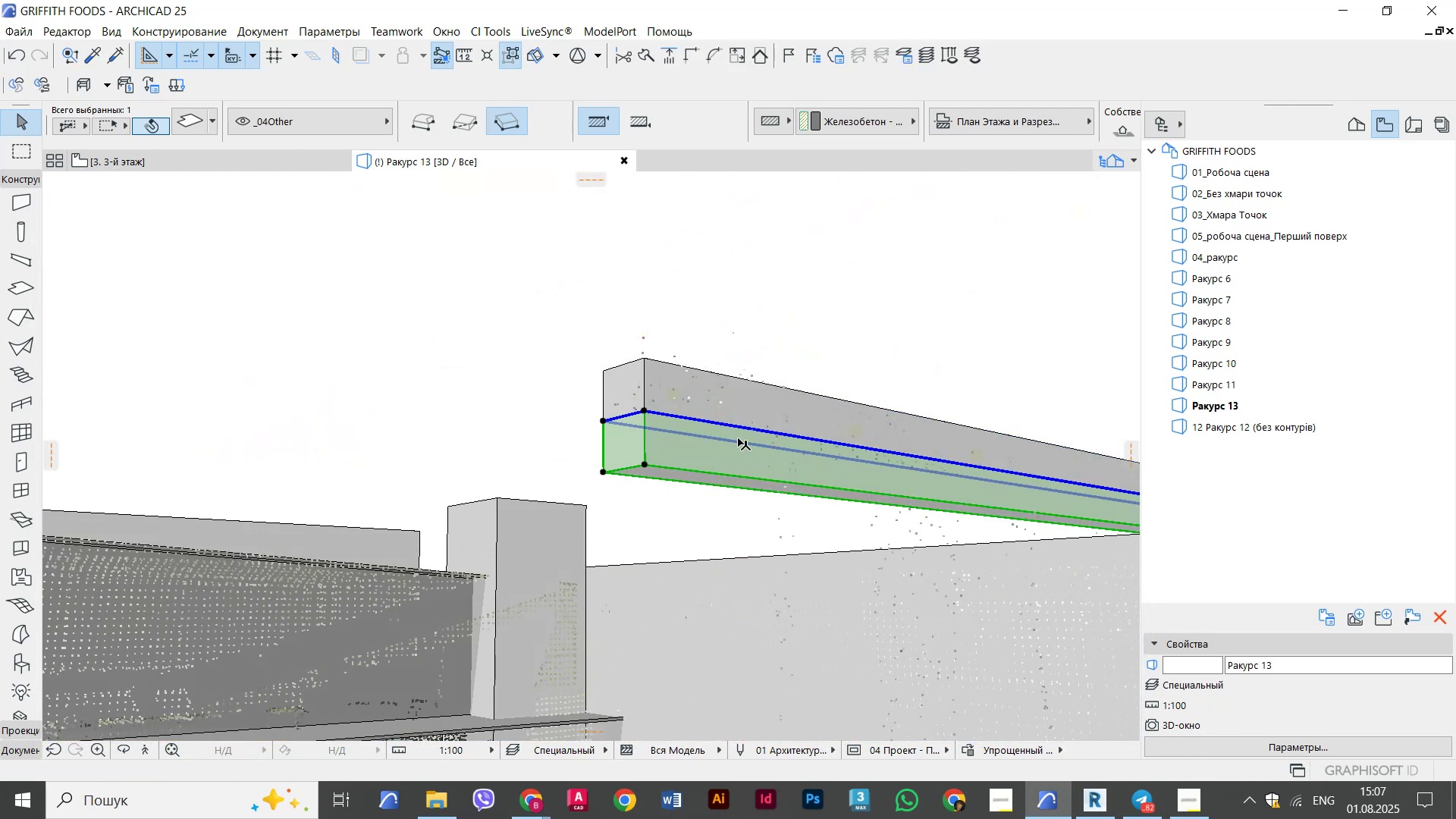 
scroll: coordinate [704, 410], scroll_direction: down, amount: 1.0
 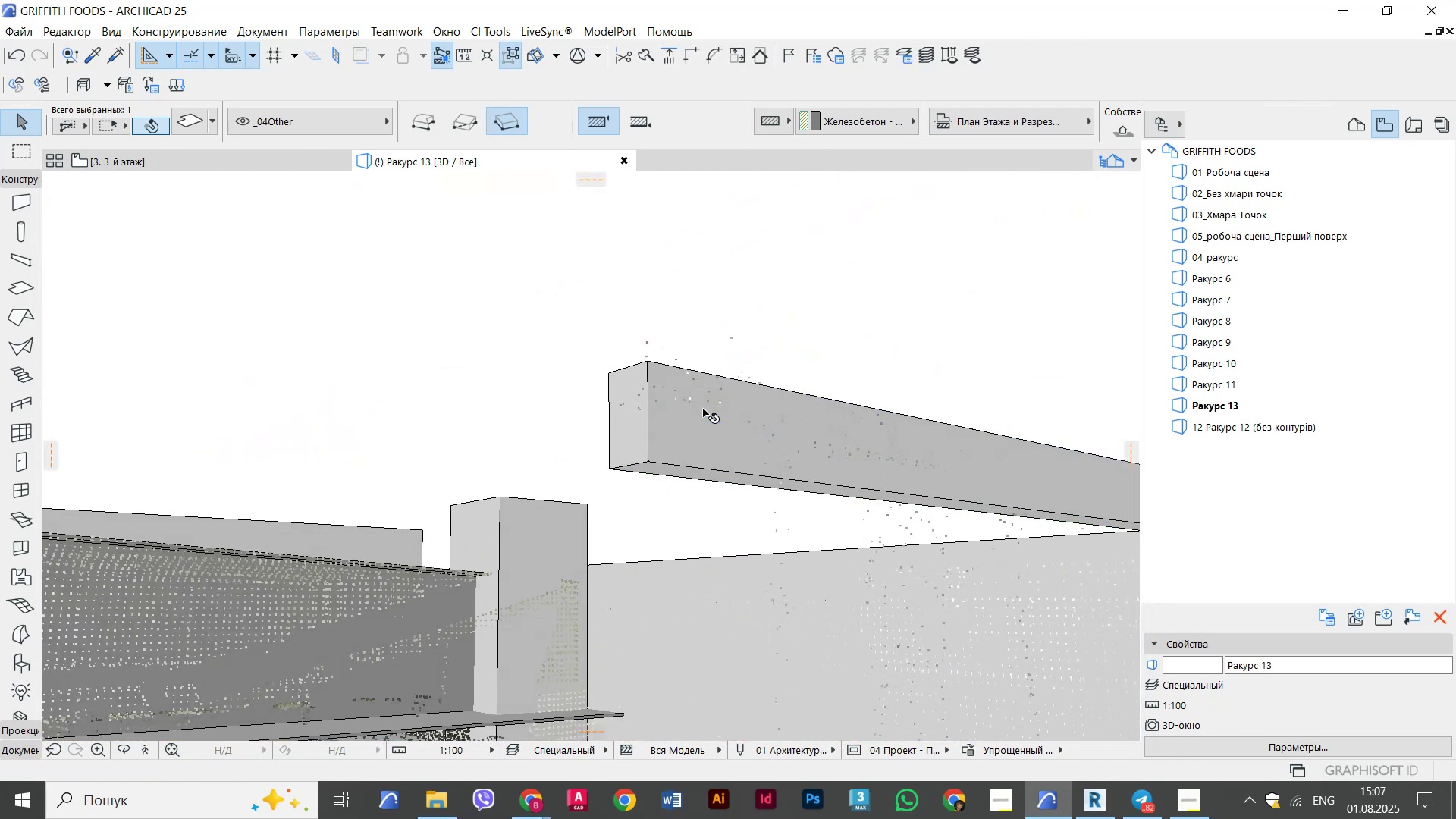 
hold_key(key=ShiftLeft, duration=0.54)
 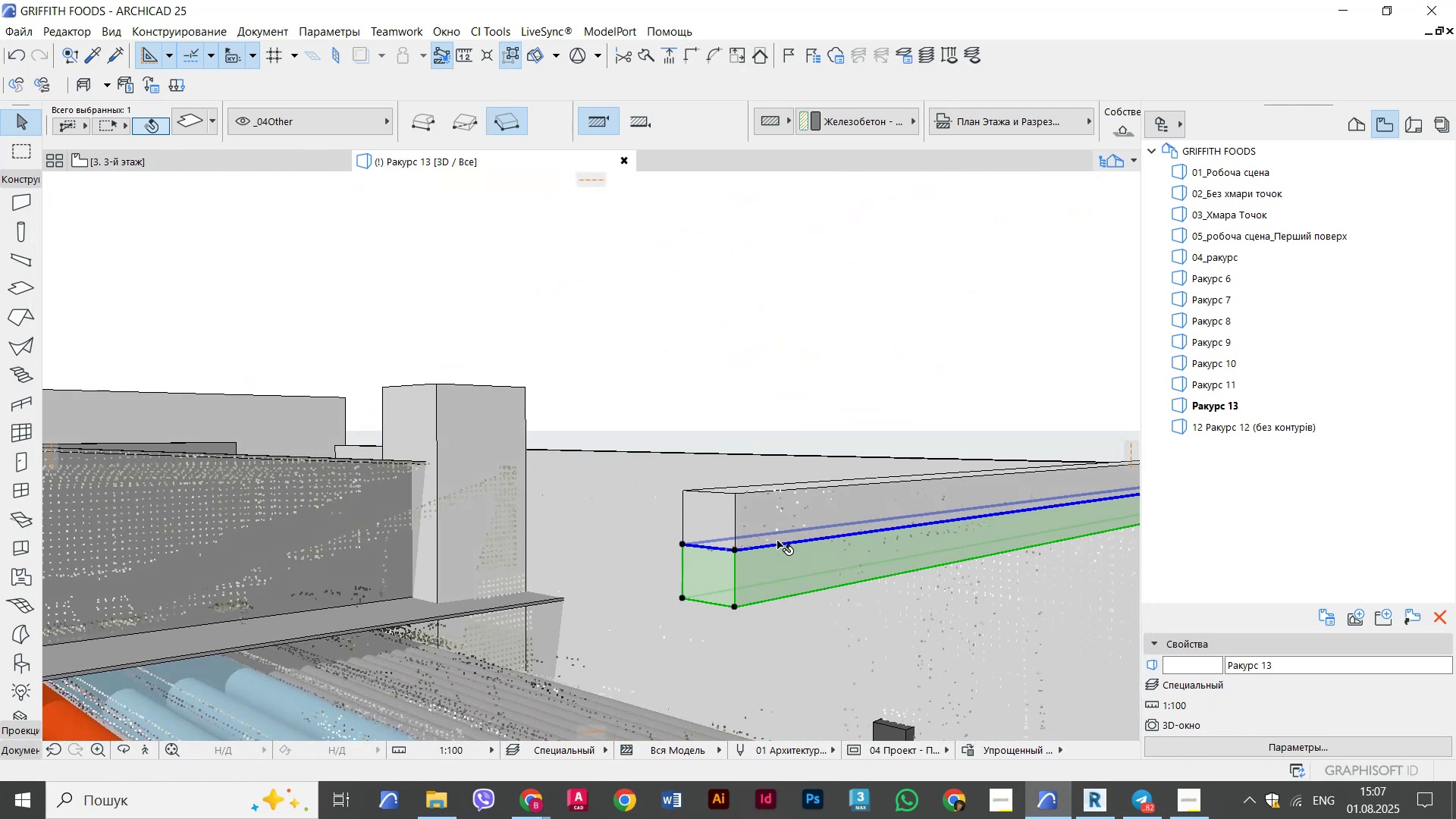 
scroll: coordinate [809, 547], scroll_direction: down, amount: 2.0
 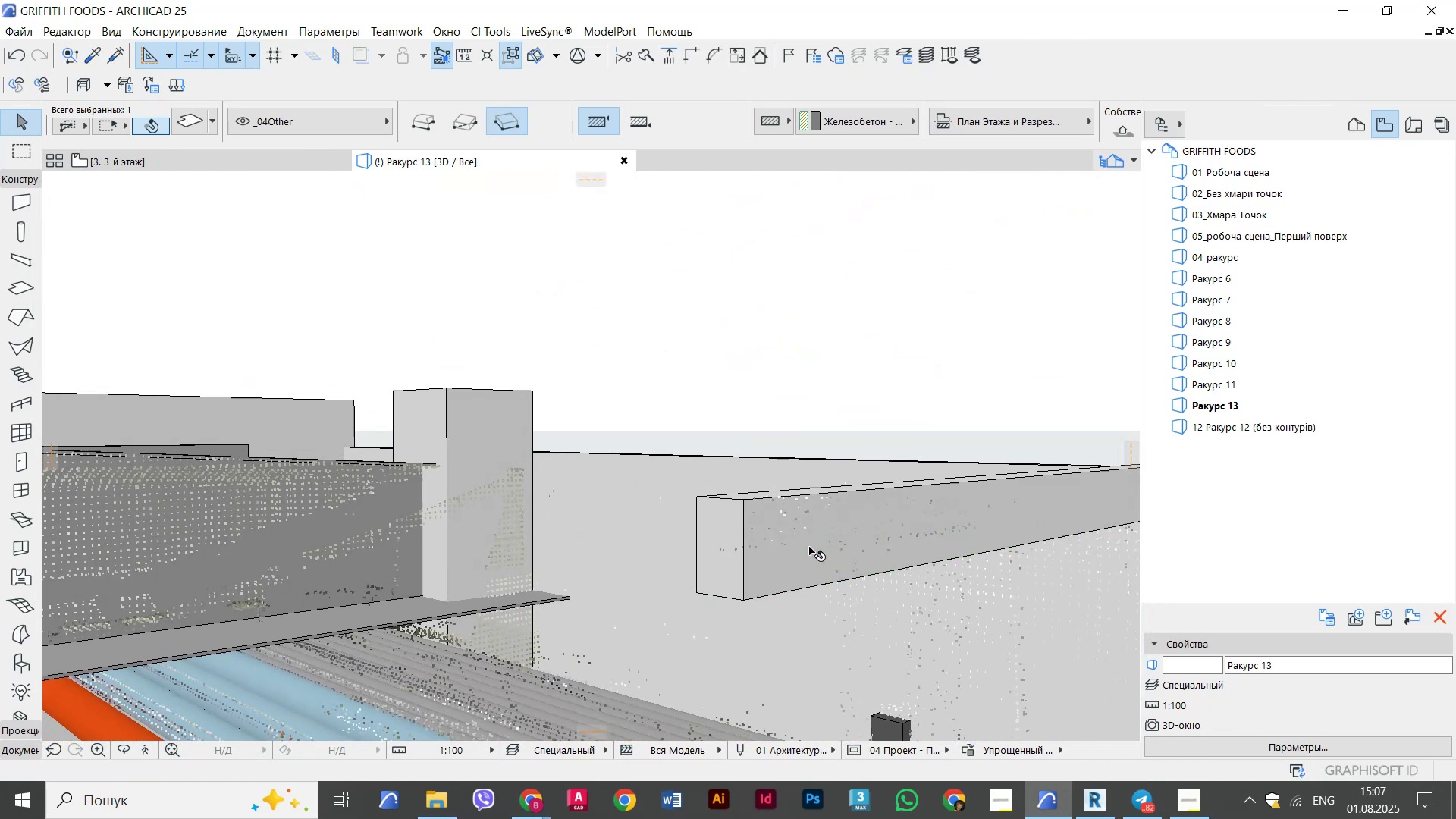 
hold_key(key=ShiftLeft, duration=0.53)
 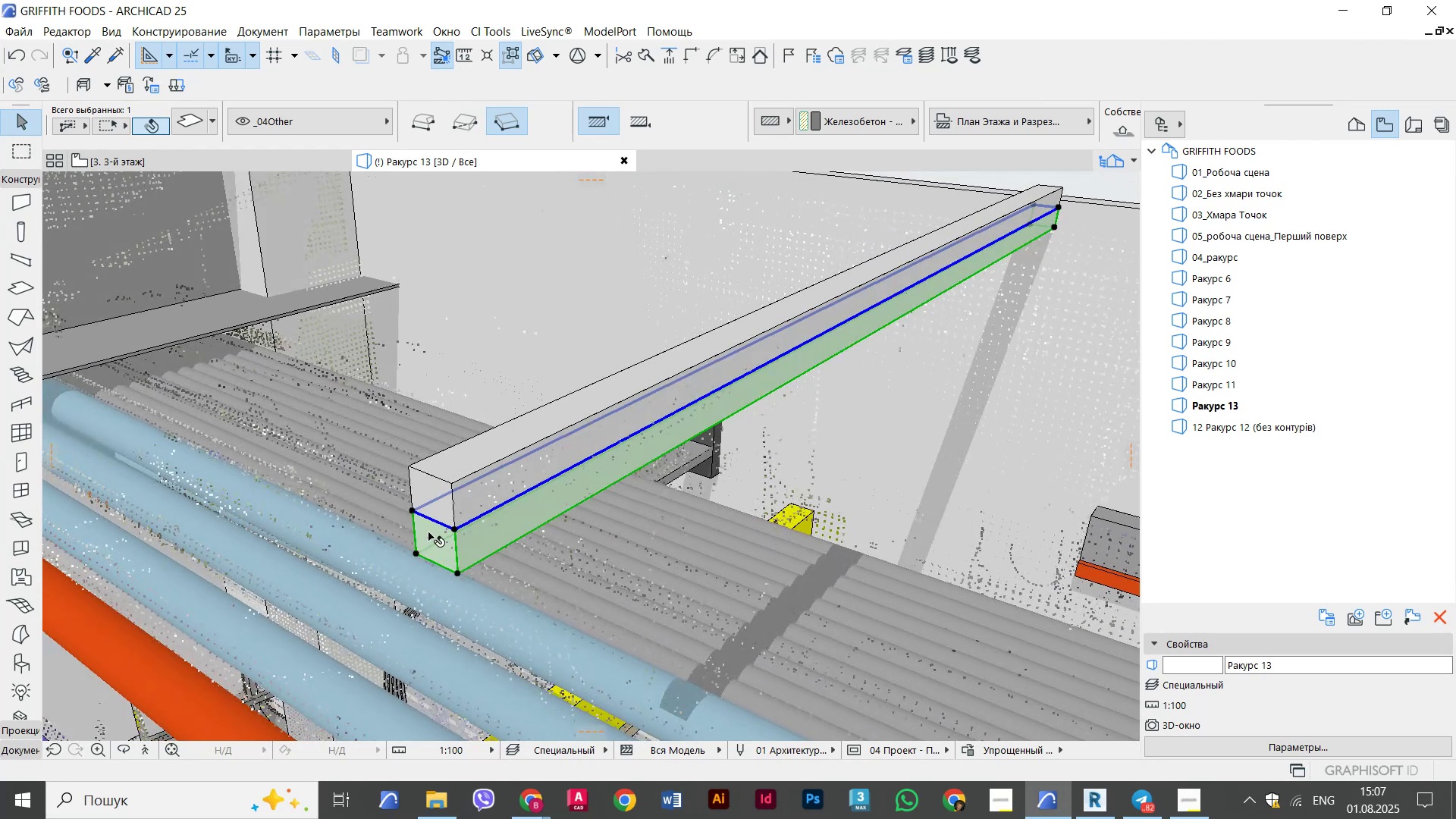 
left_click([435, 522])
 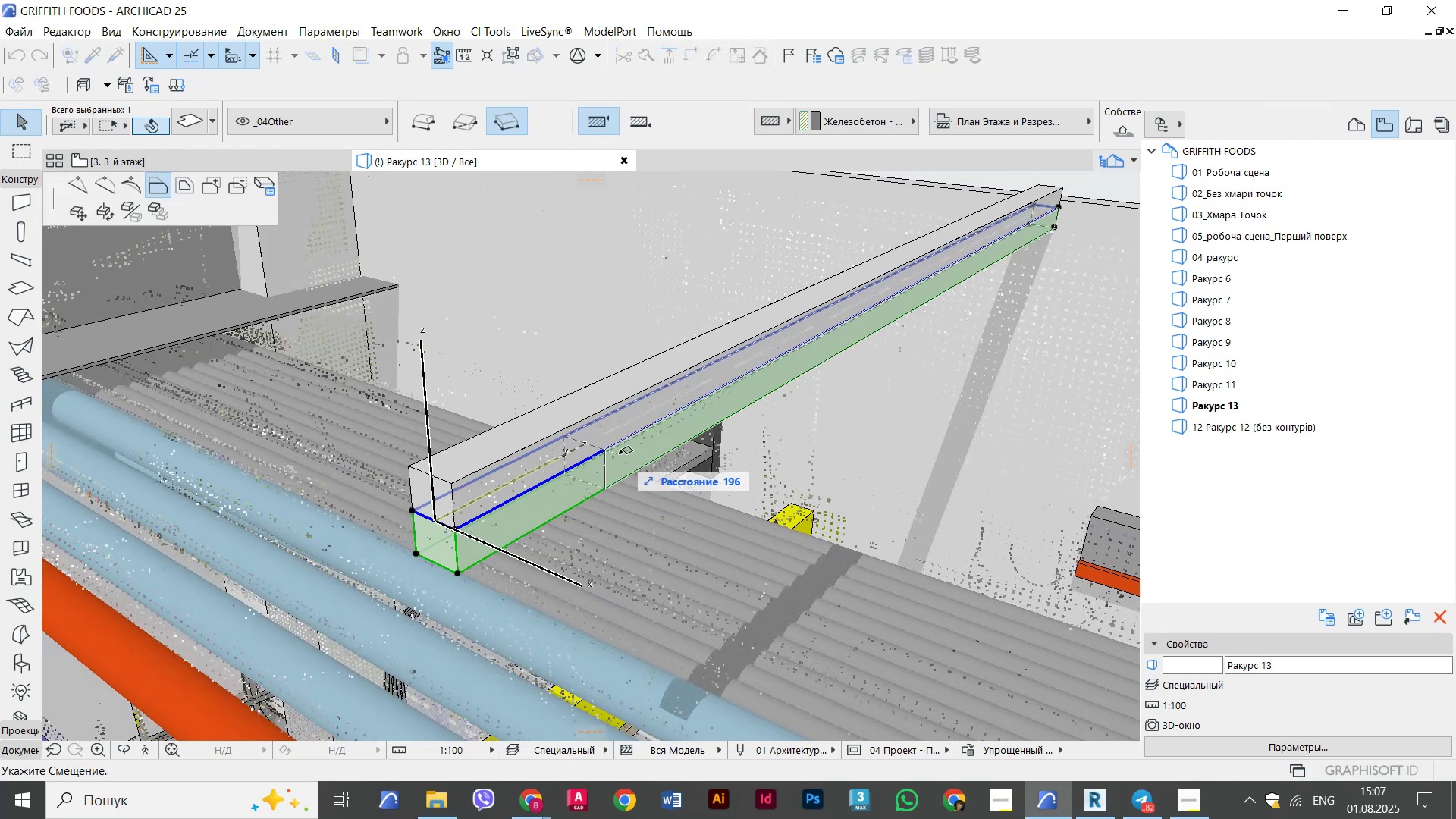 
left_click([607, 460])
 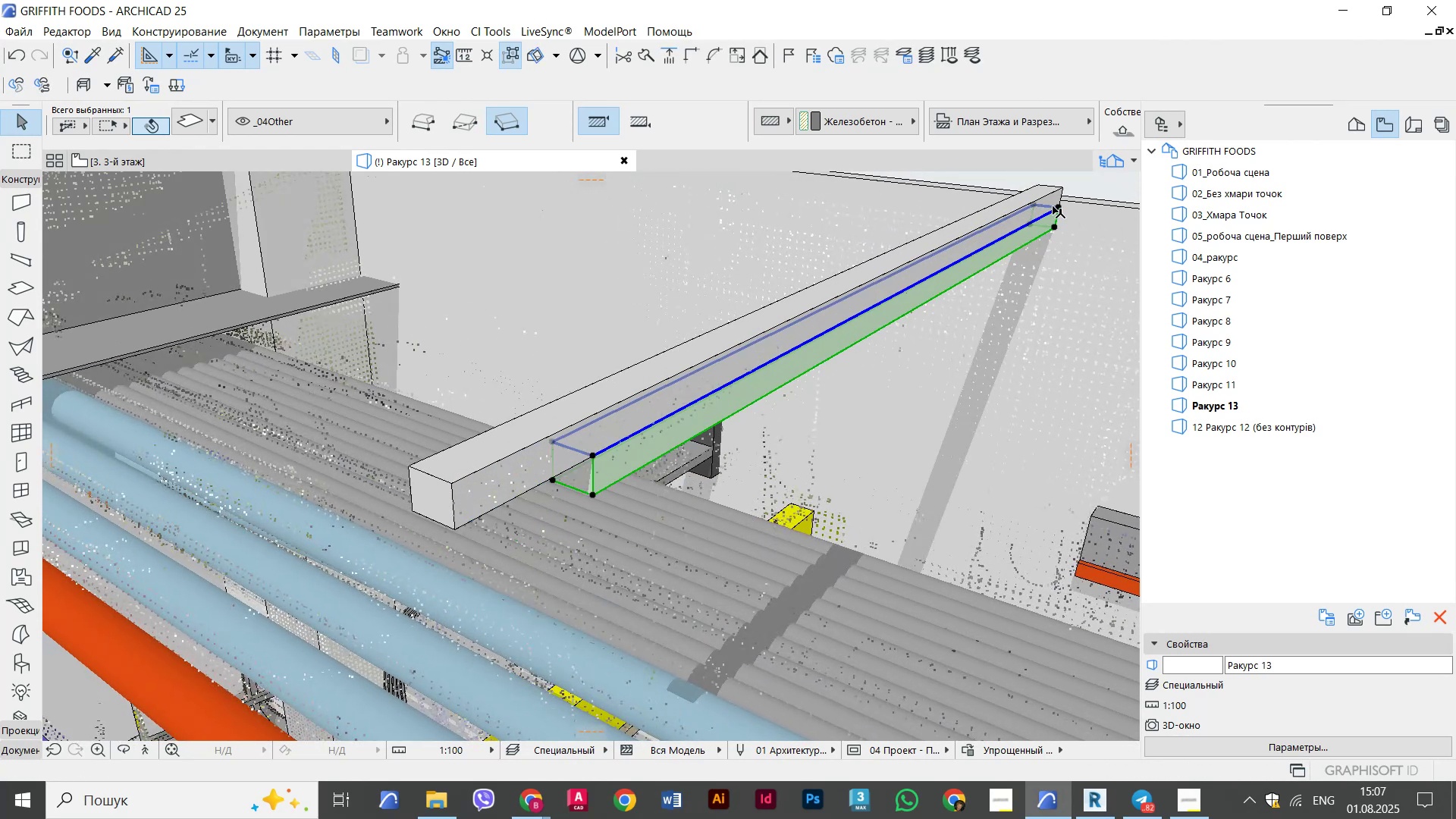 
left_click([1051, 206])
 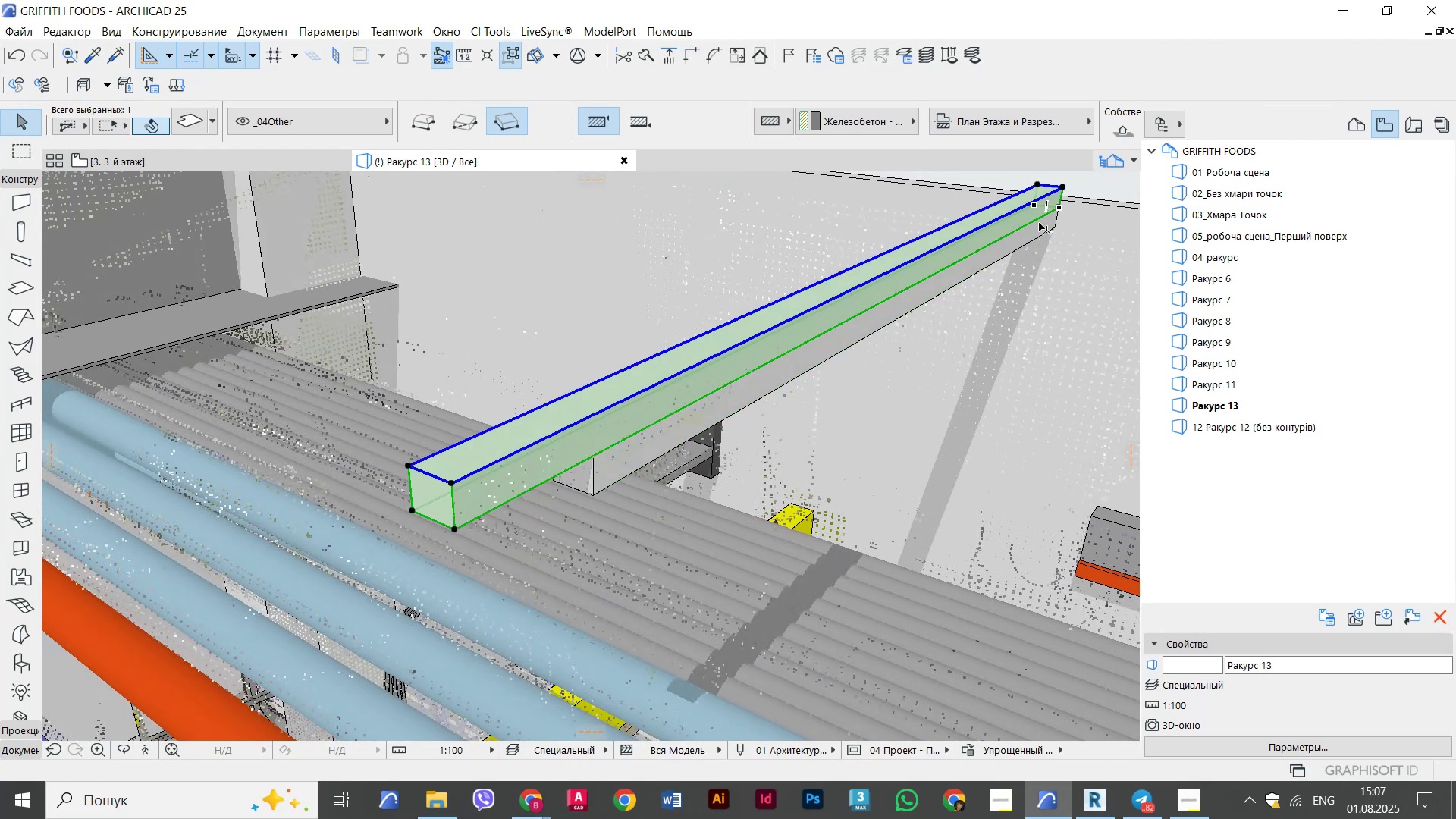 
key(Escape)
 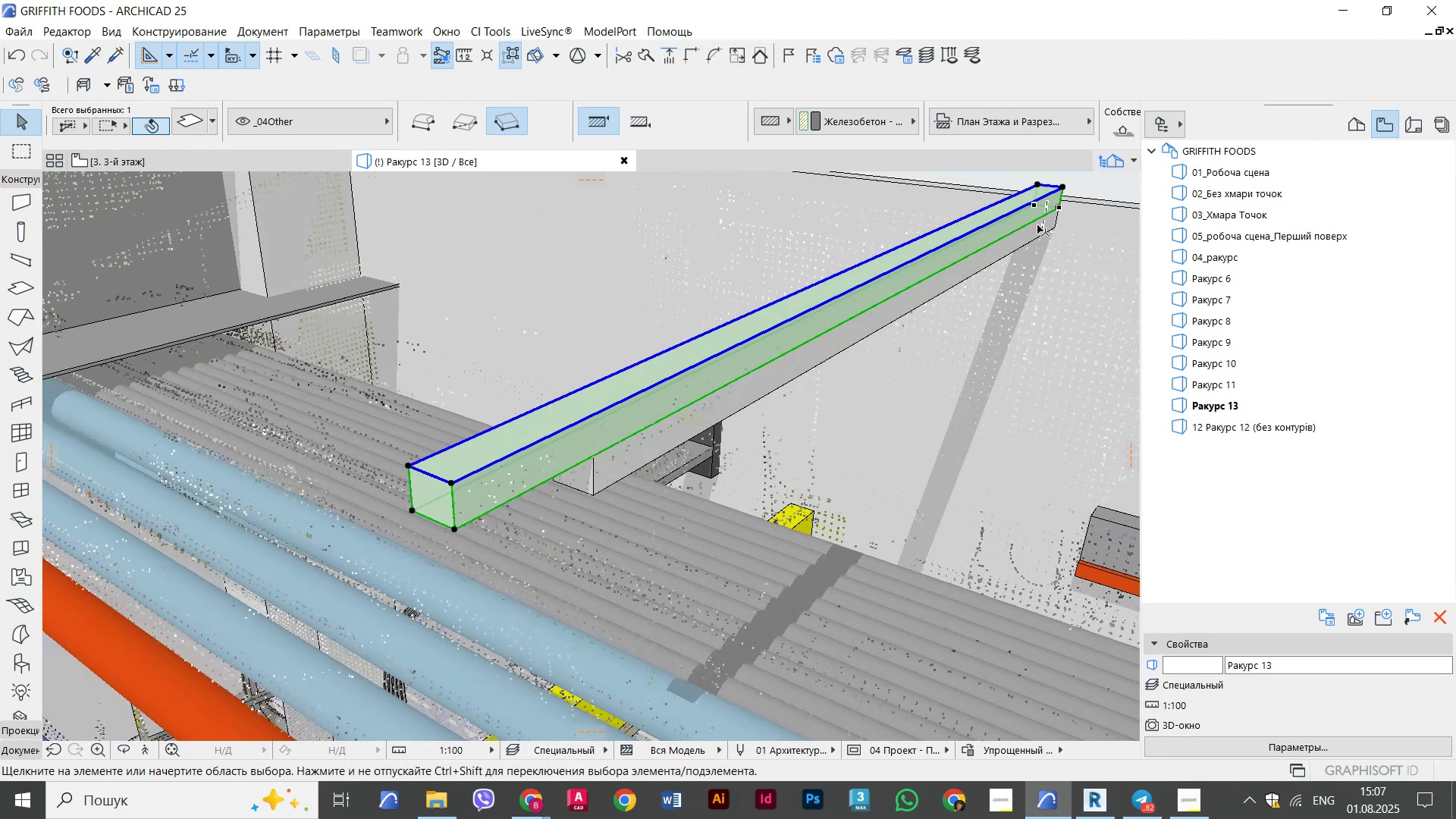 
key(Escape)
 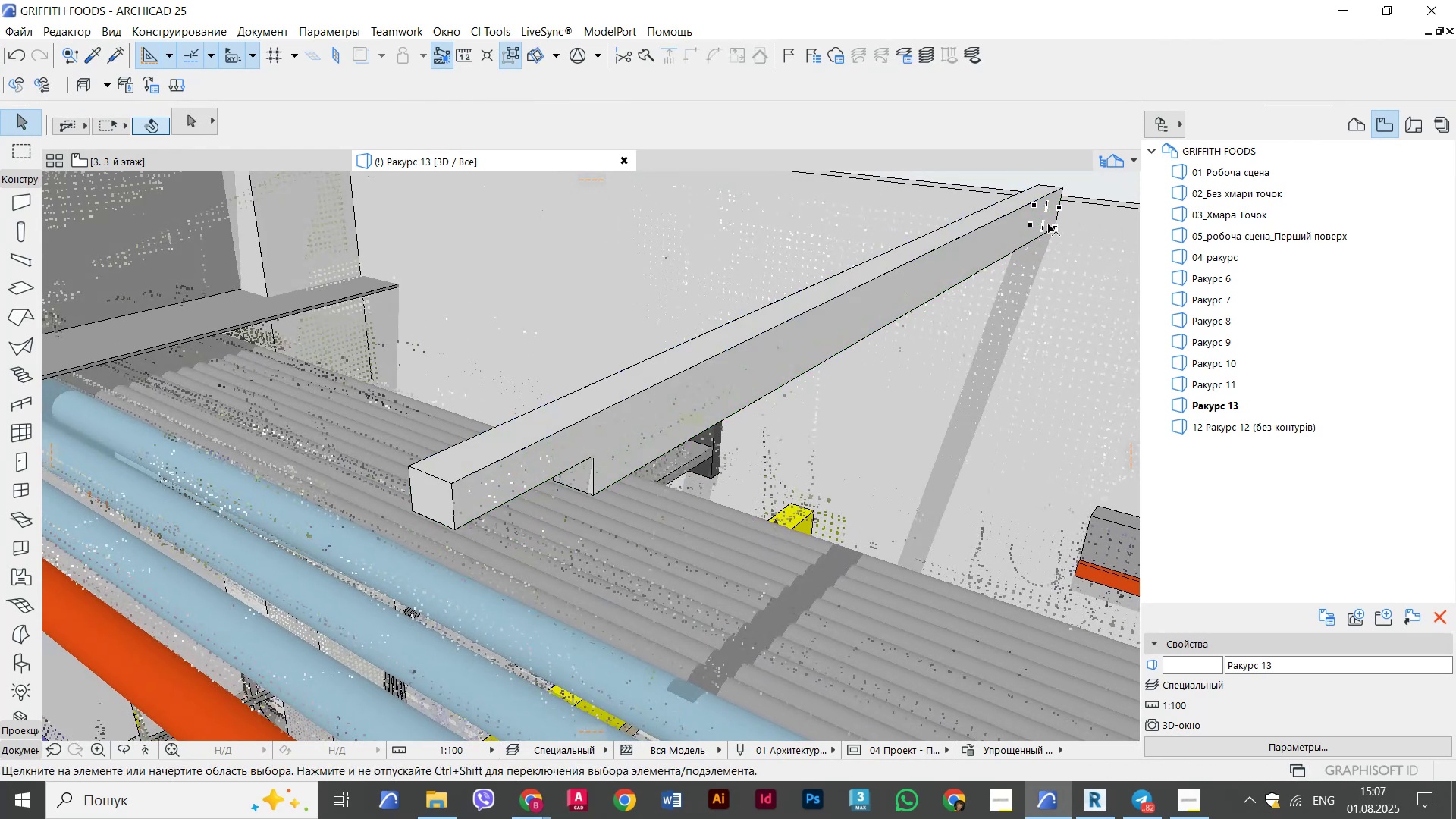 
key(Escape)
 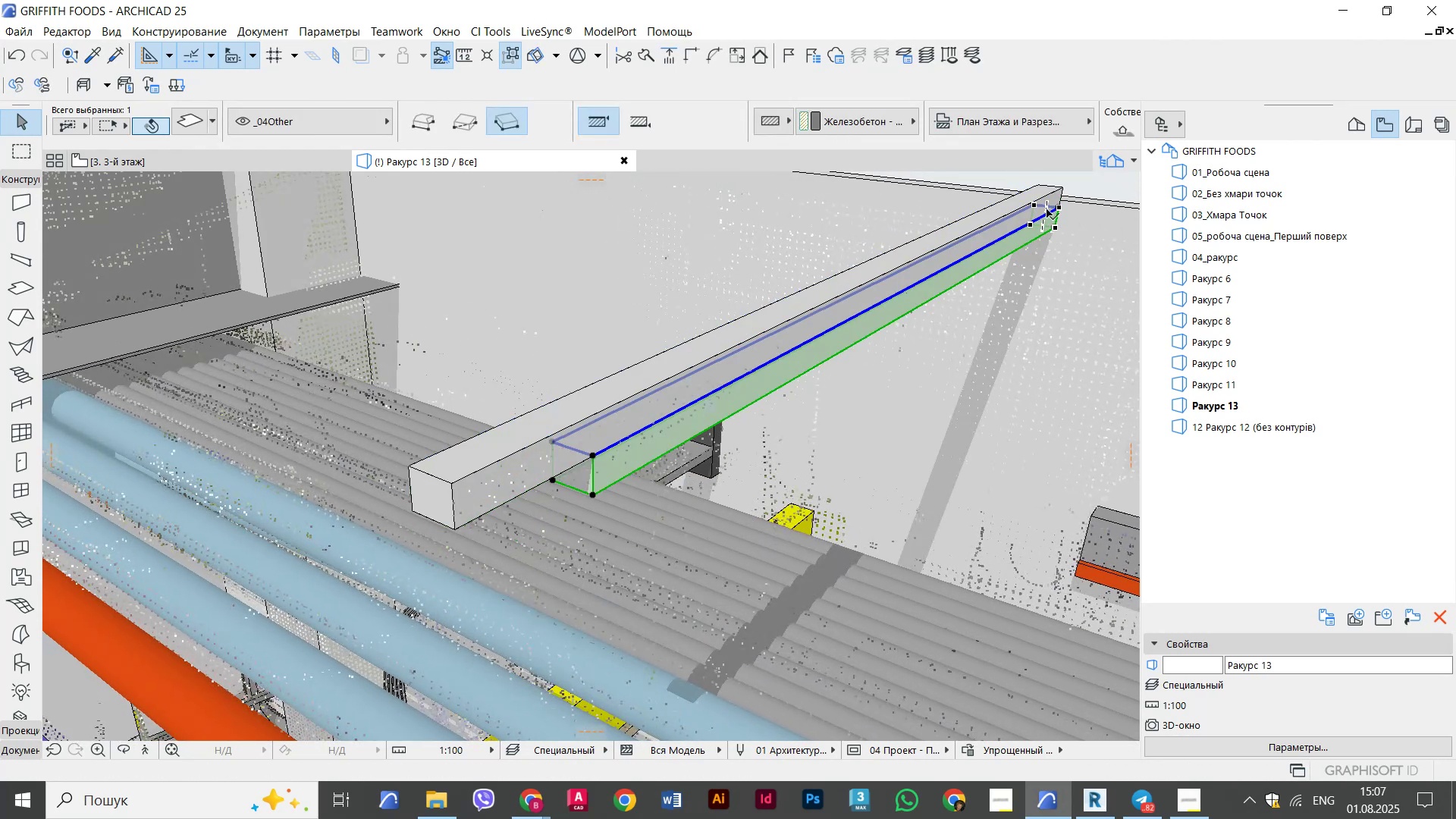 
double_click([1046, 209])
 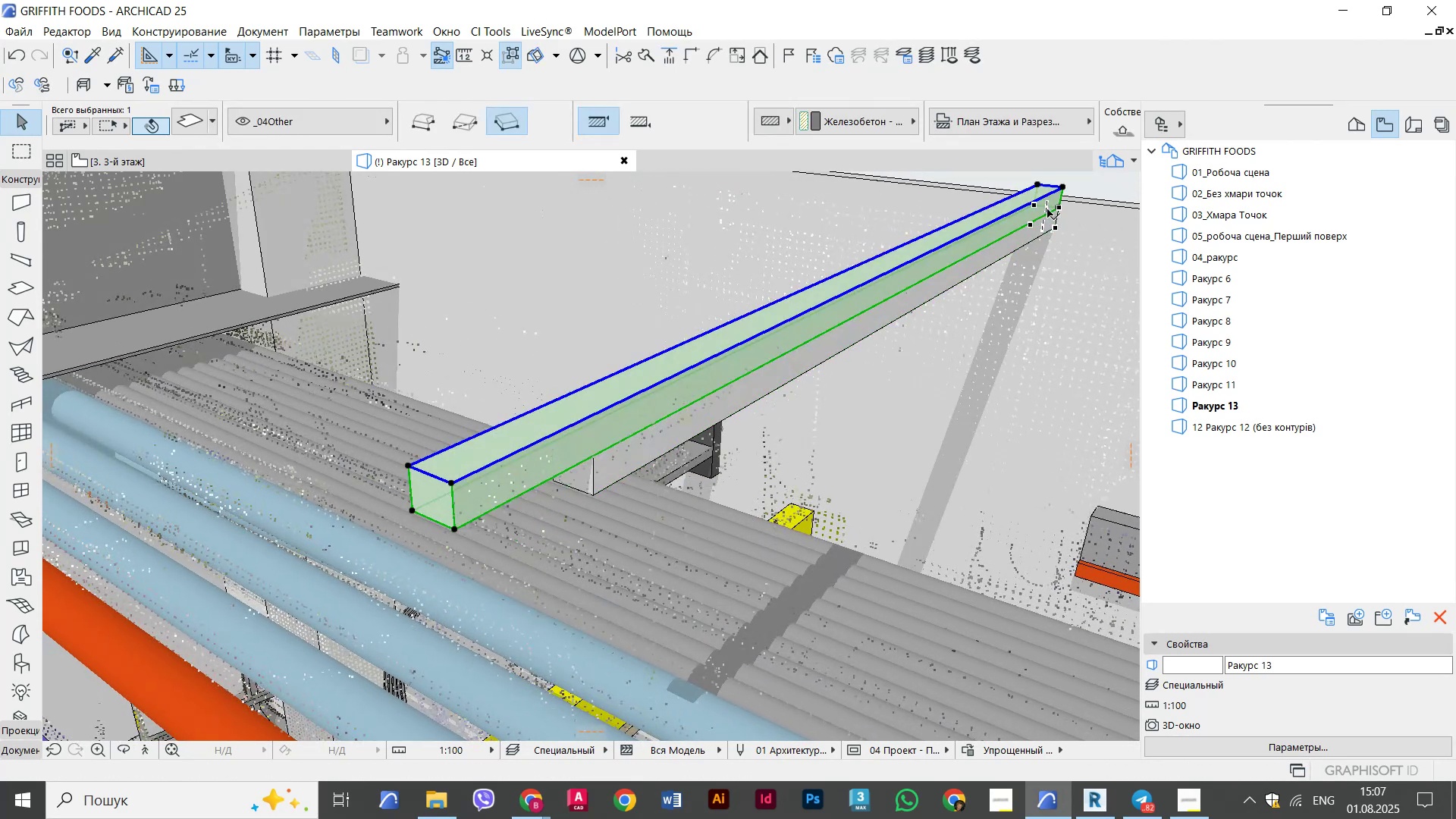 
key(Escape)
 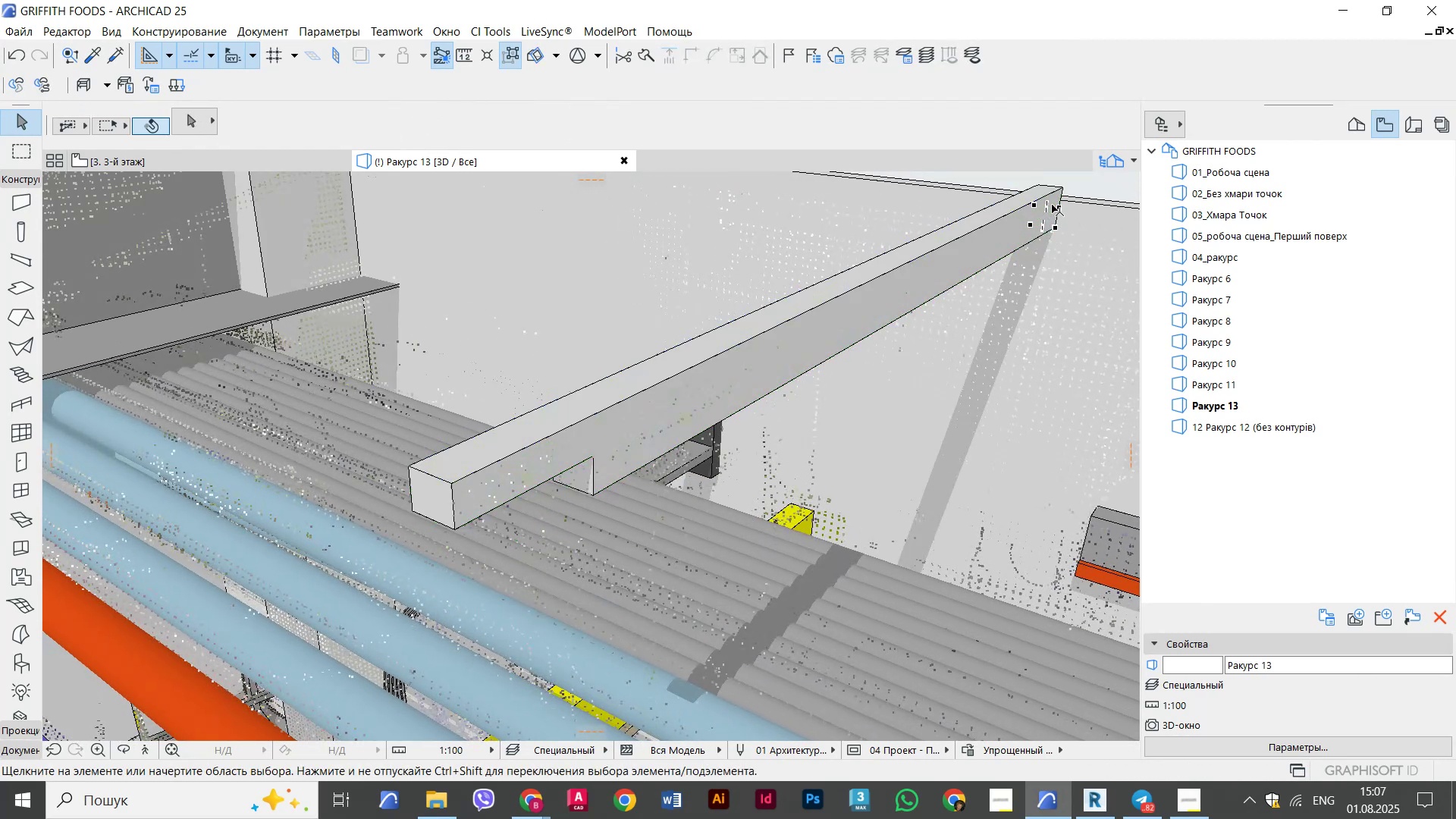 
scroll: coordinate [827, 325], scroll_direction: up, amount: 20.0
 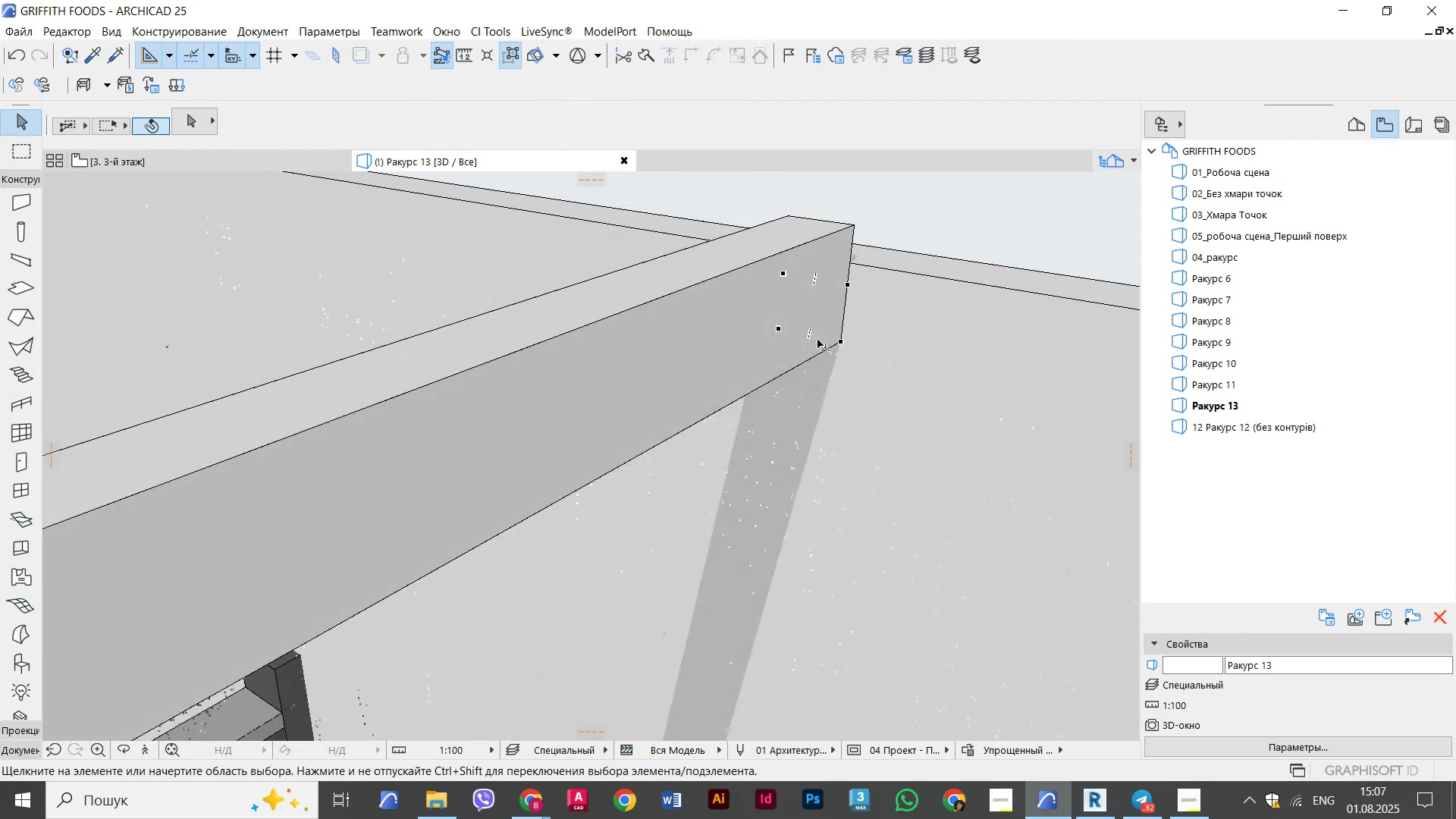 
left_click([817, 341])
 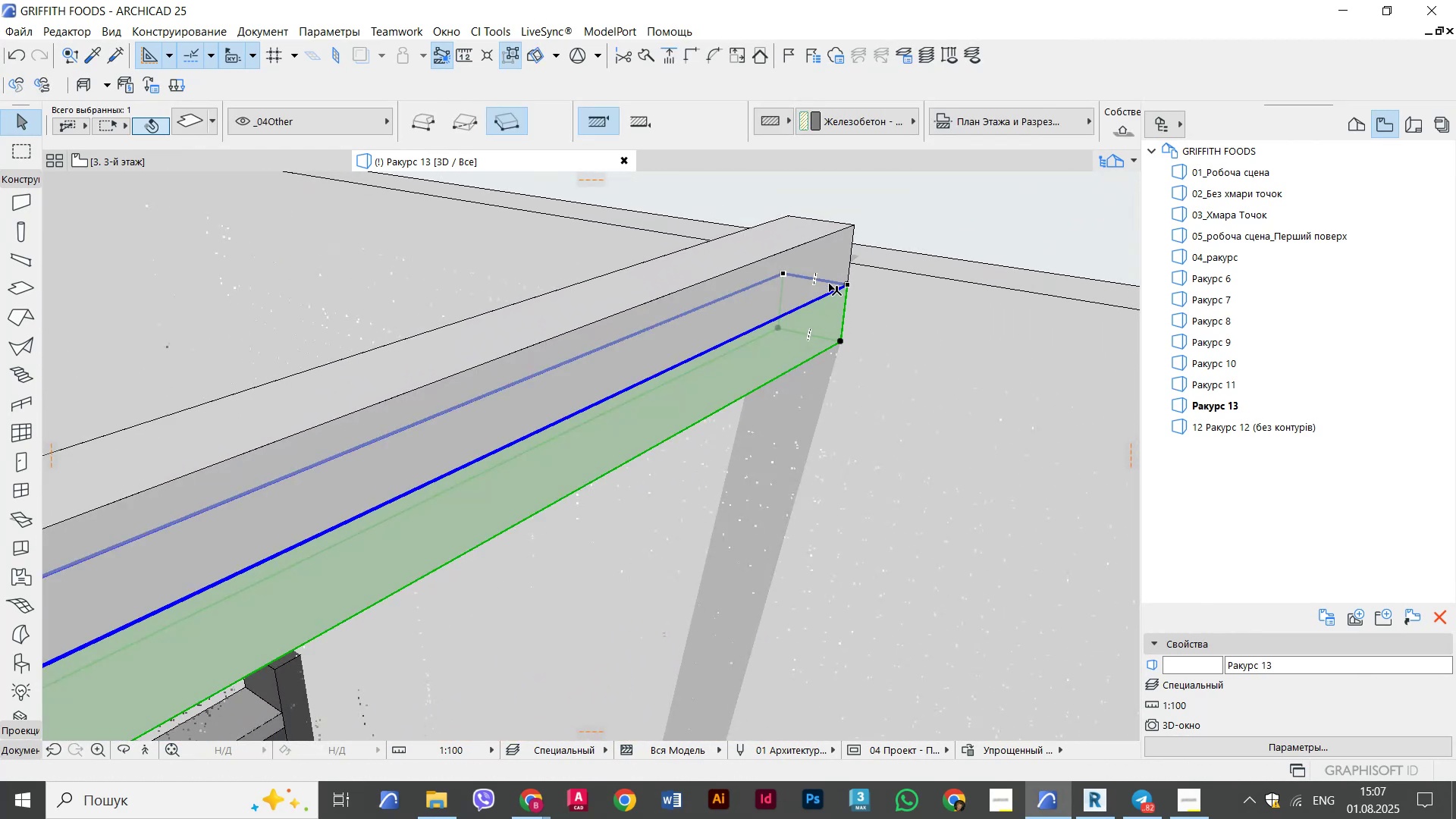 
left_click([829, 284])
 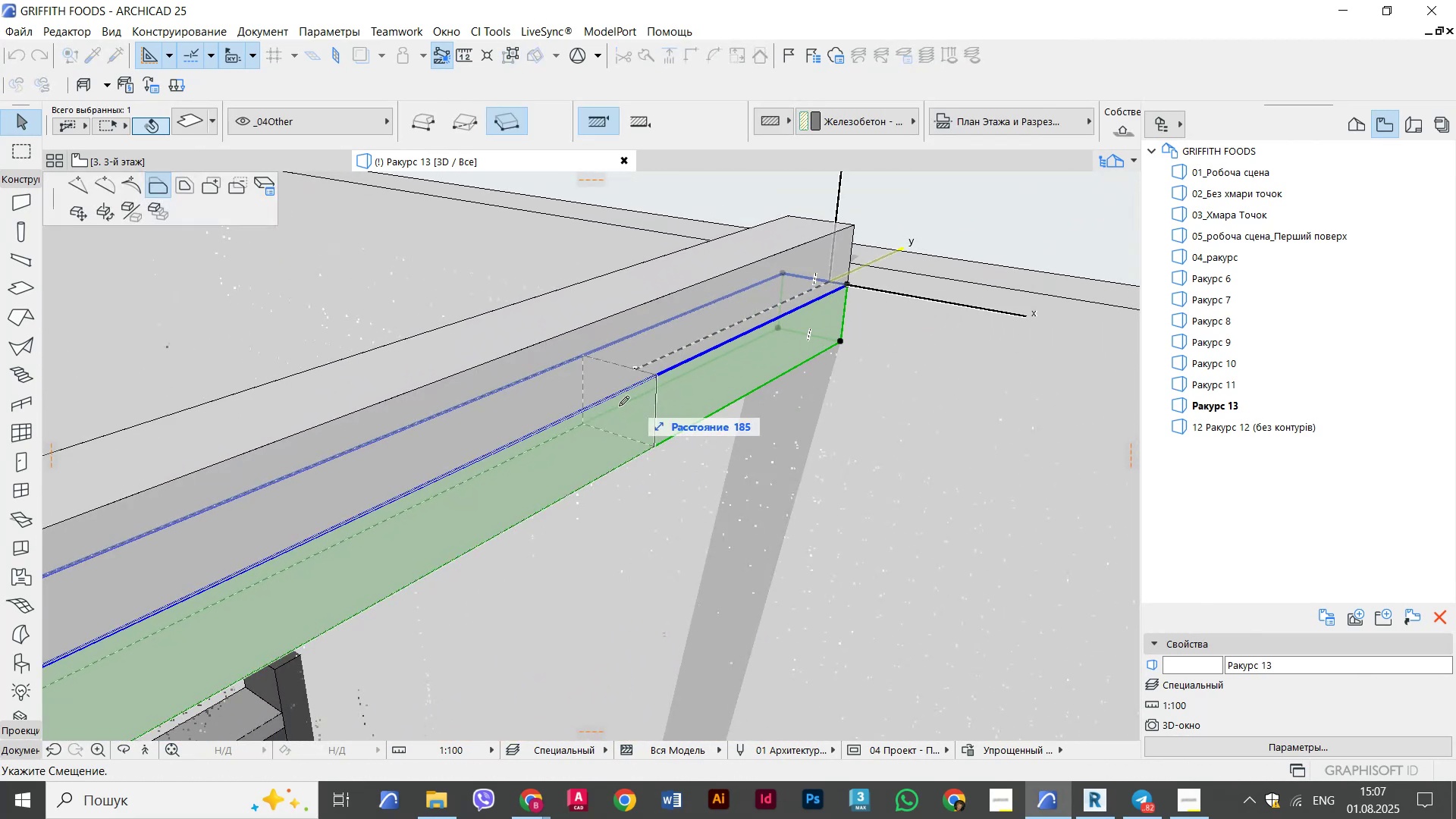 
scroll: coordinate [426, 525], scroll_direction: down, amount: 15.0
 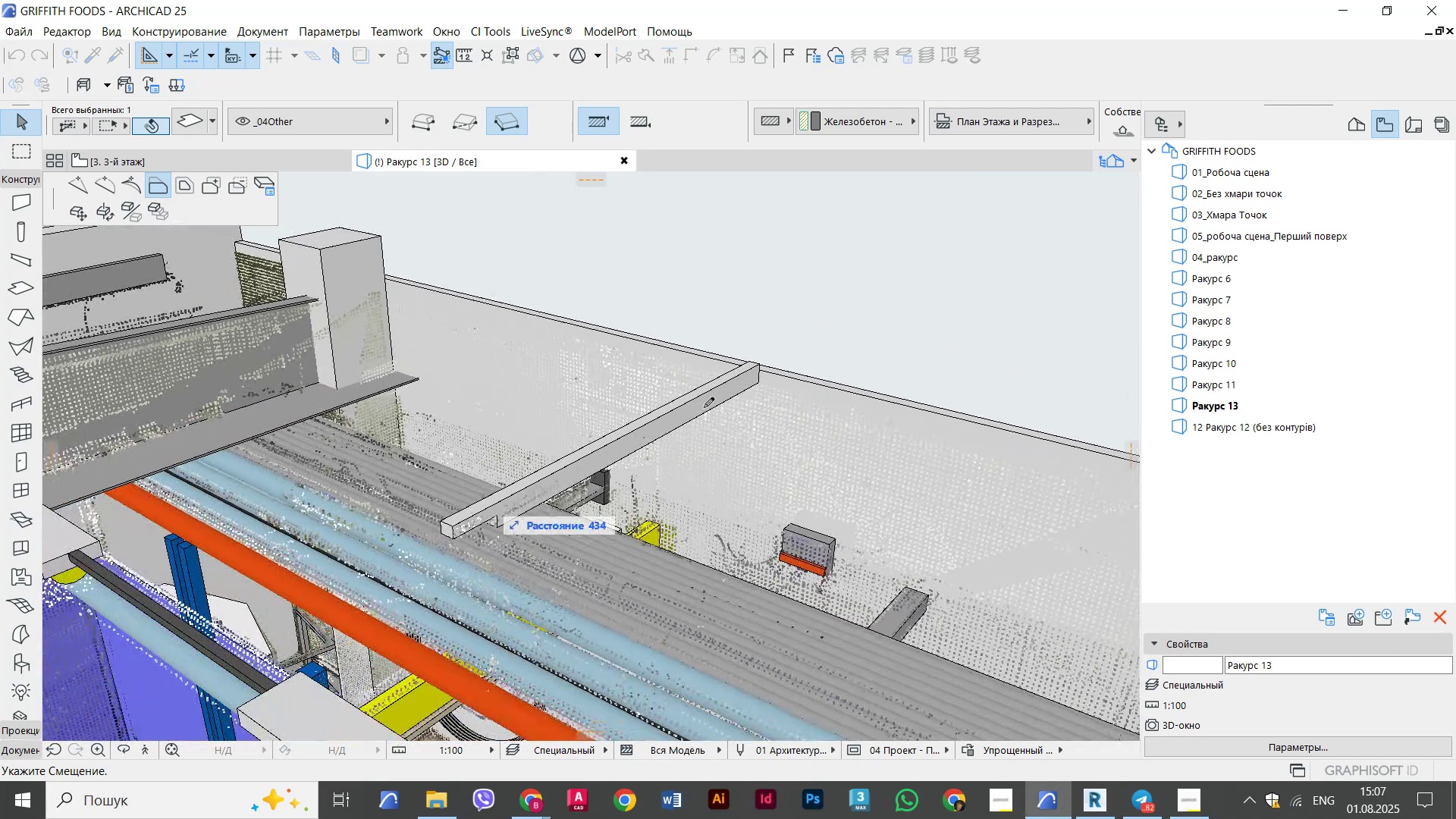 
scroll: coordinate [505, 498], scroll_direction: up, amount: 7.0
 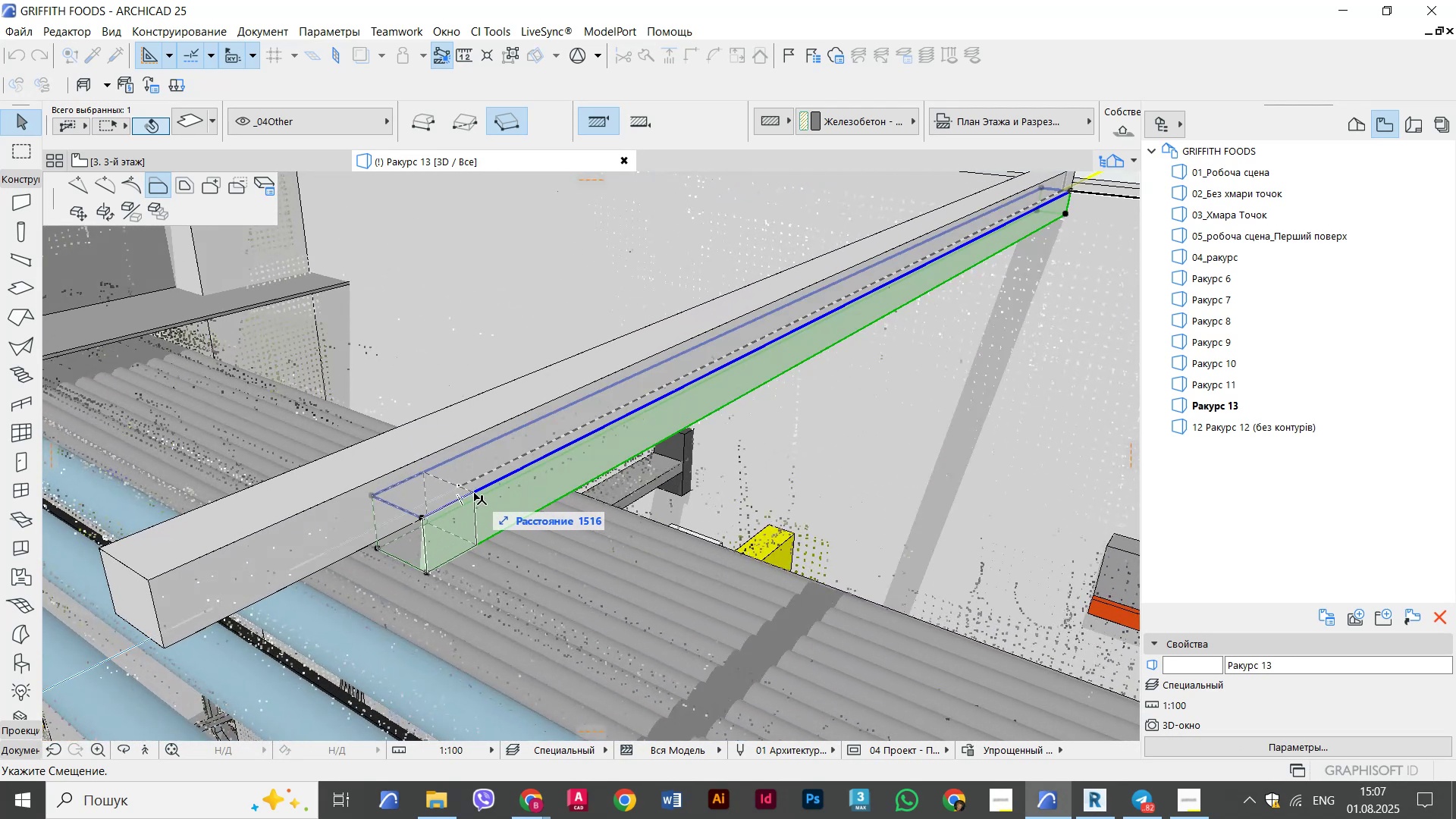 
left_click([474, 493])
 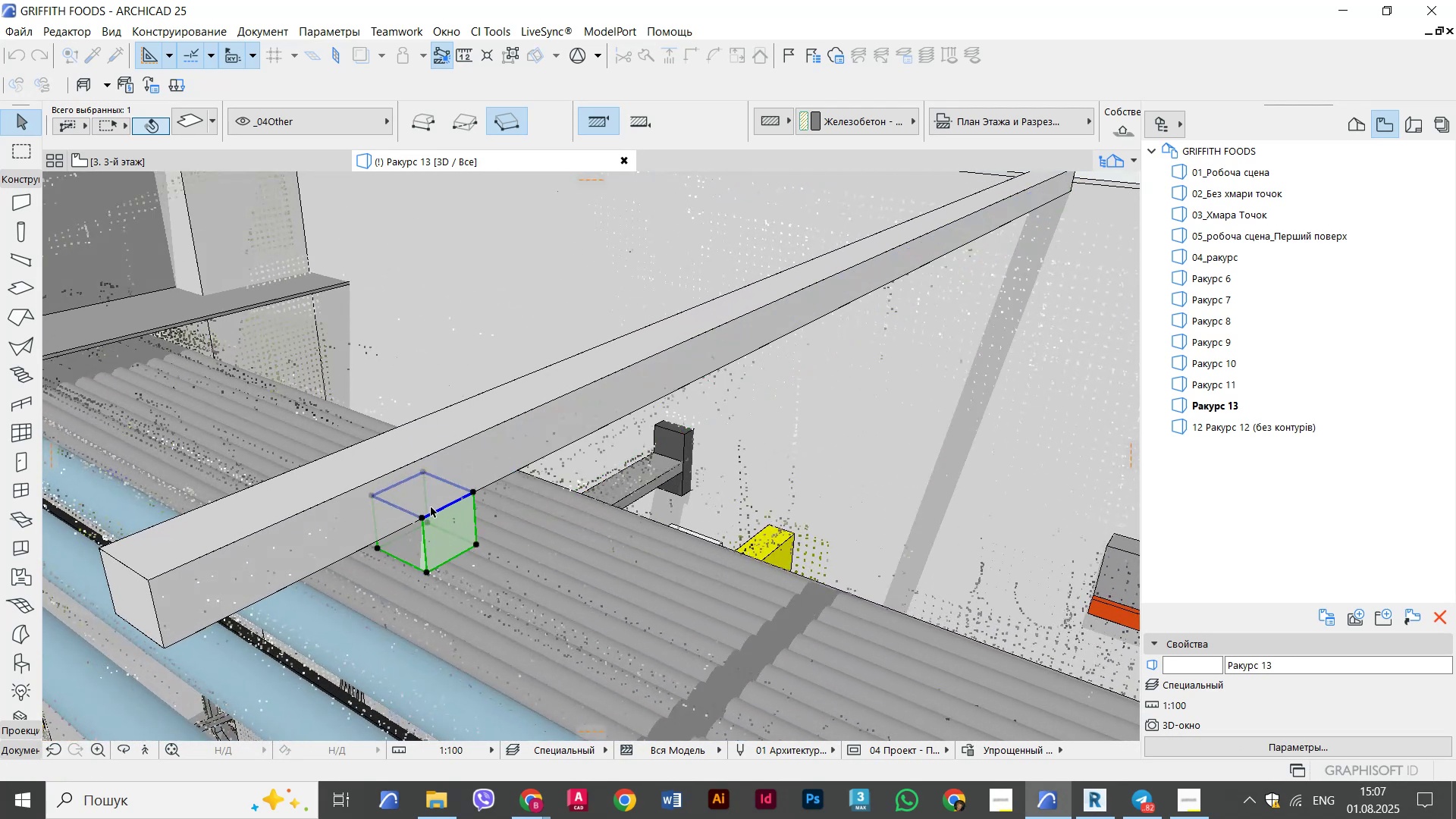 
scroll: coordinate [428, 510], scroll_direction: up, amount: 4.0
 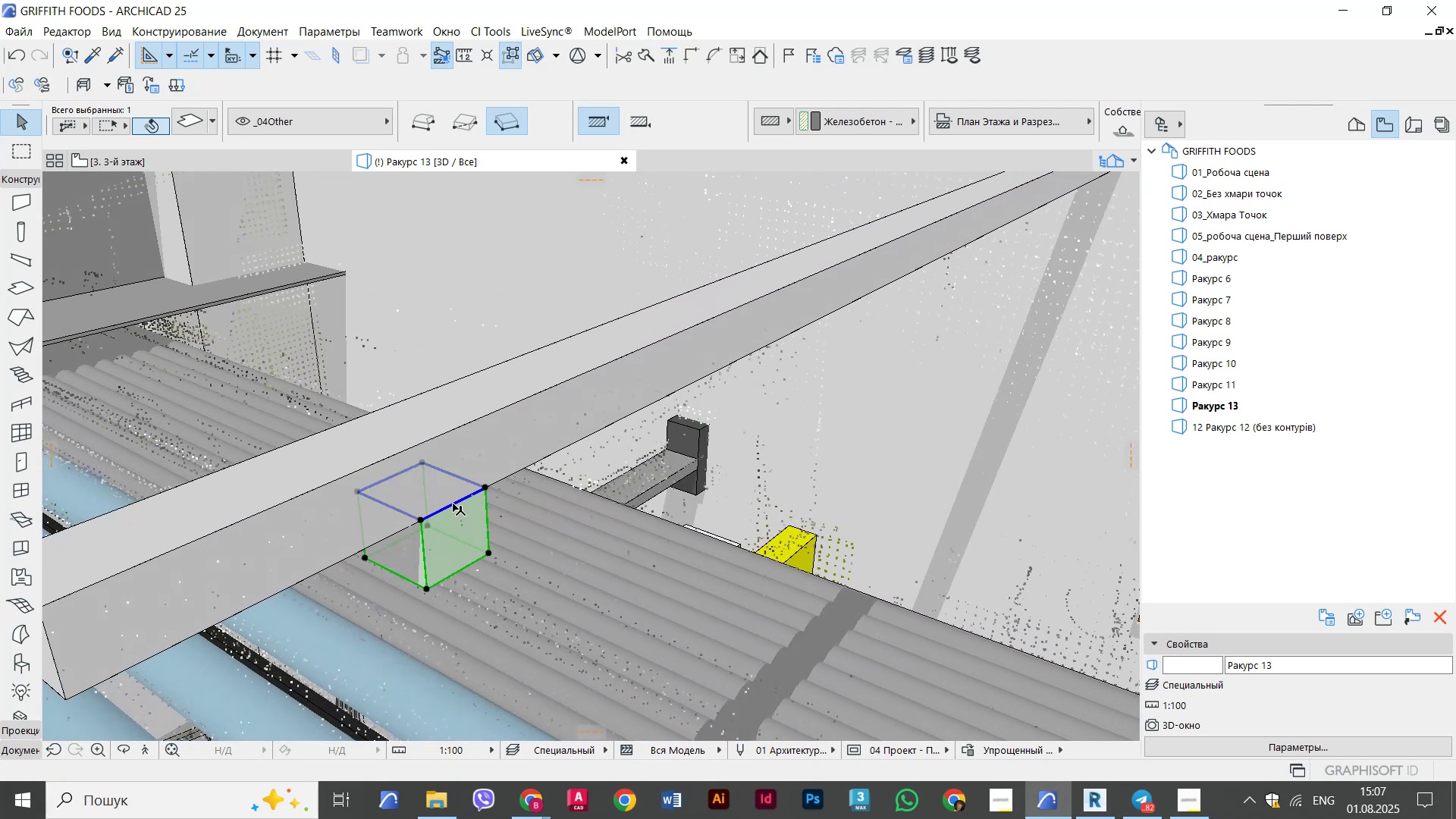 
left_click([453, 503])
 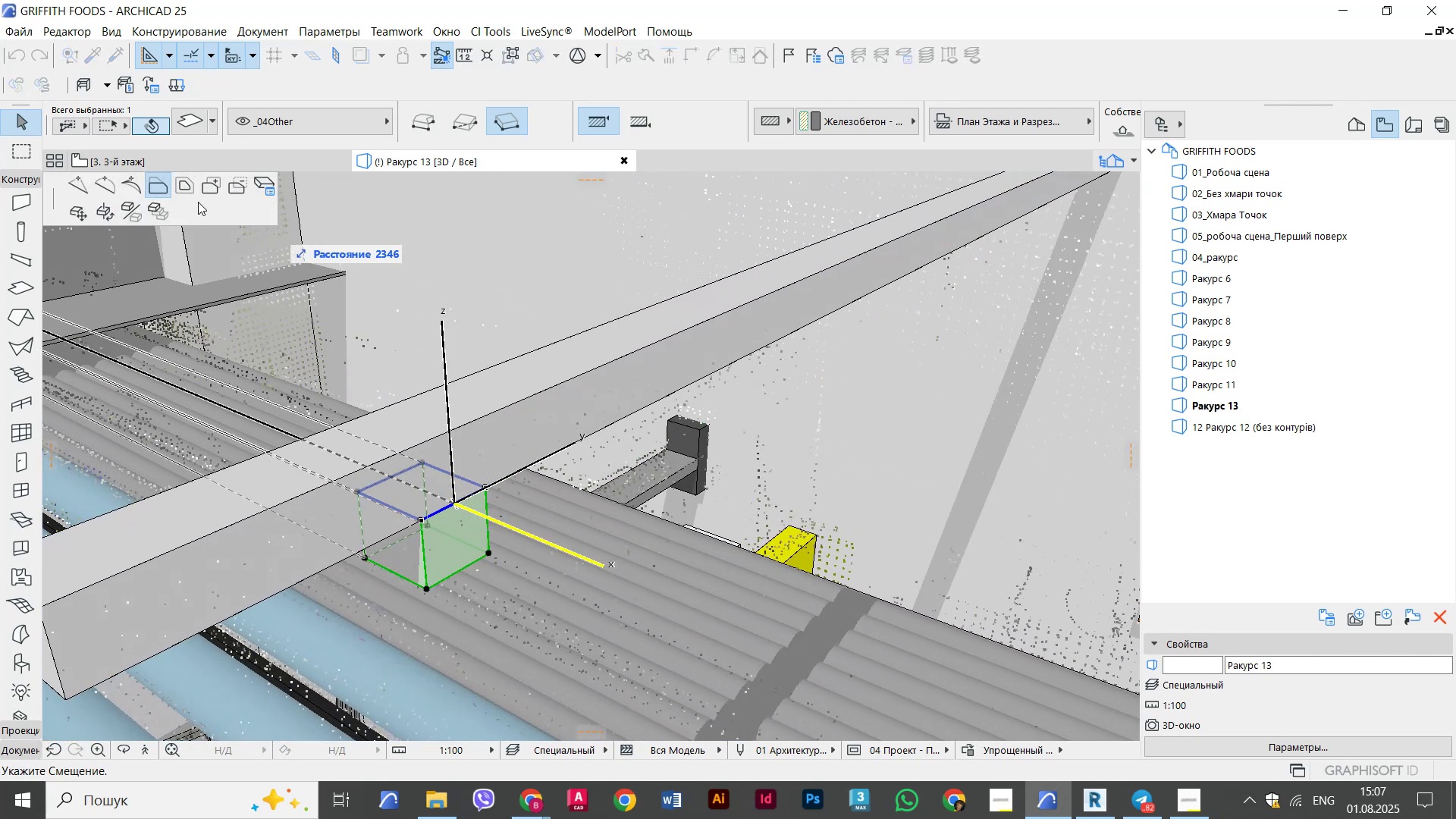 
left_click([190, 186])
 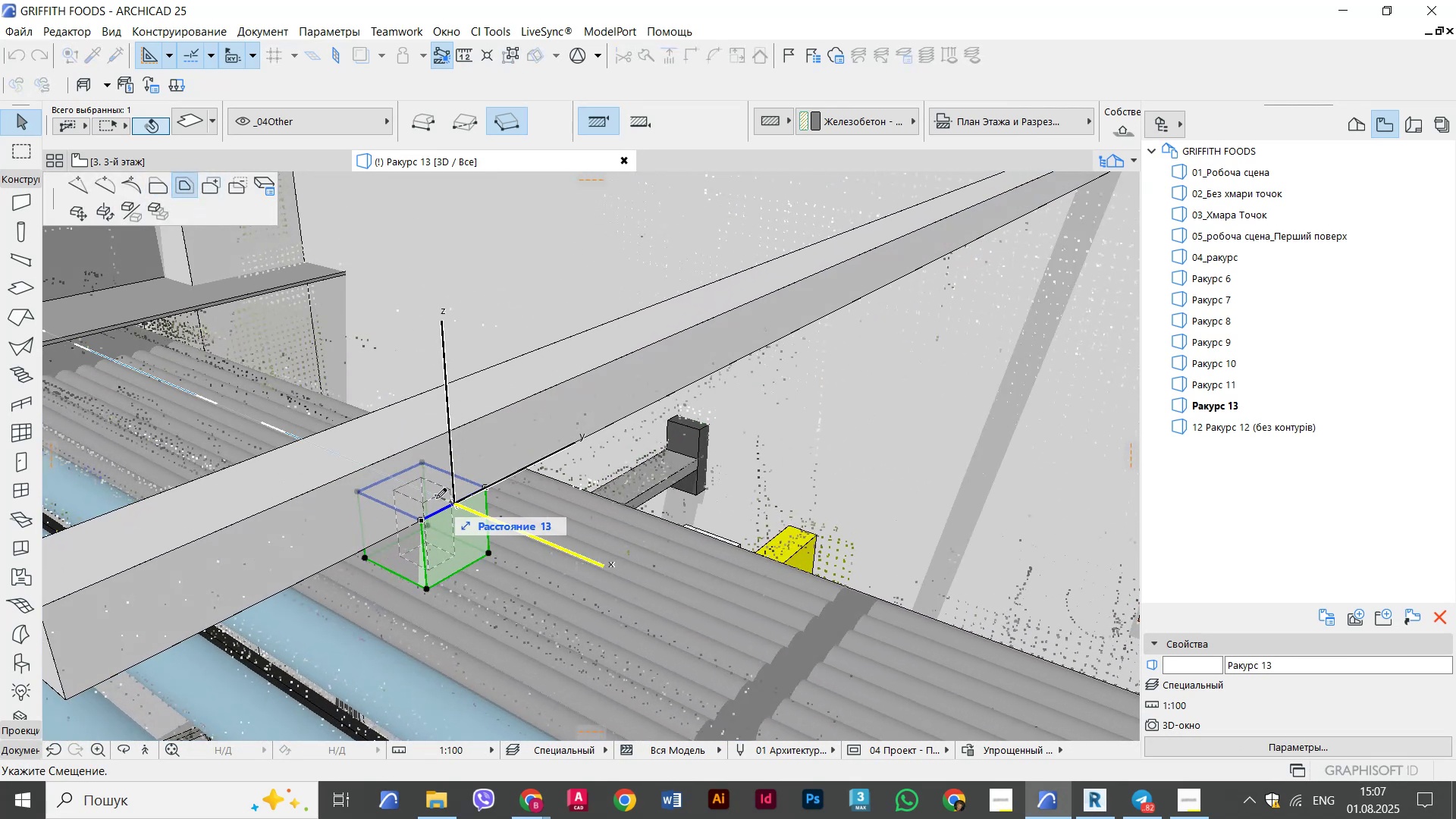 
left_click([436, 498])
 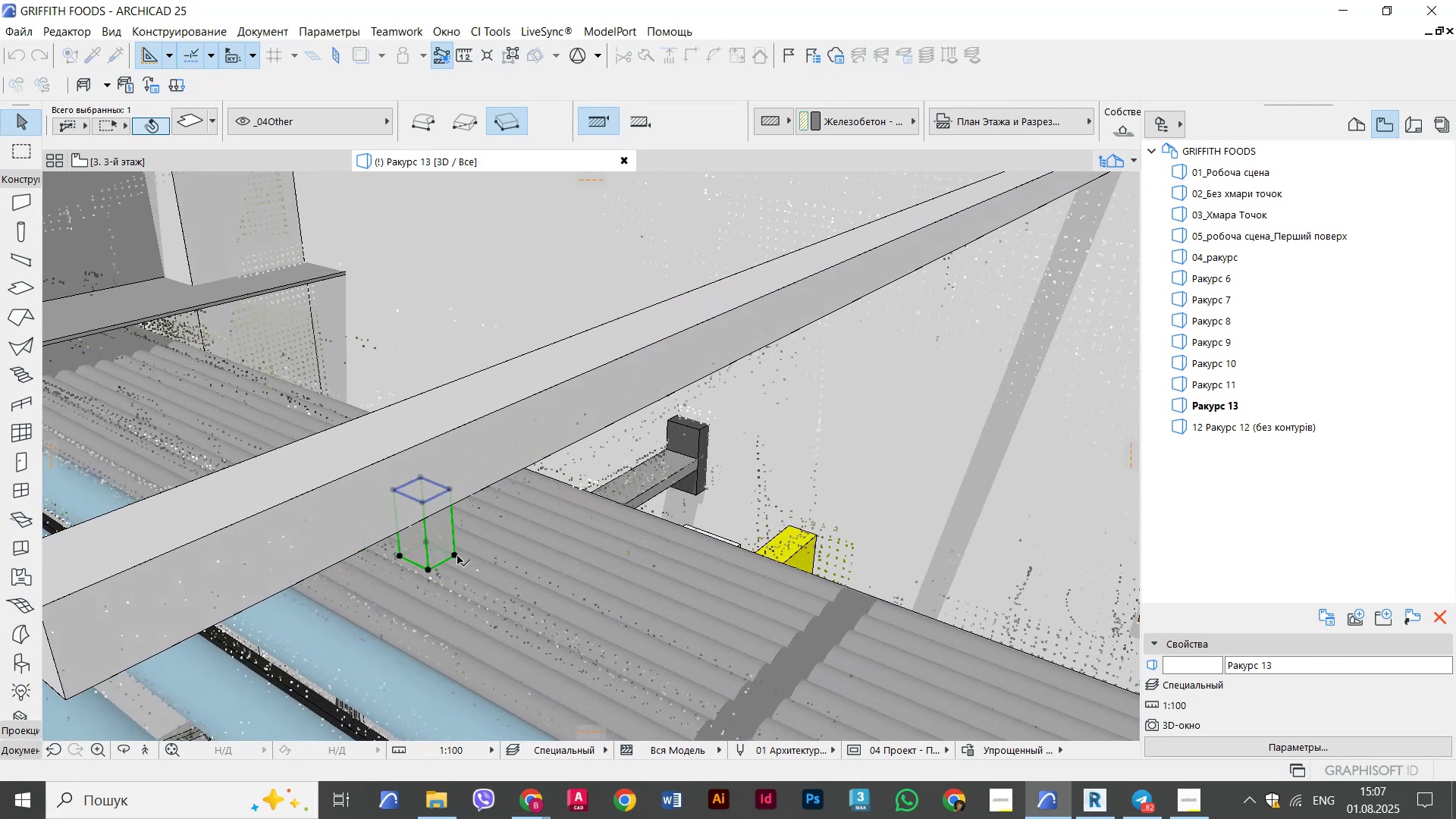 
scroll: coordinate [450, 574], scroll_direction: down, amount: 2.0
 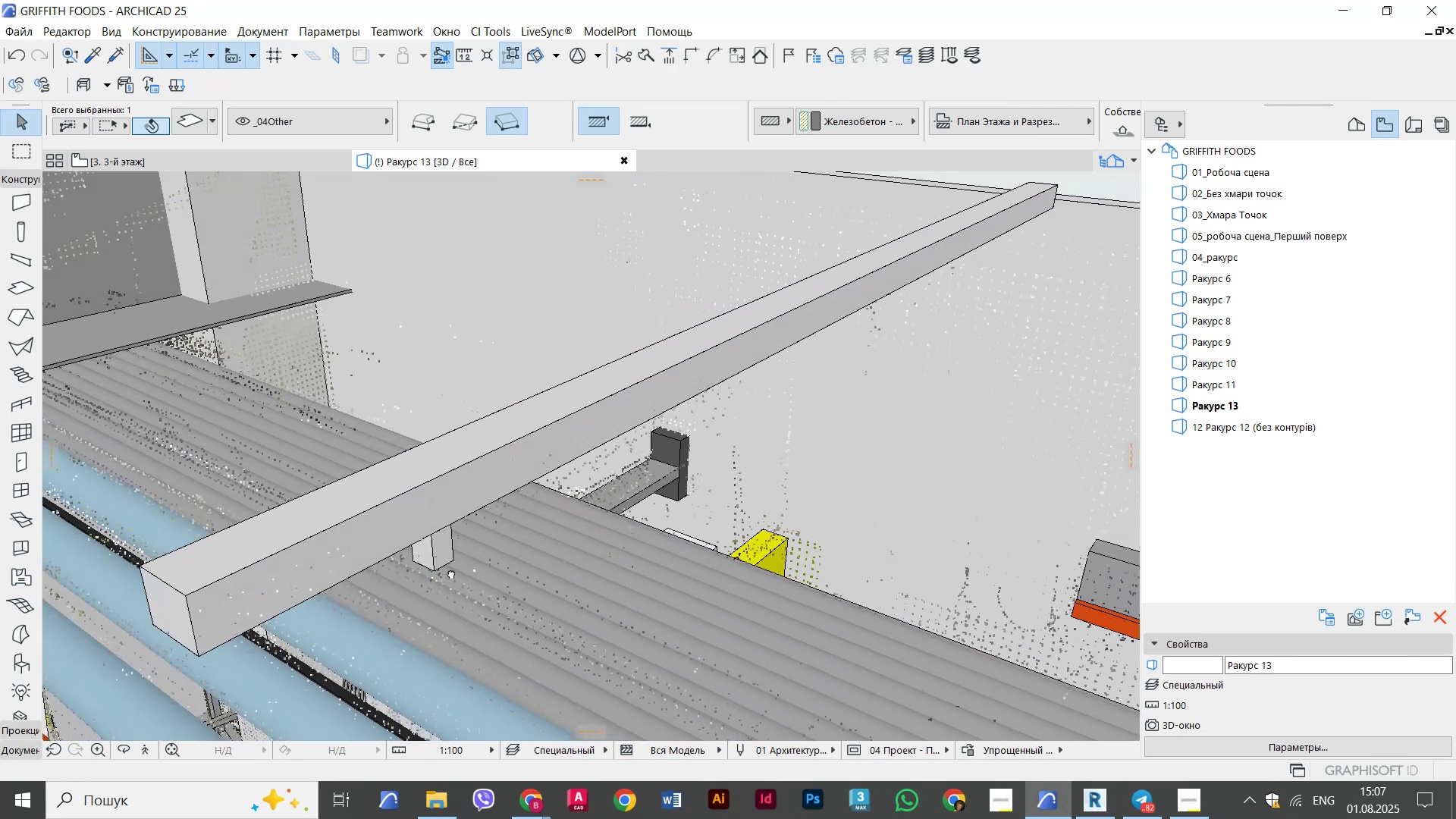 
hold_key(key=ShiftLeft, duration=0.48)
 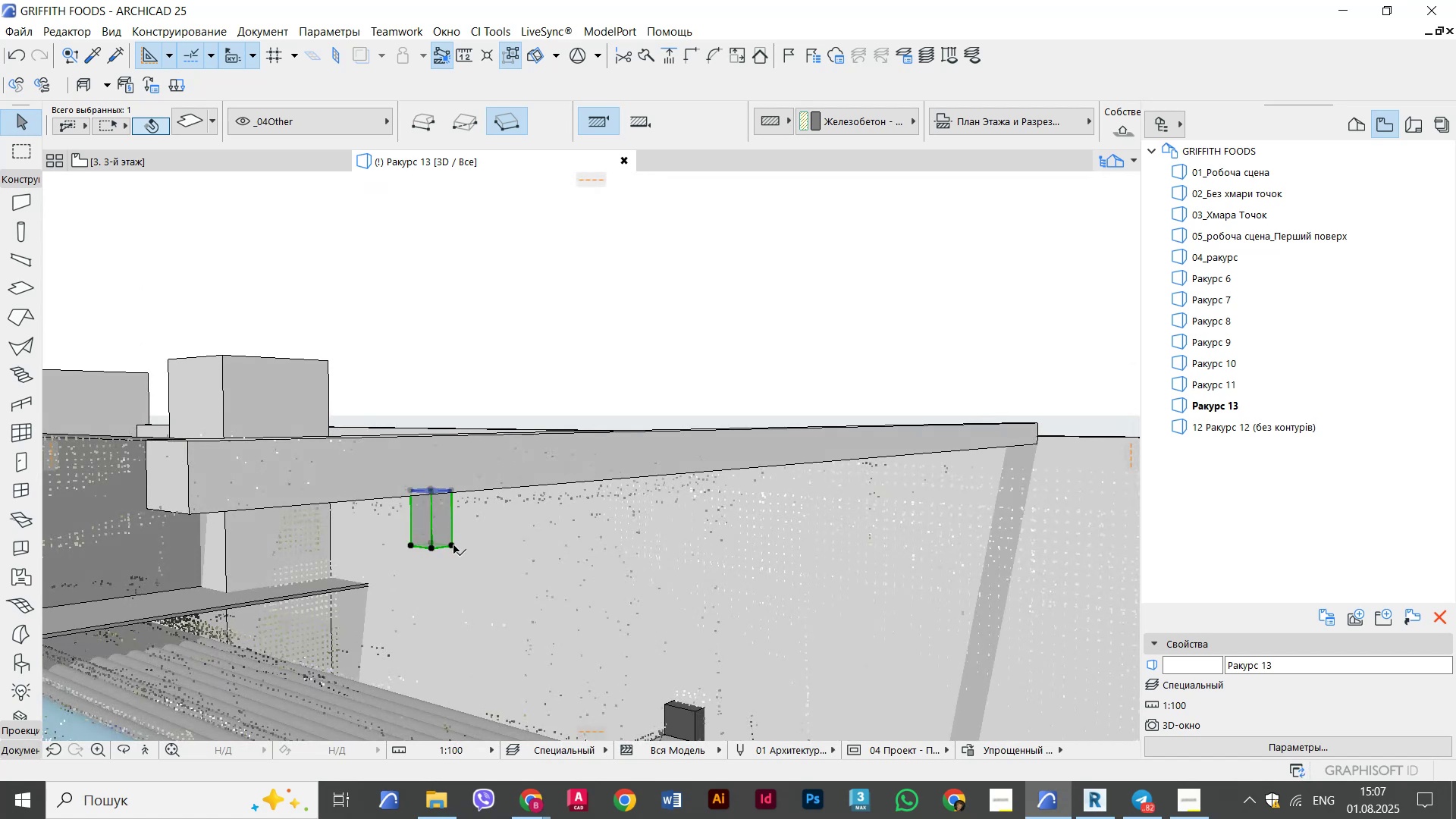 
left_click([453, 545])
 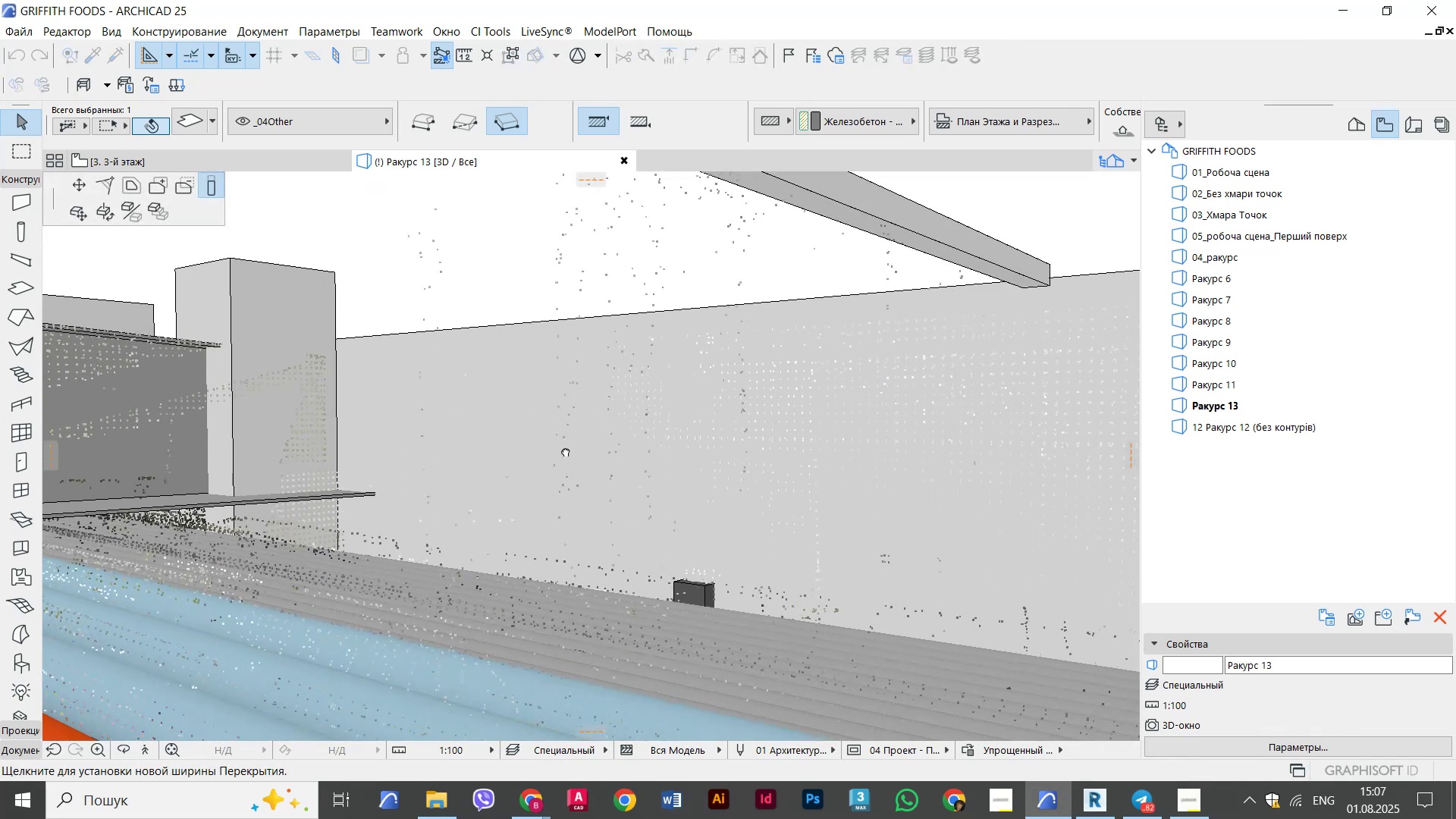 
hold_key(key=ShiftLeft, duration=1.1)
 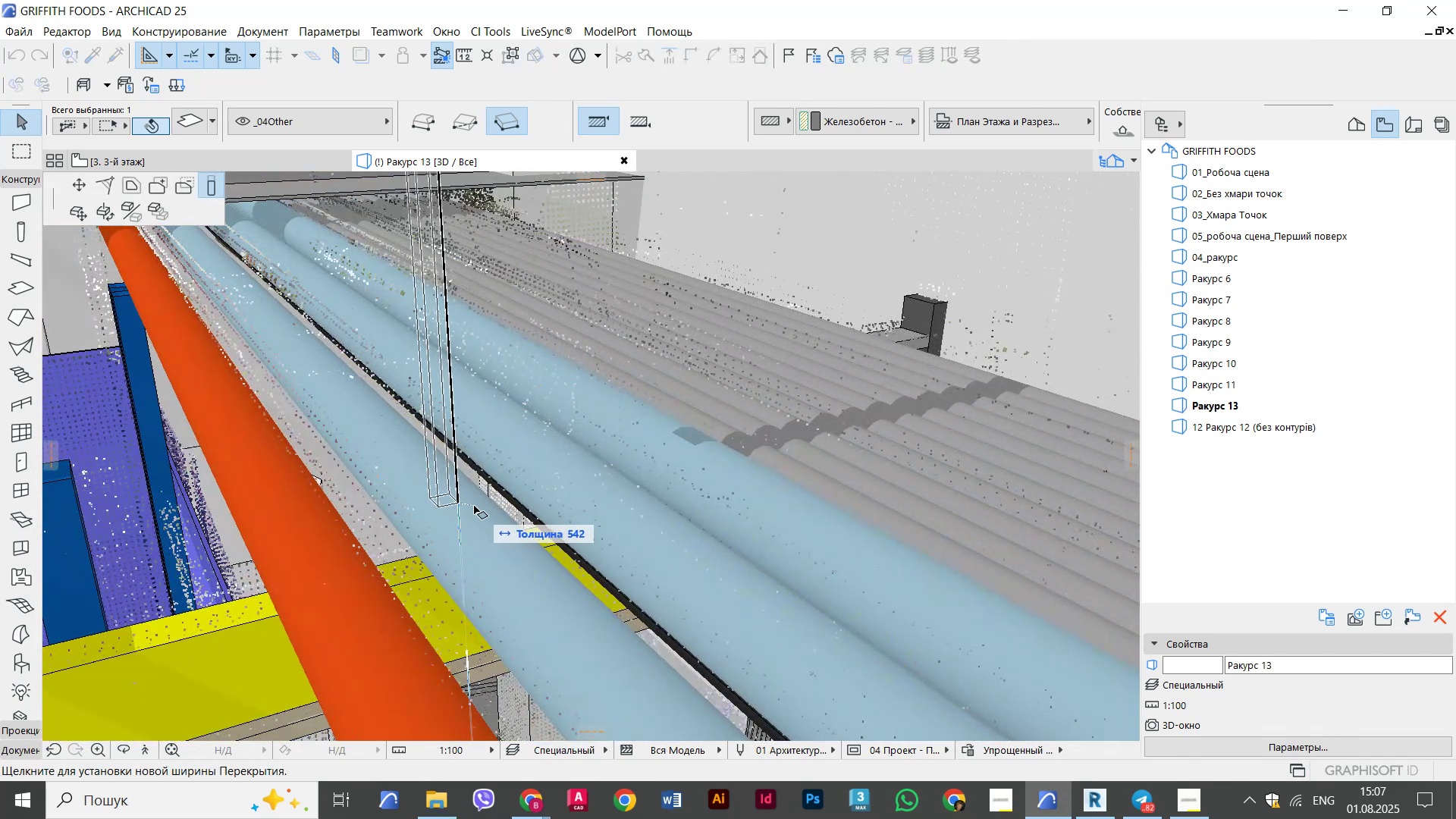 
left_click([472, 504])
 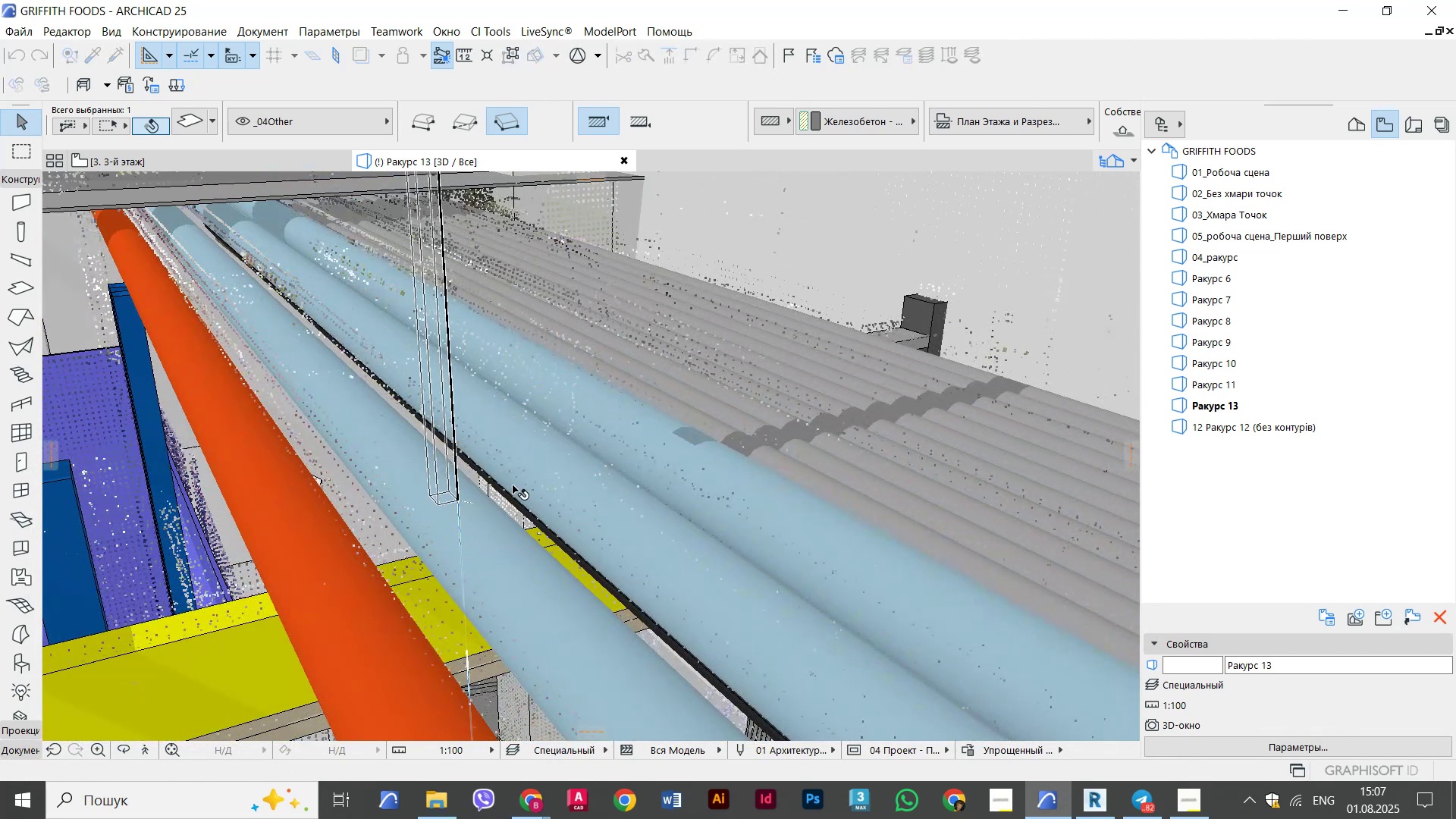 
scroll: coordinate [557, 465], scroll_direction: down, amount: 4.0
 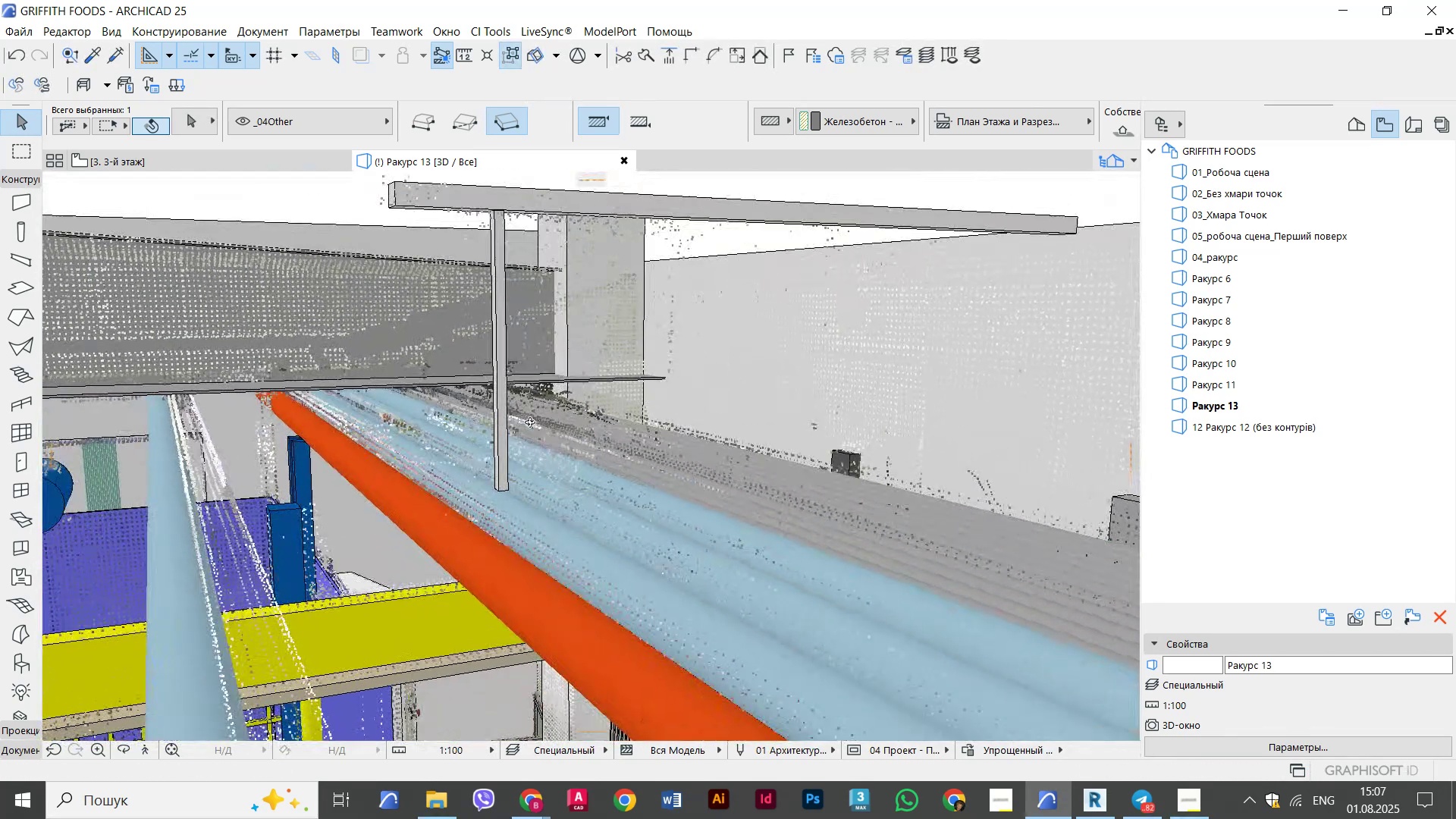 
hold_key(key=ShiftLeft, duration=1.44)
 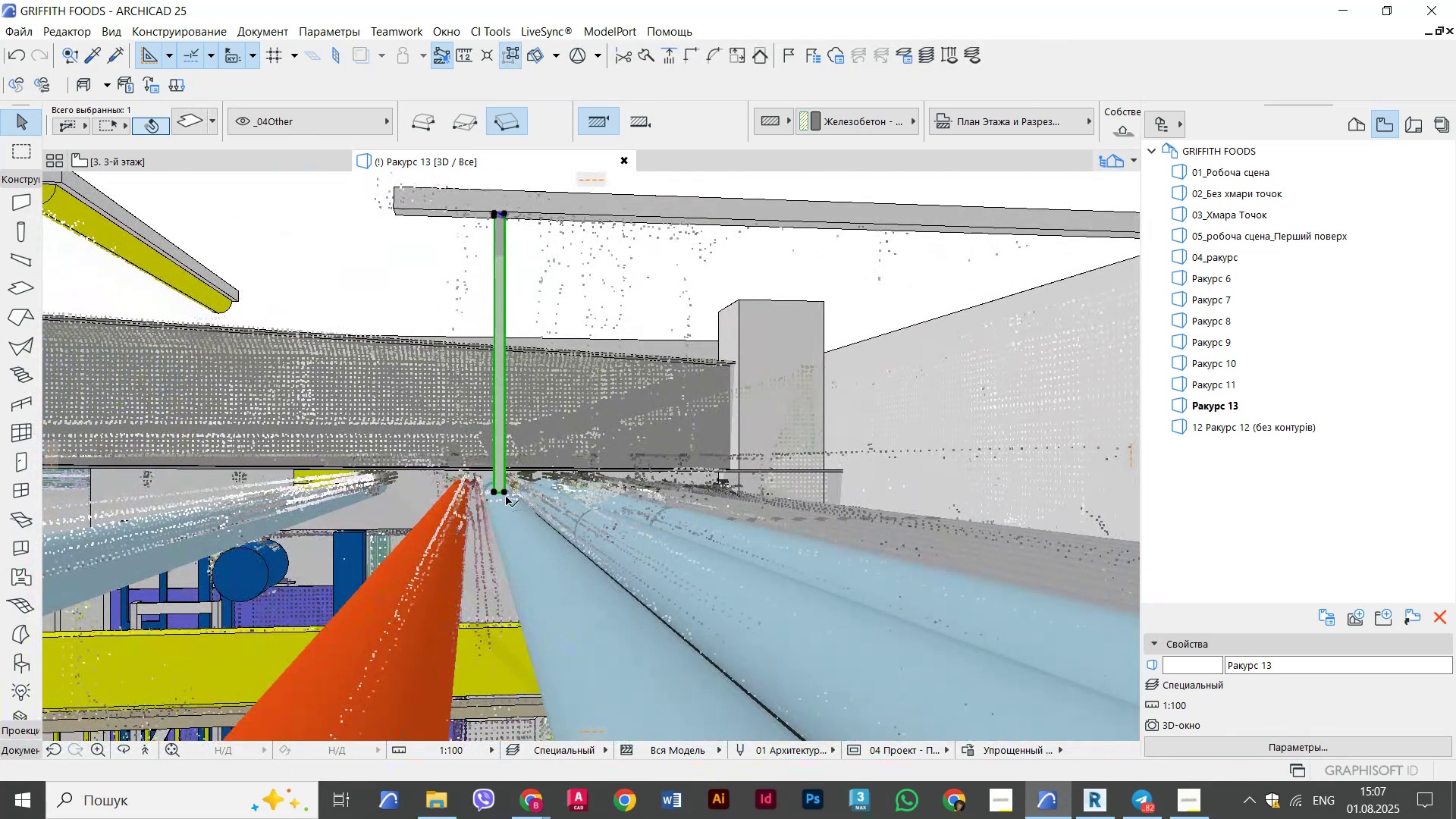 
left_click([504, 494])
 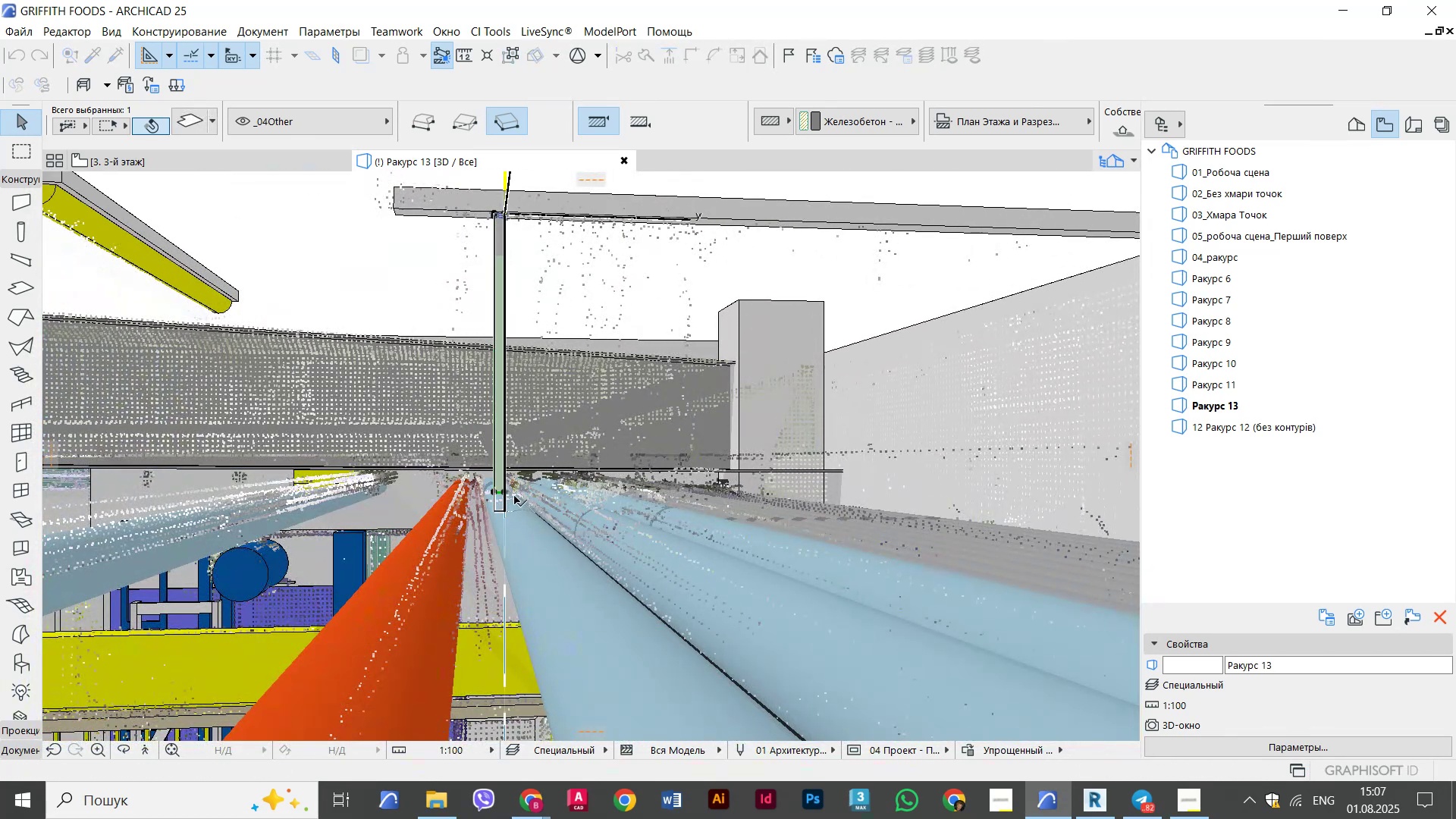 
scroll: coordinate [497, 220], scroll_direction: up, amount: 6.0
 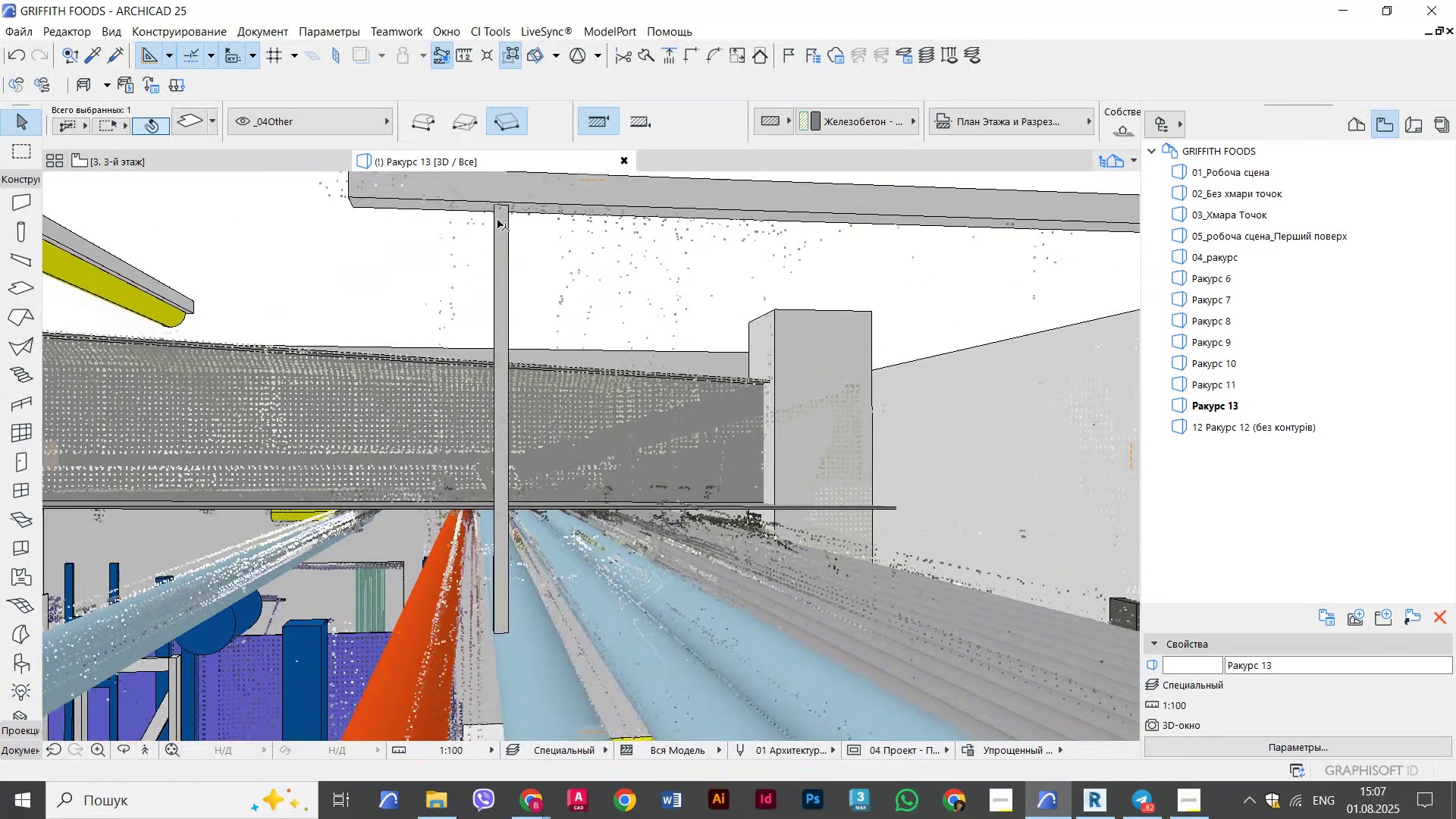 
key(Control+D)
 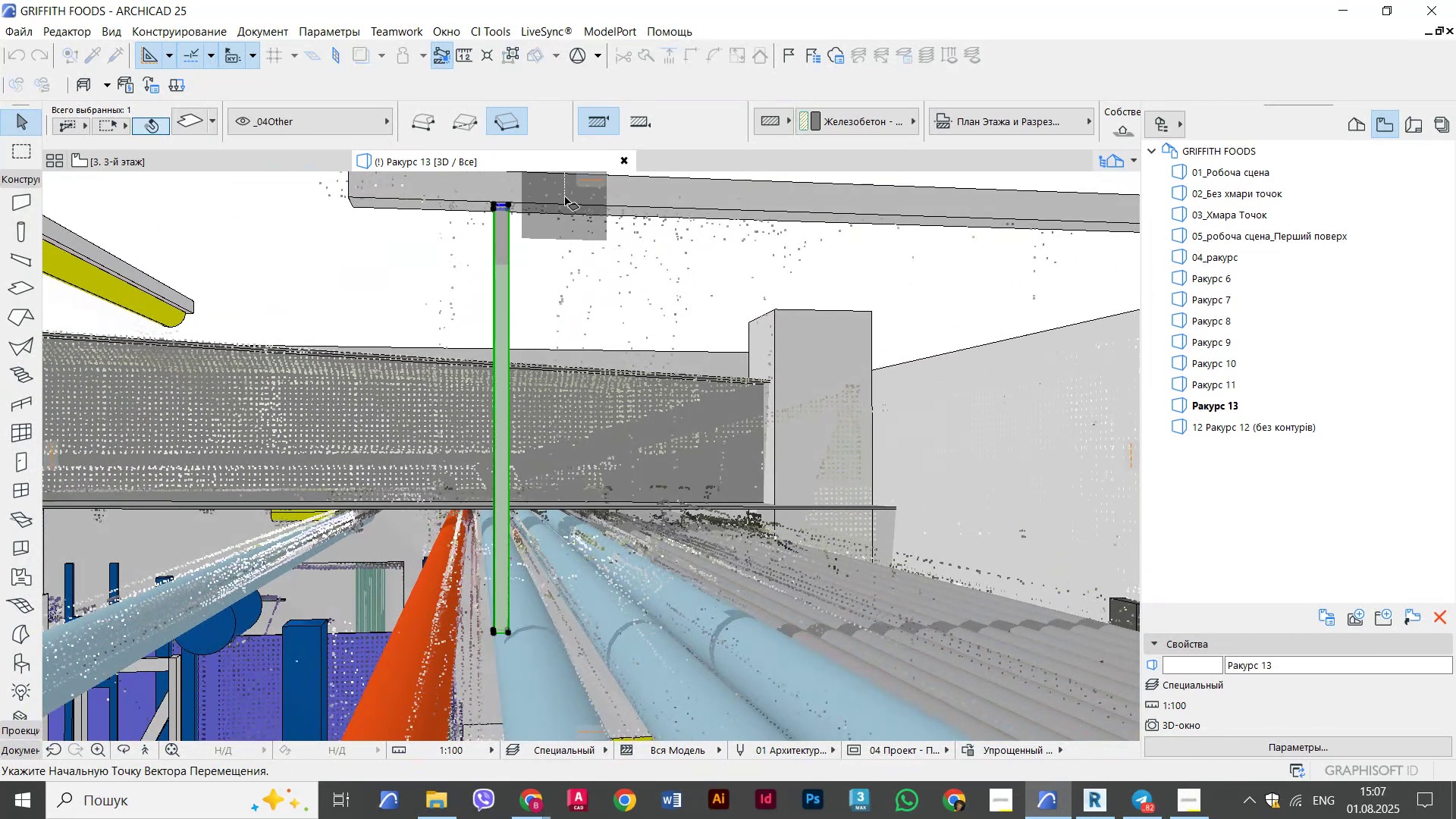 
left_click([565, 197])
 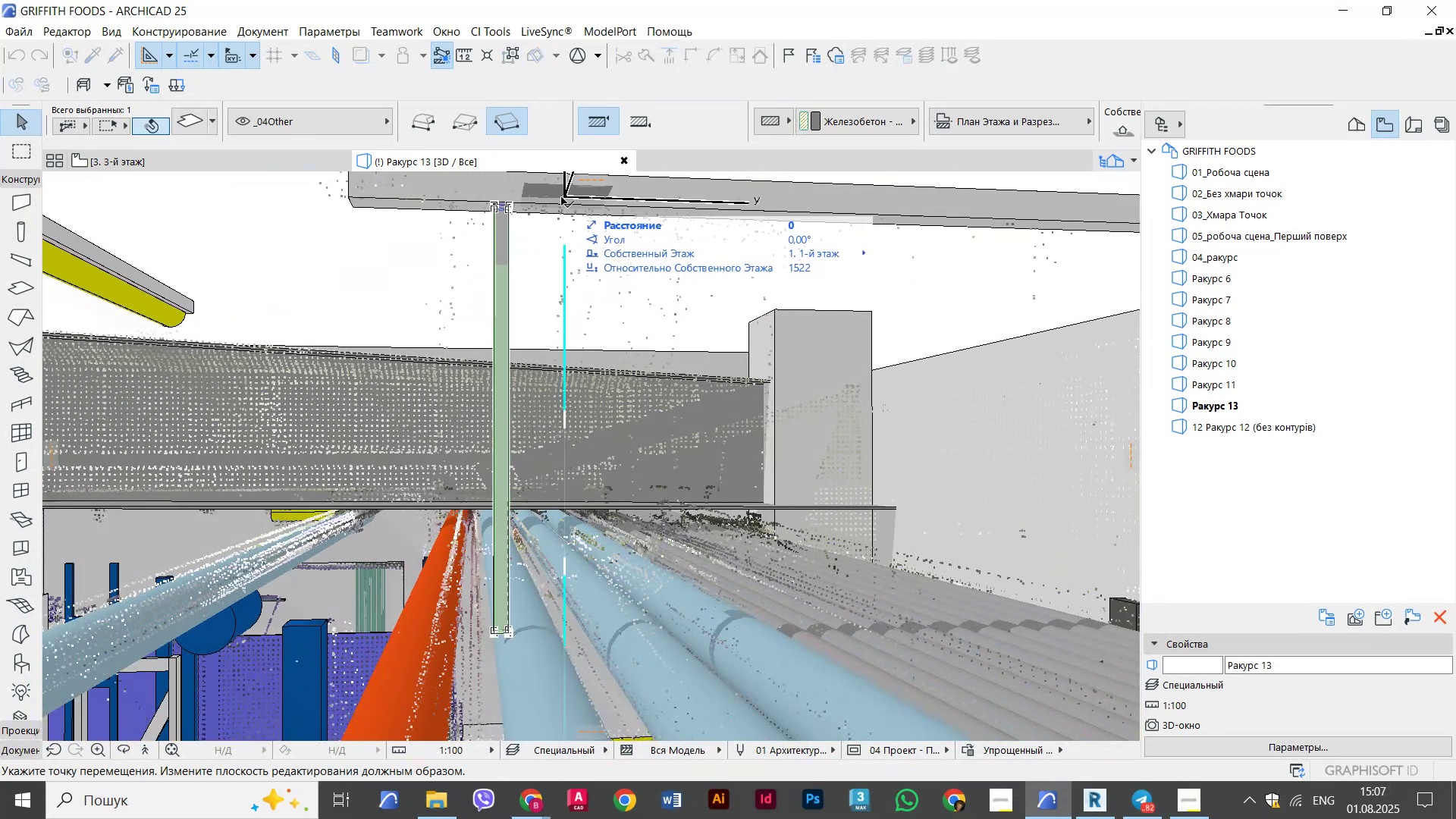 
hold_key(key=ShiftLeft, duration=0.64)
 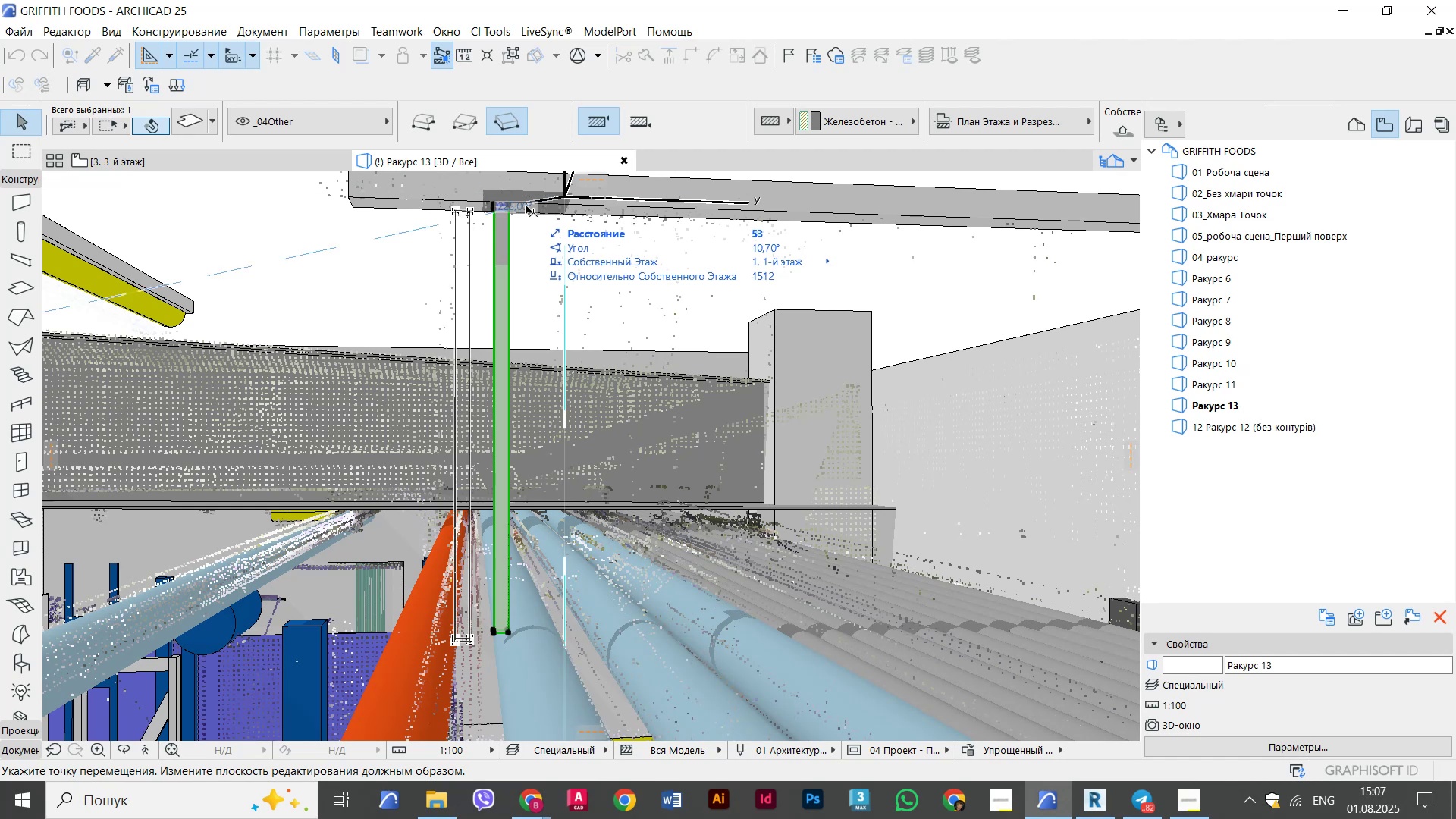 
hold_key(key=ShiftLeft, duration=2.64)
left_click([491, 223])
 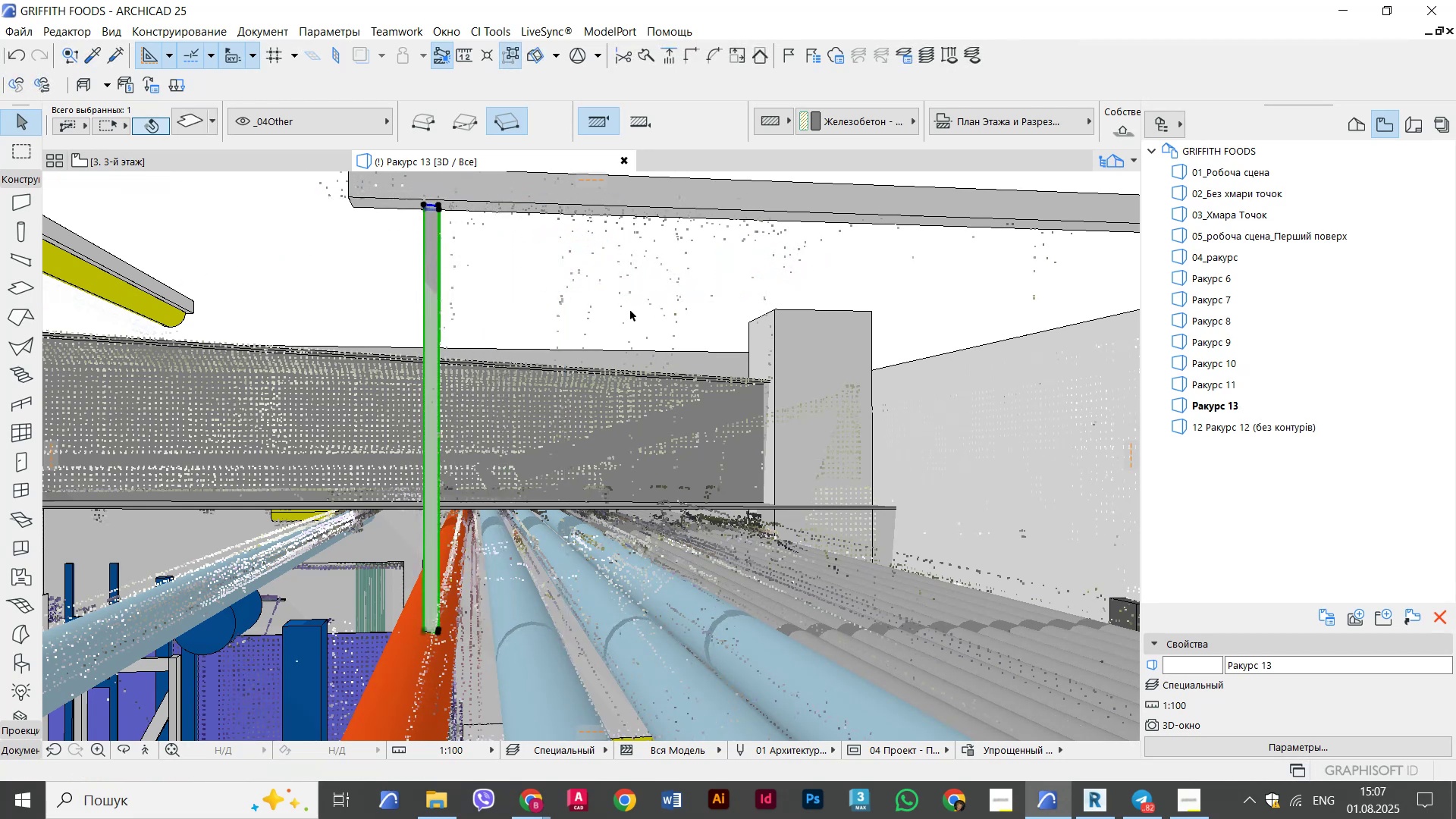 
hold_key(key=ShiftLeft, duration=2.8)
 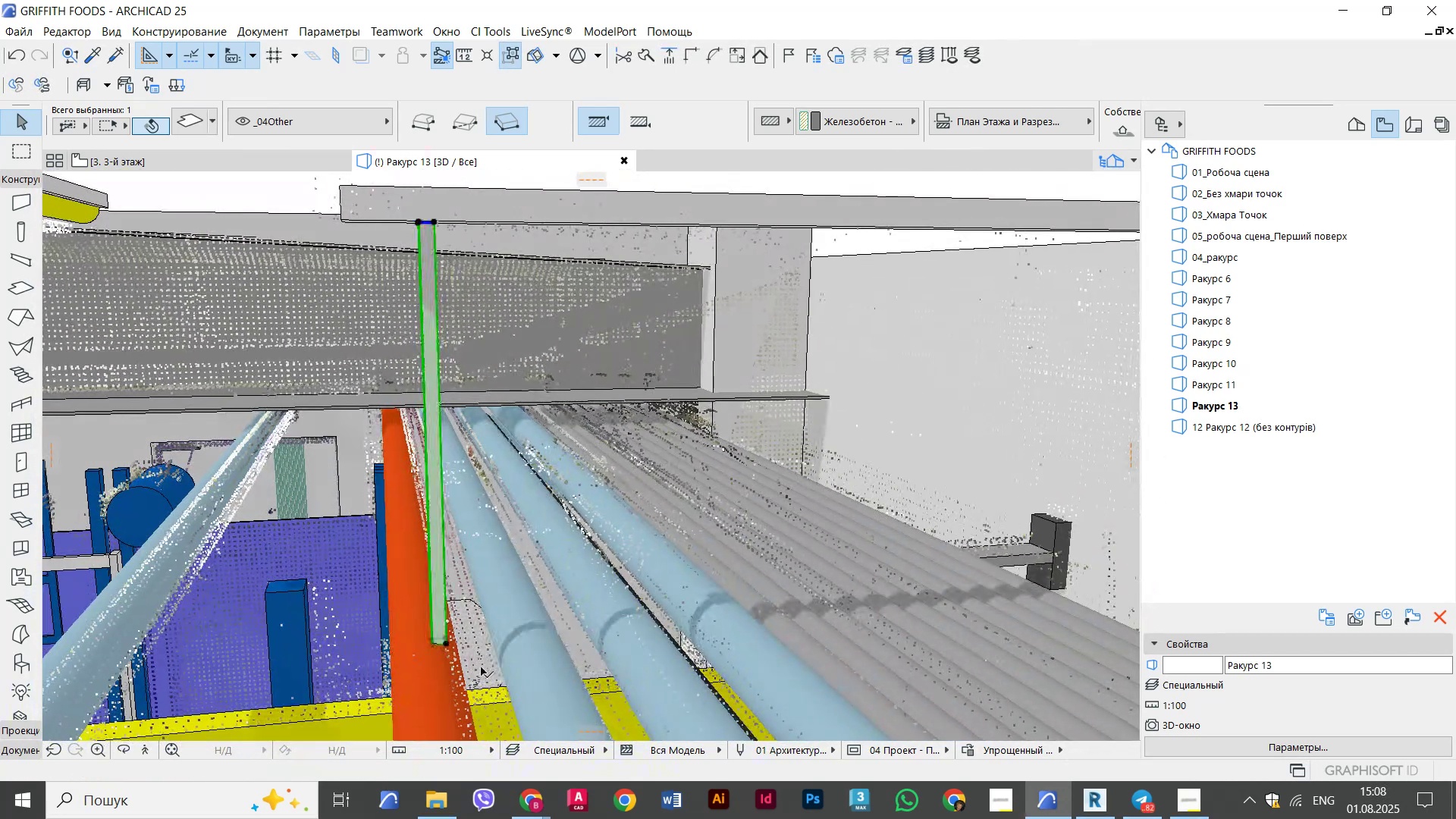 
scroll: coordinate [465, 669], scroll_direction: up, amount: 4.0
 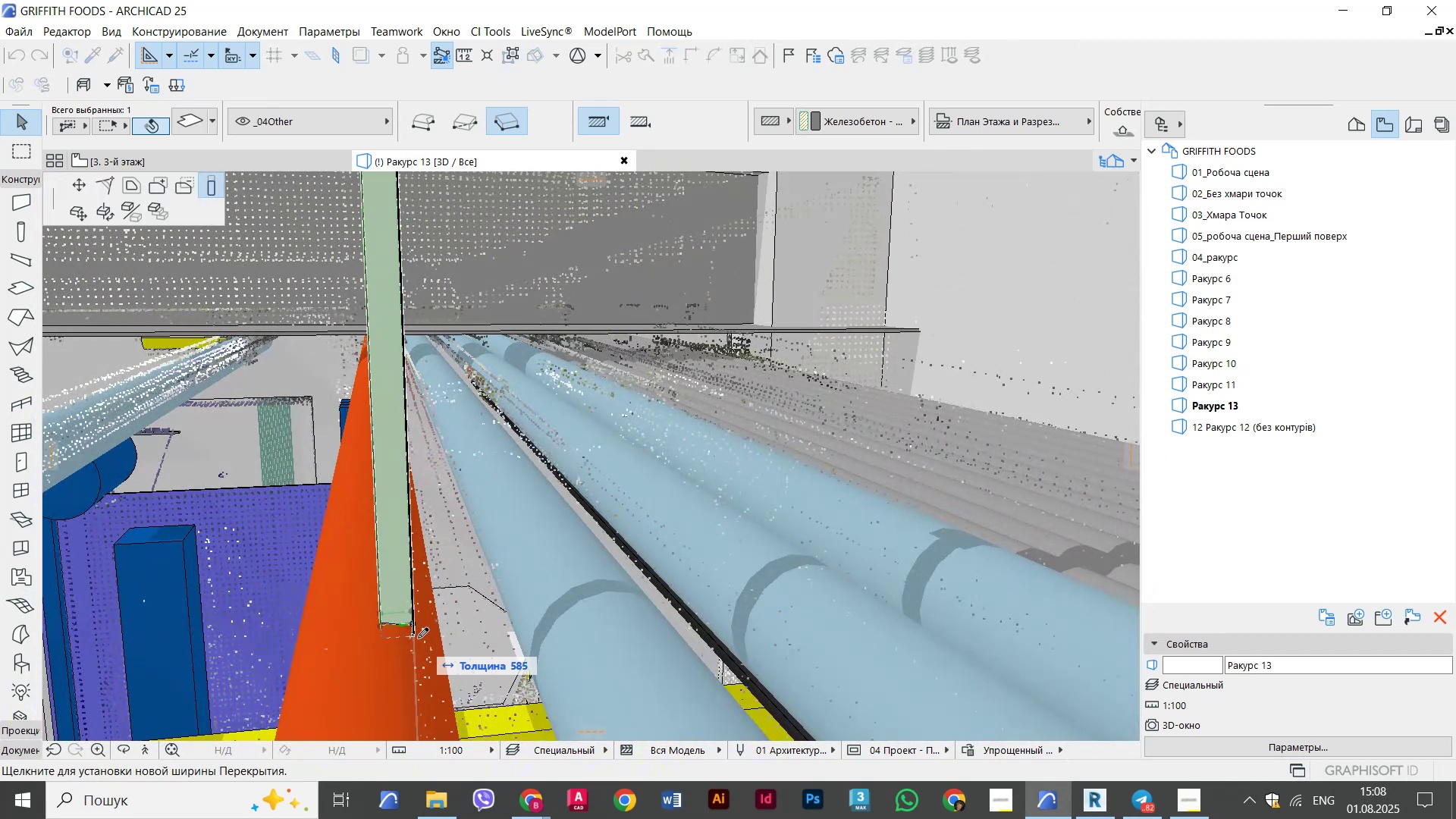 
left_click([422, 645])
 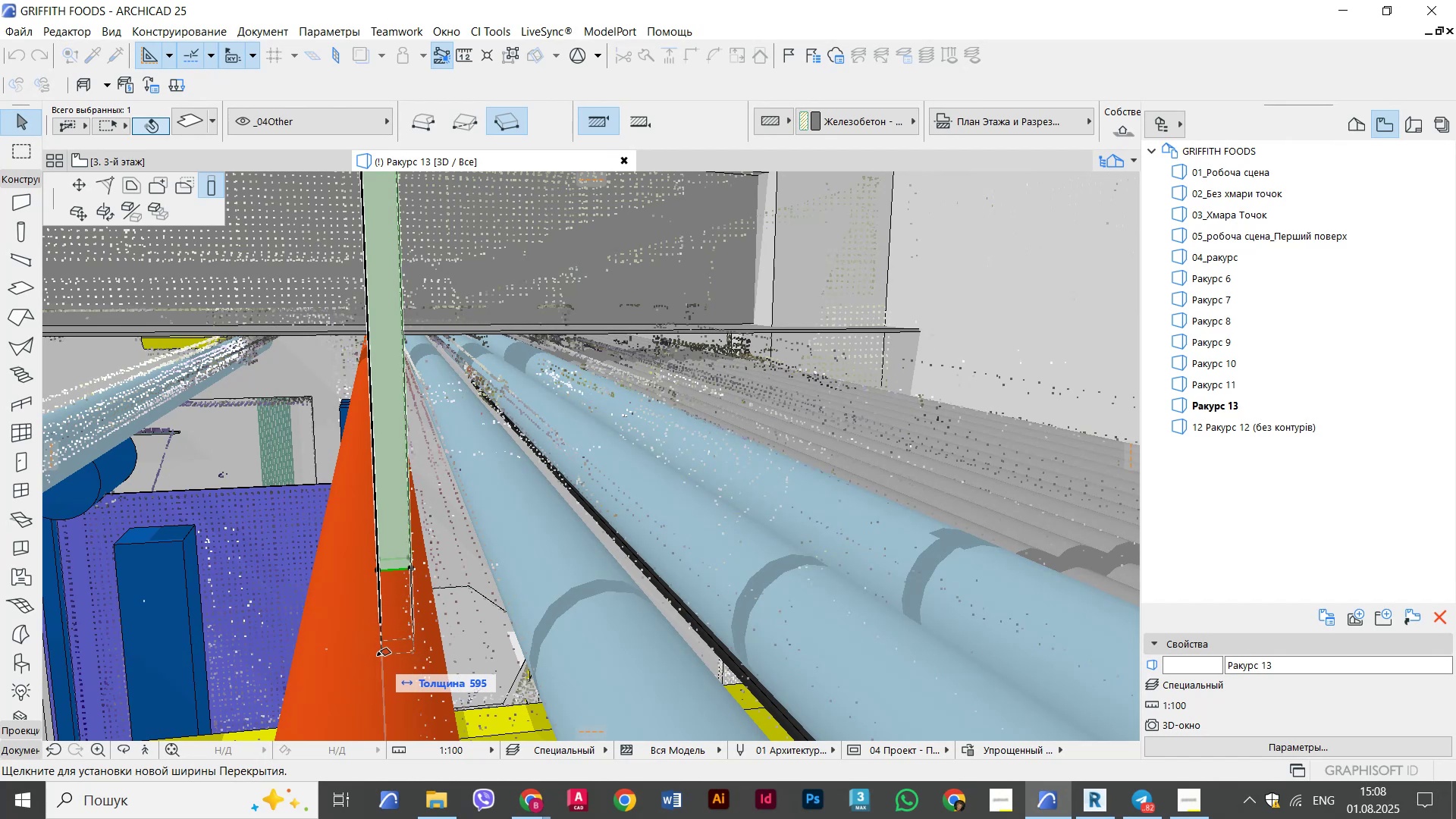 
left_click([378, 649])
 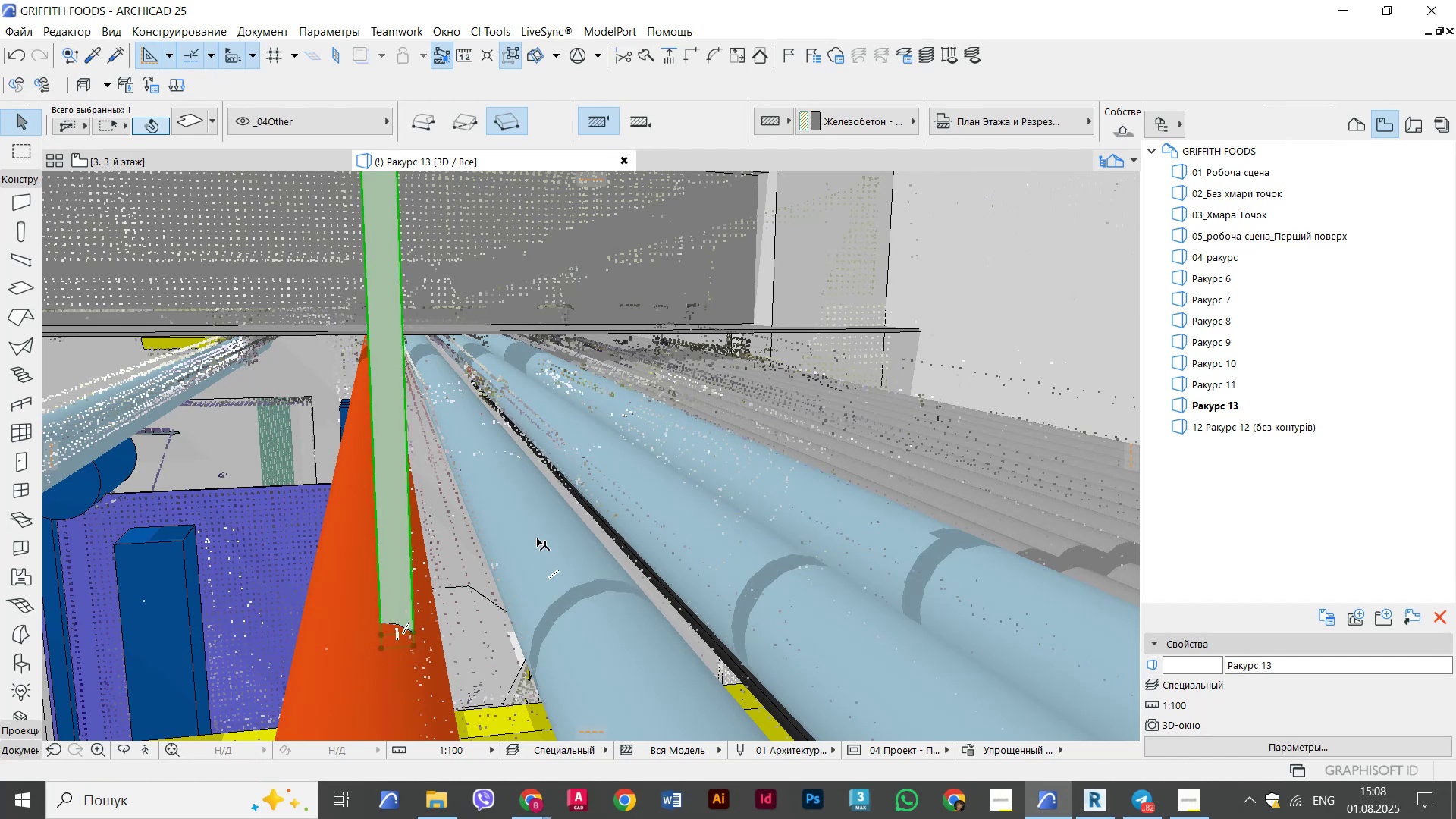 
scroll: coordinate [537, 538], scroll_direction: down, amount: 2.0
 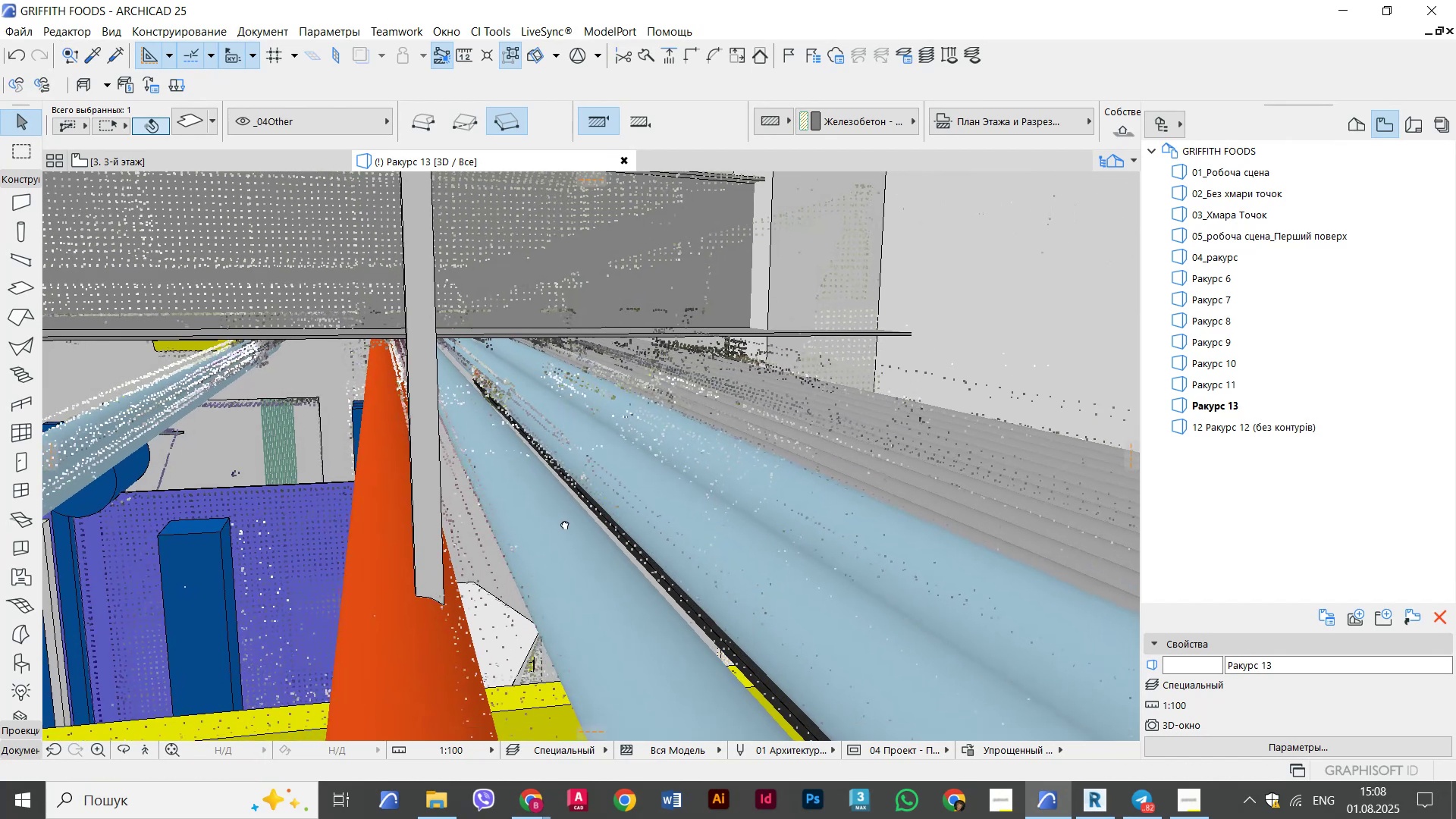 
hold_key(key=ShiftLeft, duration=1.53)
 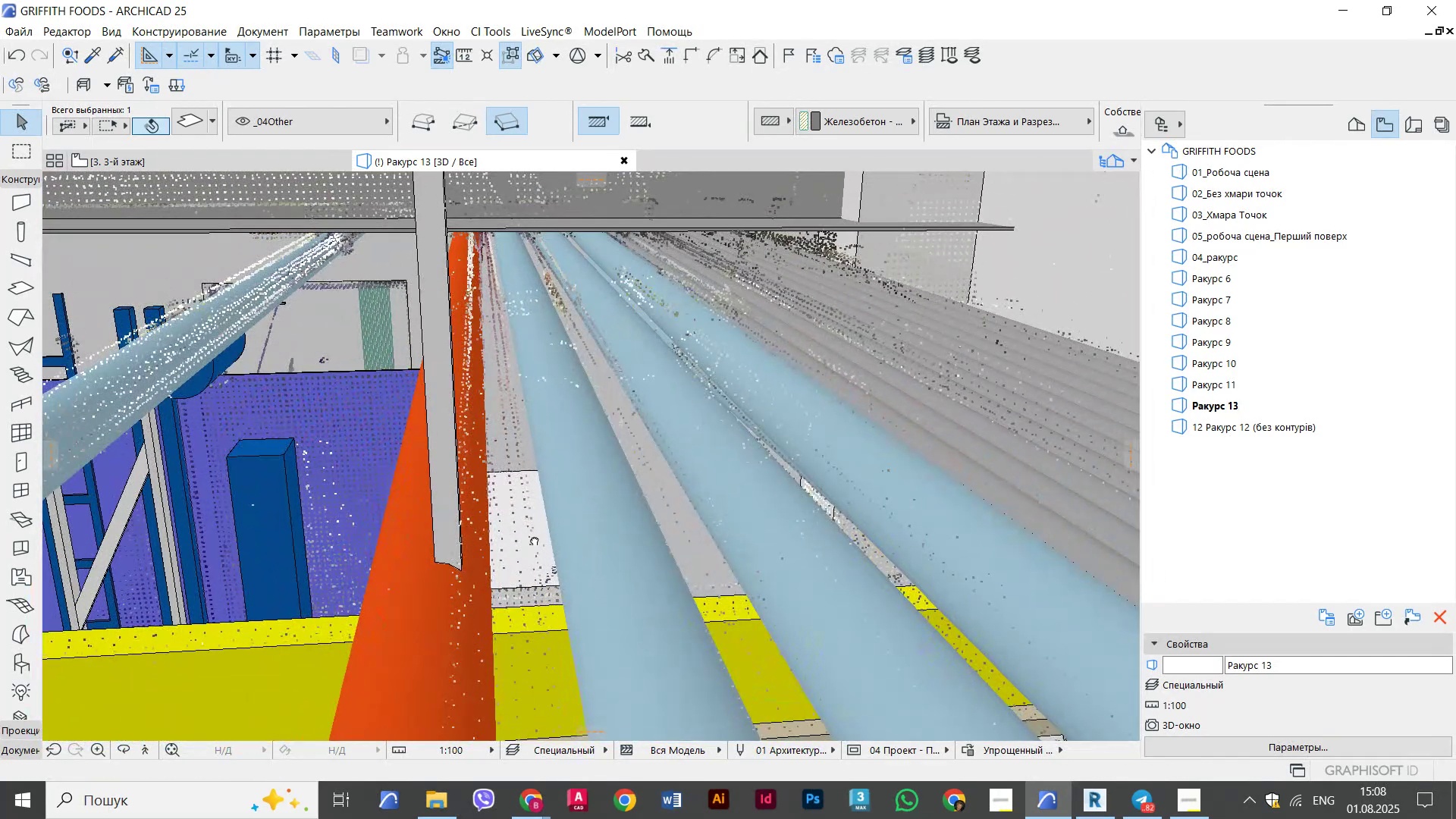 
scroll: coordinate [534, 541], scroll_direction: down, amount: 3.0
 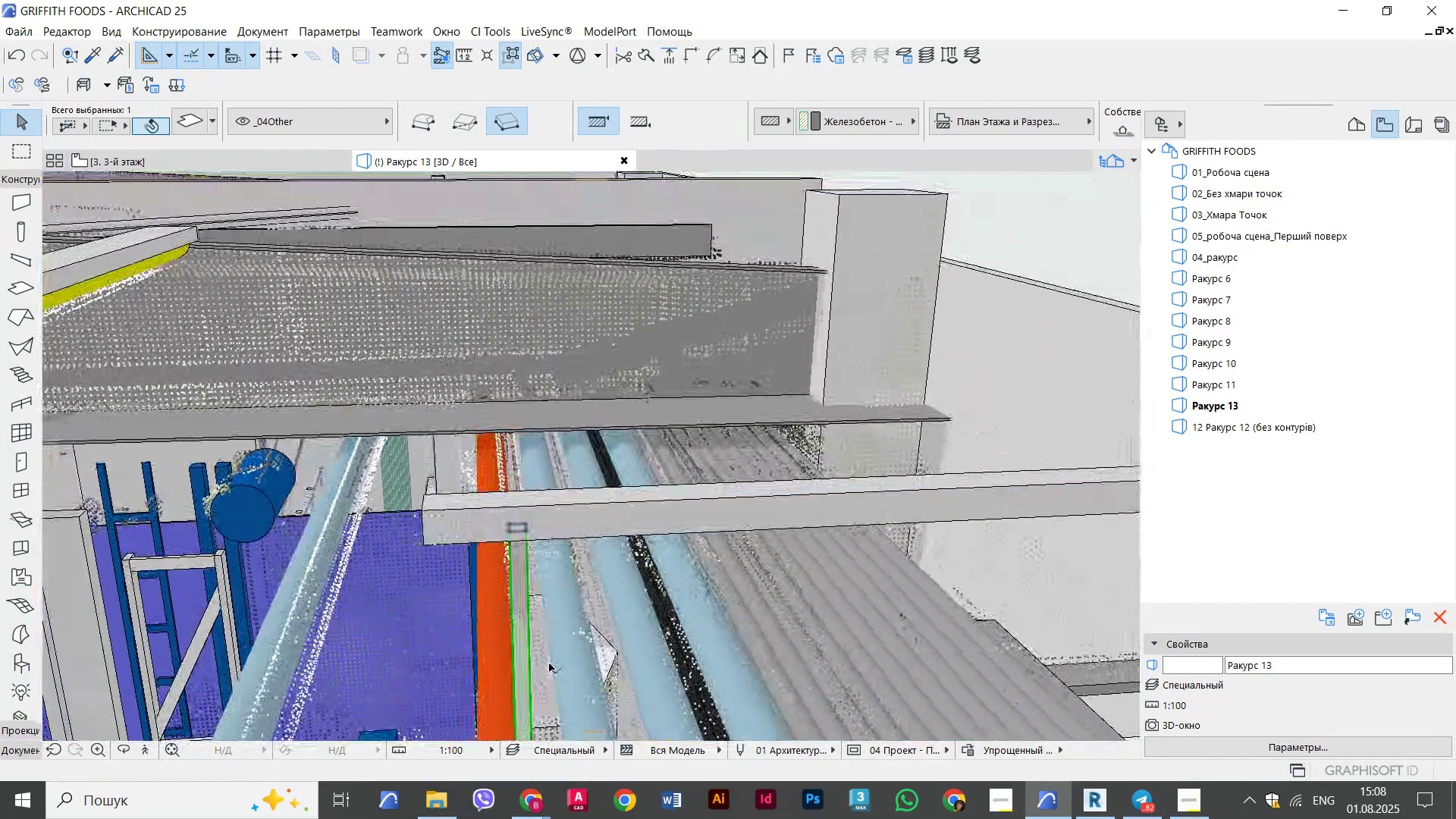 
scroll: coordinate [506, 554], scroll_direction: up, amount: 3.0
 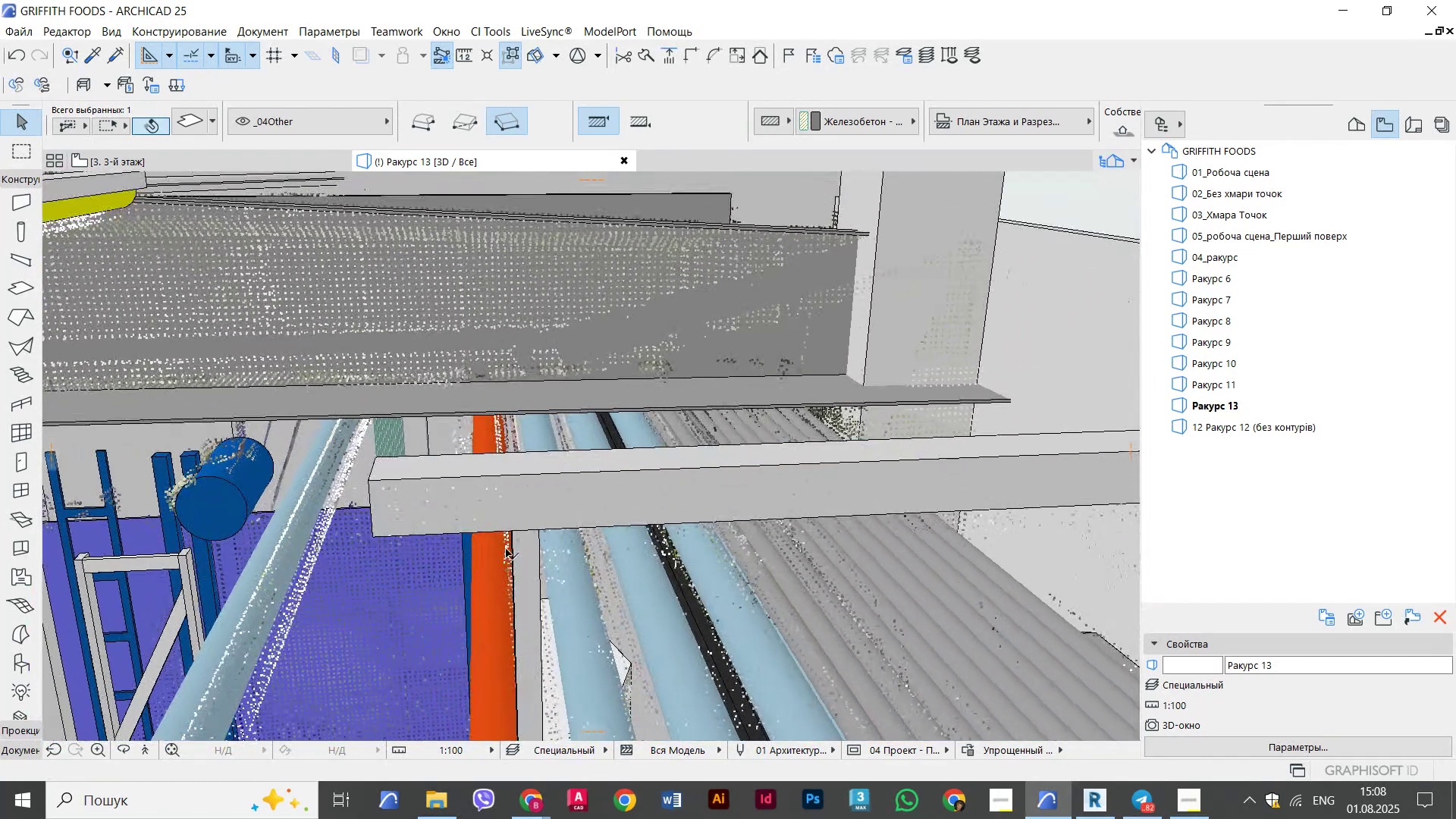 
key(Control+D)
 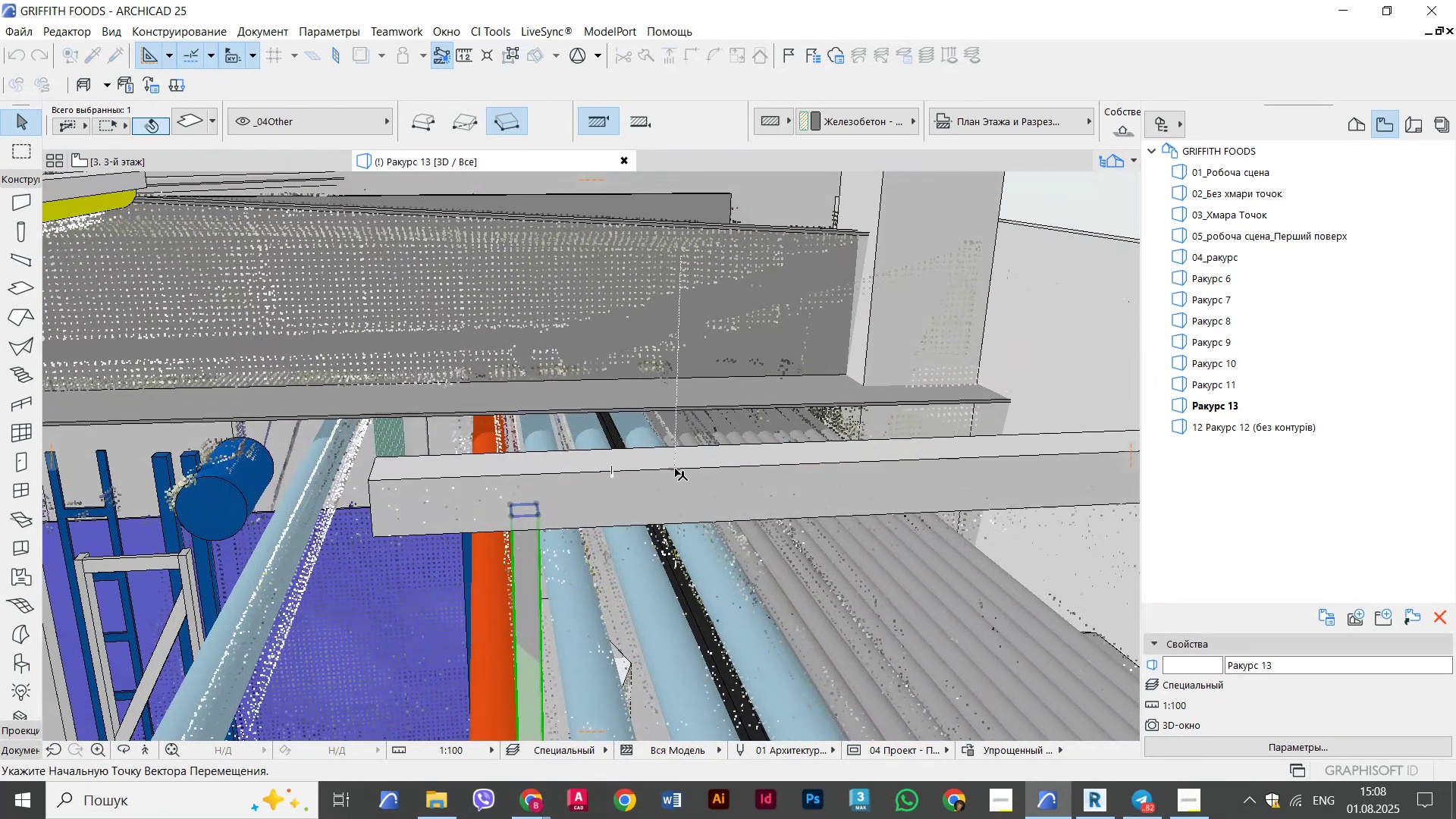 
hold_key(key=ShiftLeft, duration=1.34)
left_click([647, 475])
 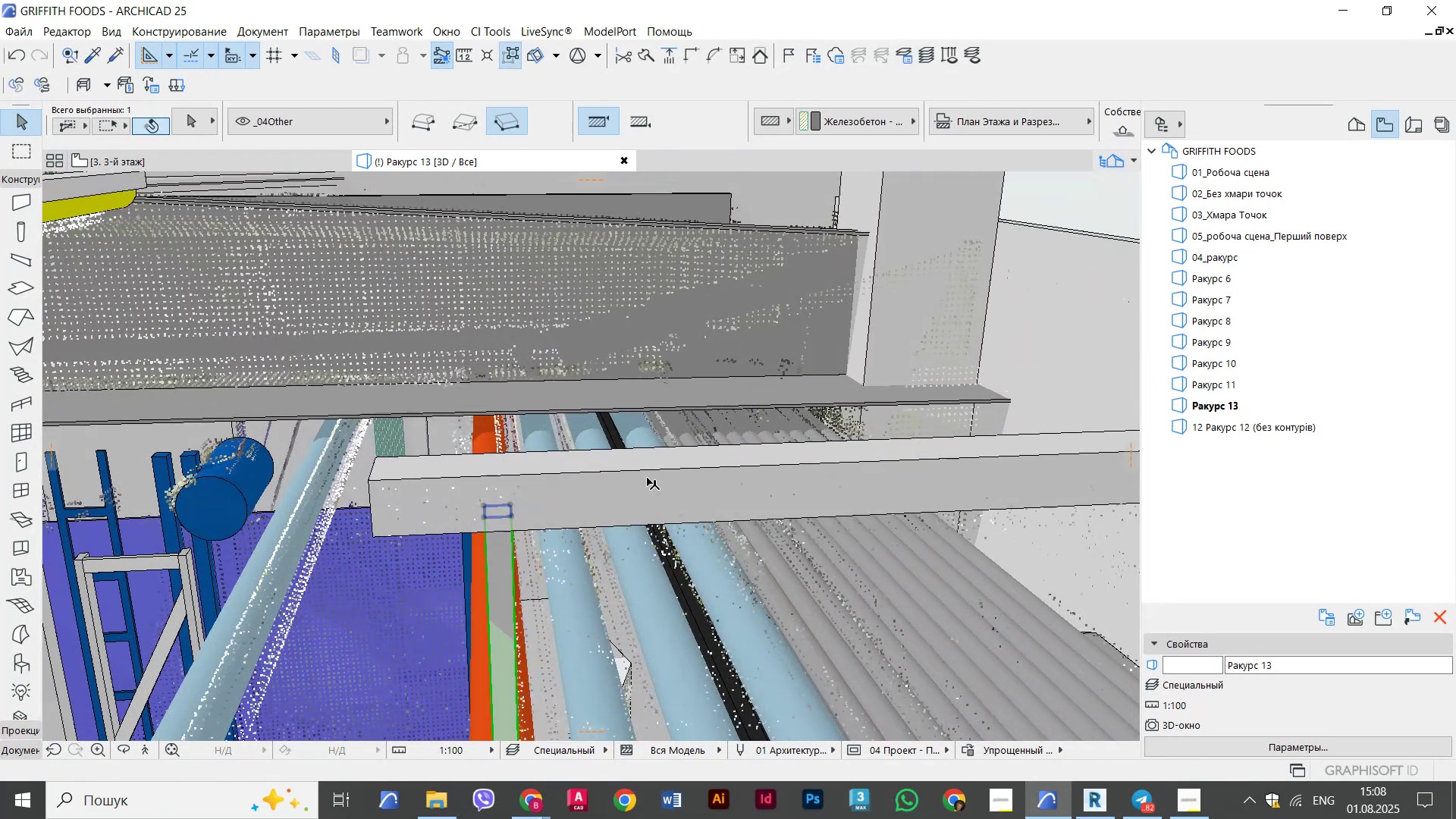 
scroll: coordinate [621, 560], scroll_direction: down, amount: 4.0
 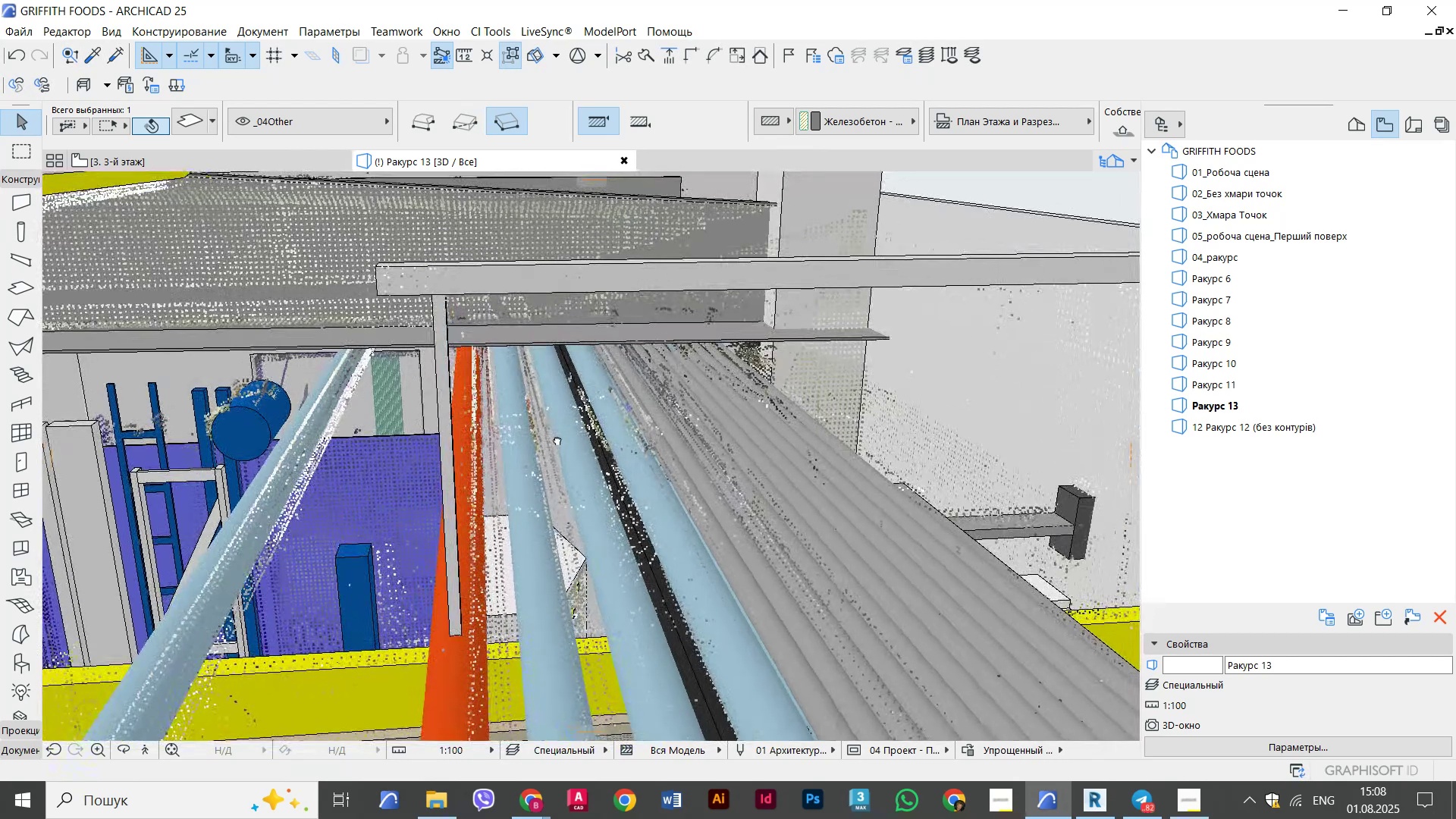 
mouse_move([532, 475])
 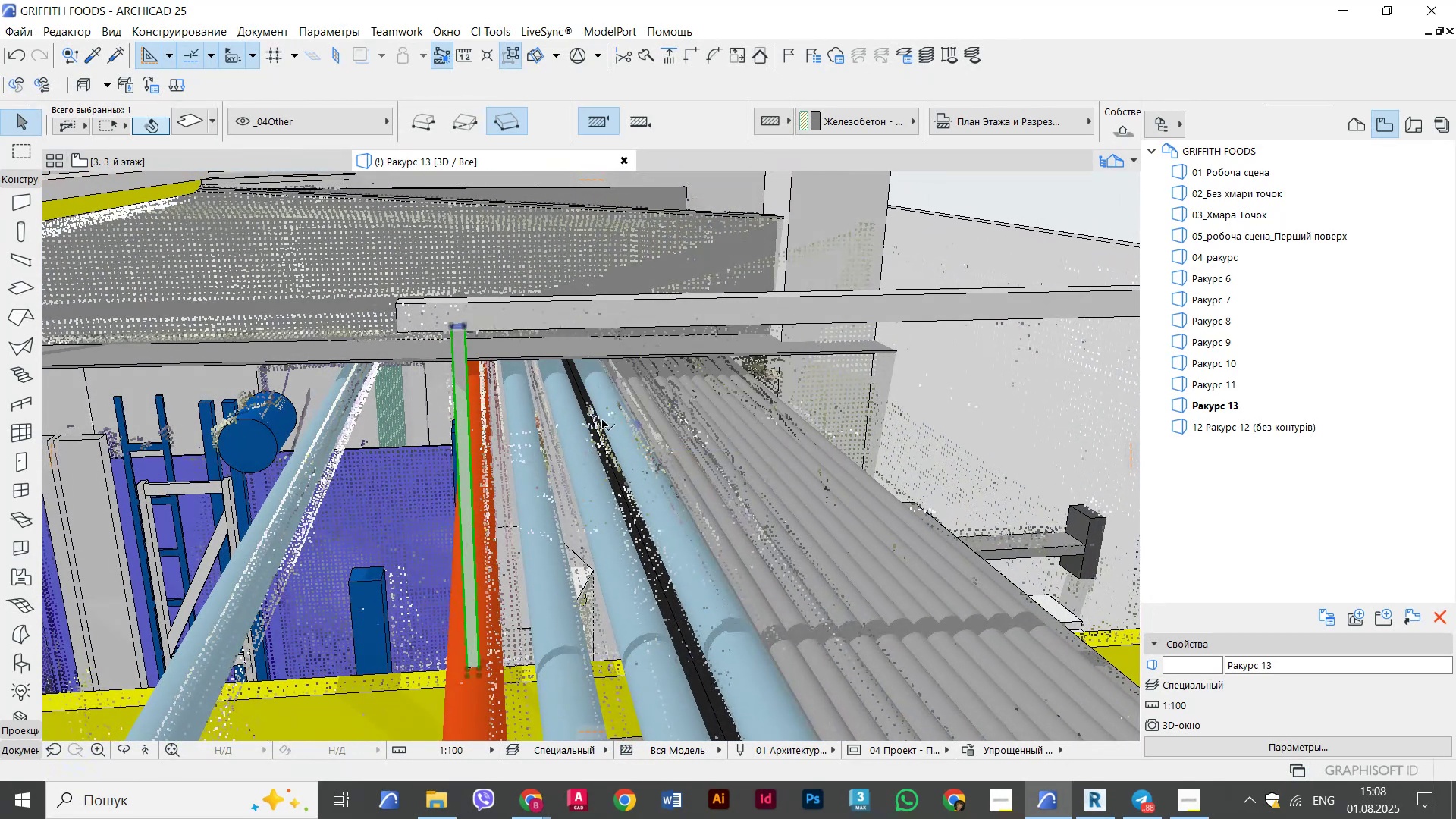 
scroll: coordinate [618, 401], scroll_direction: down, amount: 1.0
 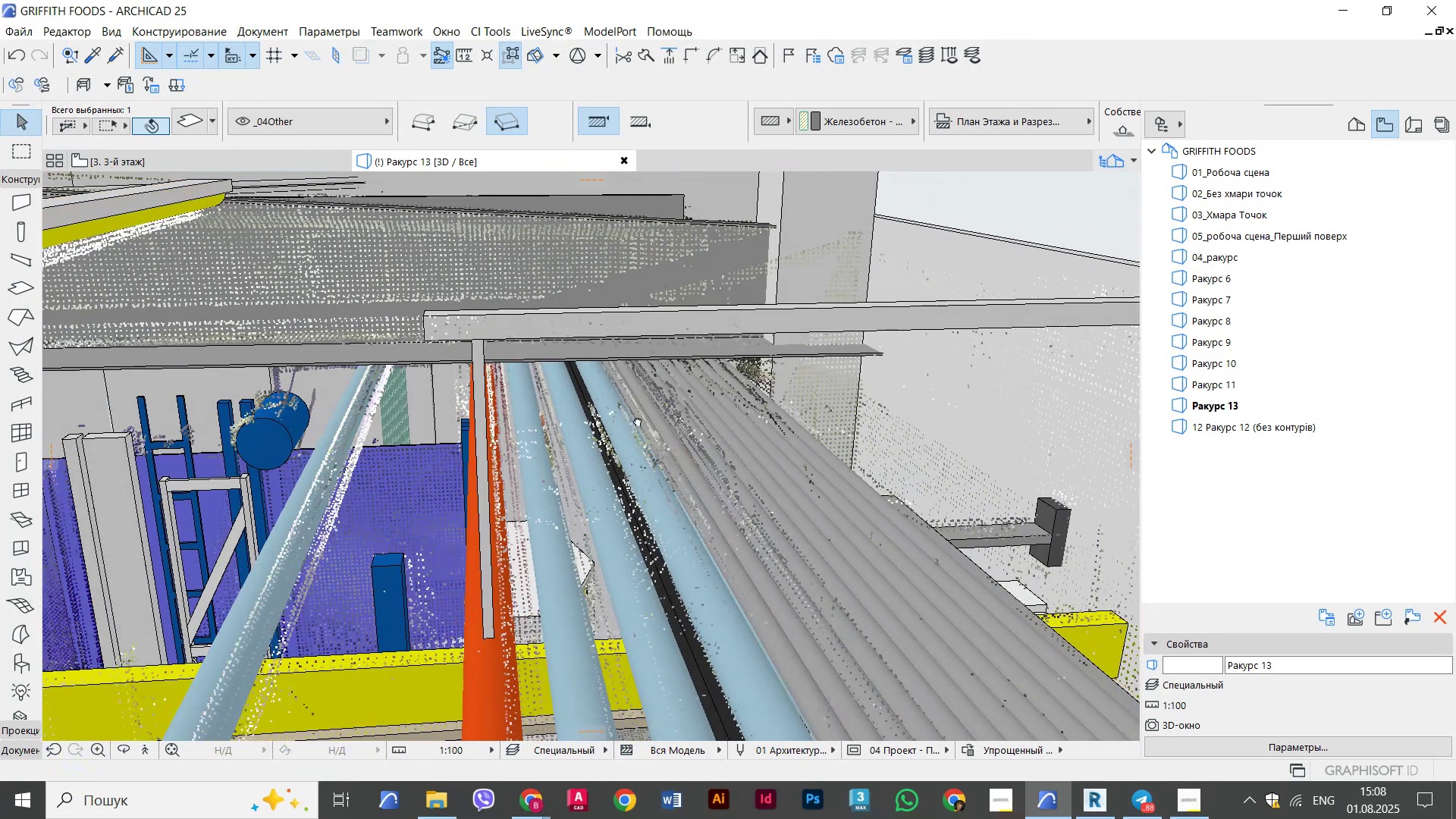 
hold_key(key=ShiftLeft, duration=1.41)
 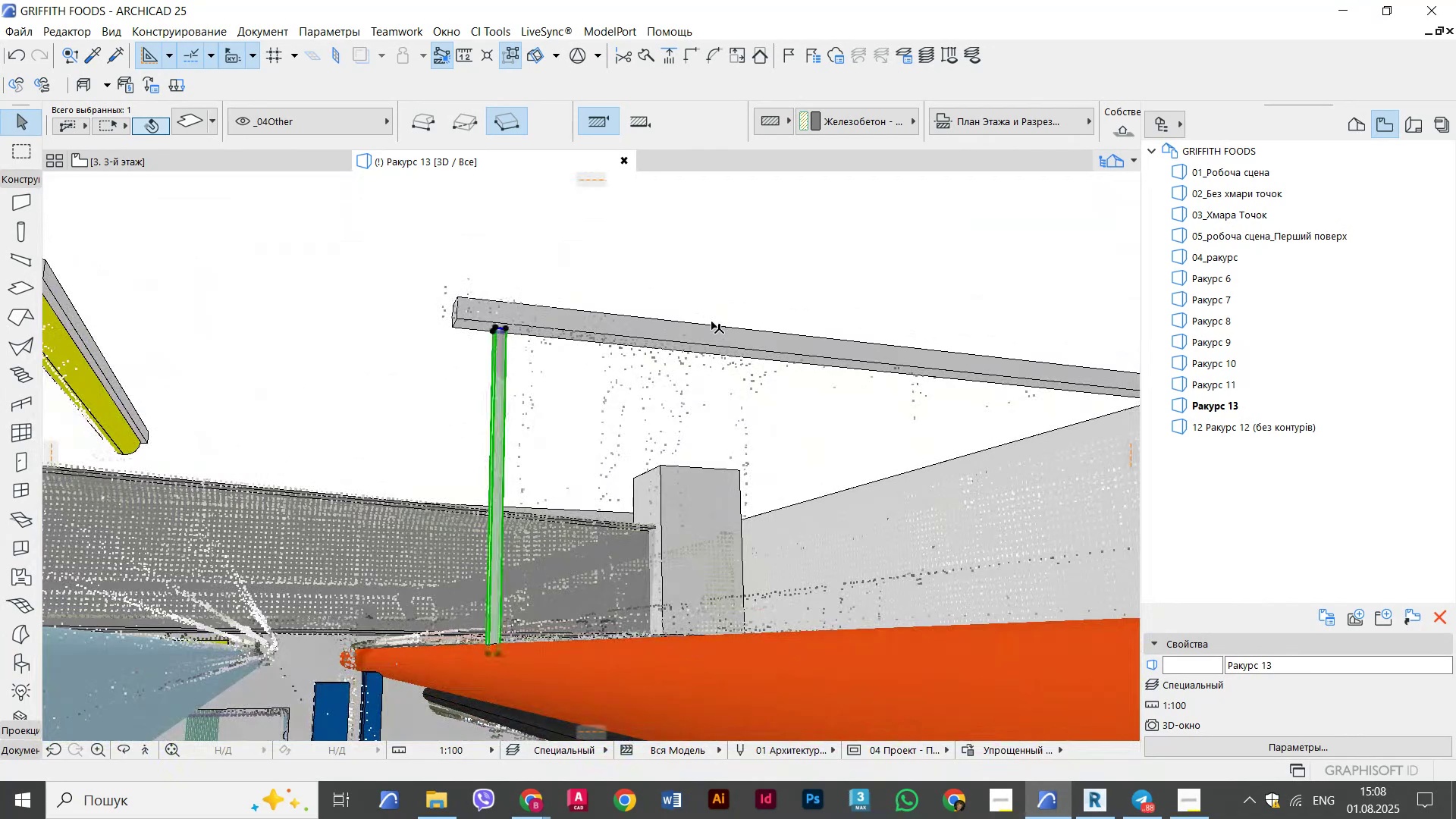 
key(Control+D)
 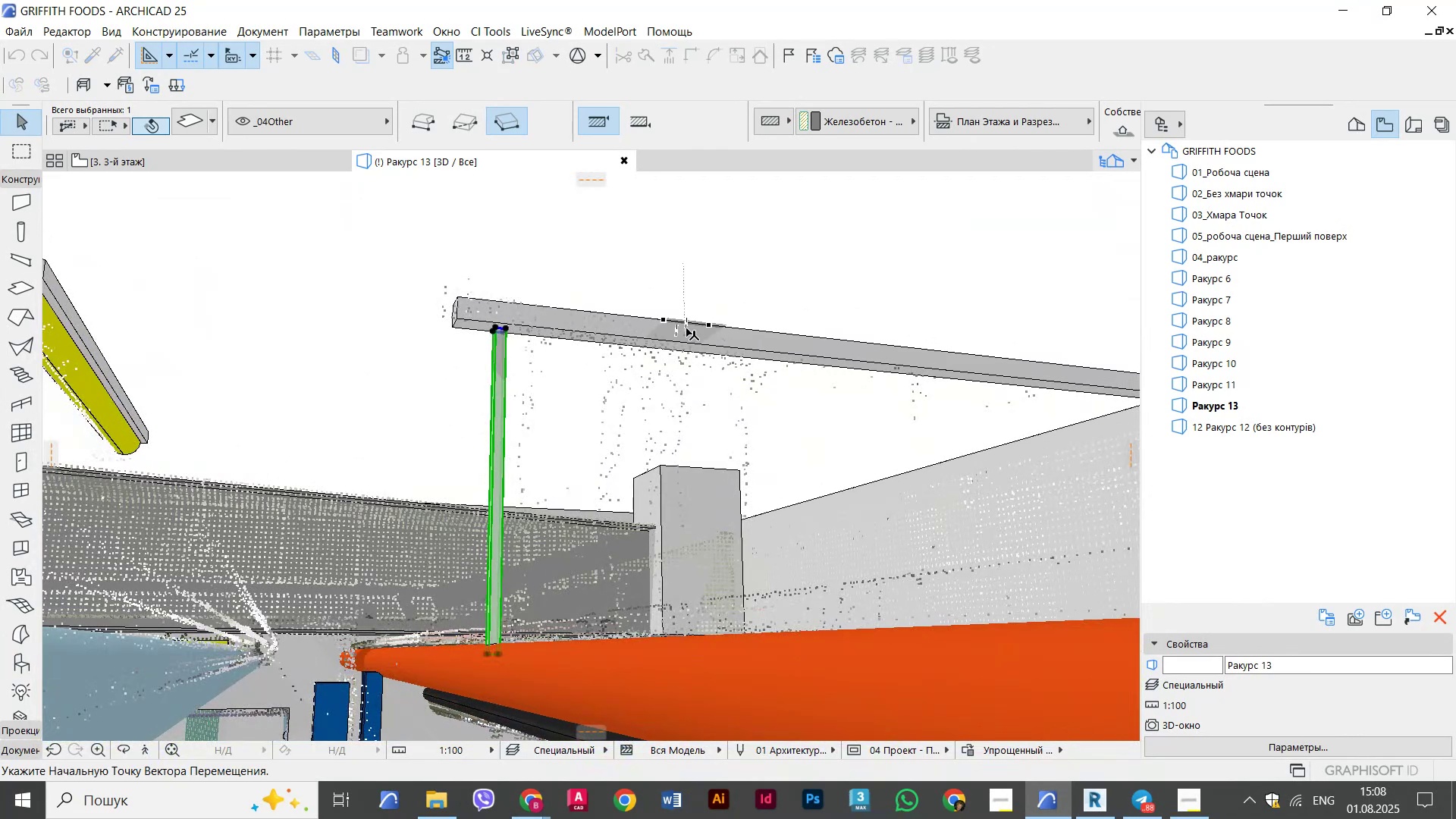 
key(Control+ControlLeft)
 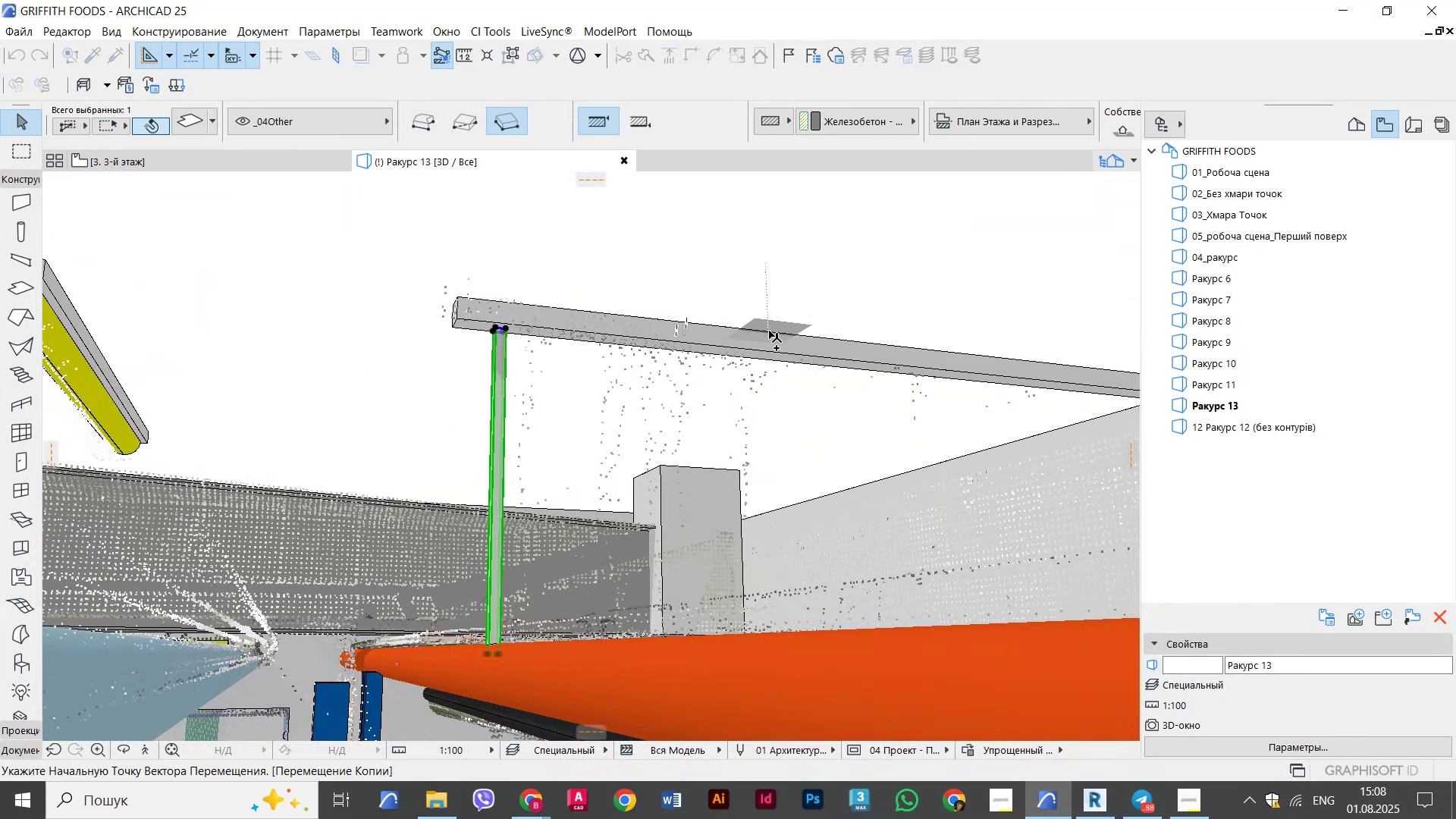 
left_click([769, 331])
 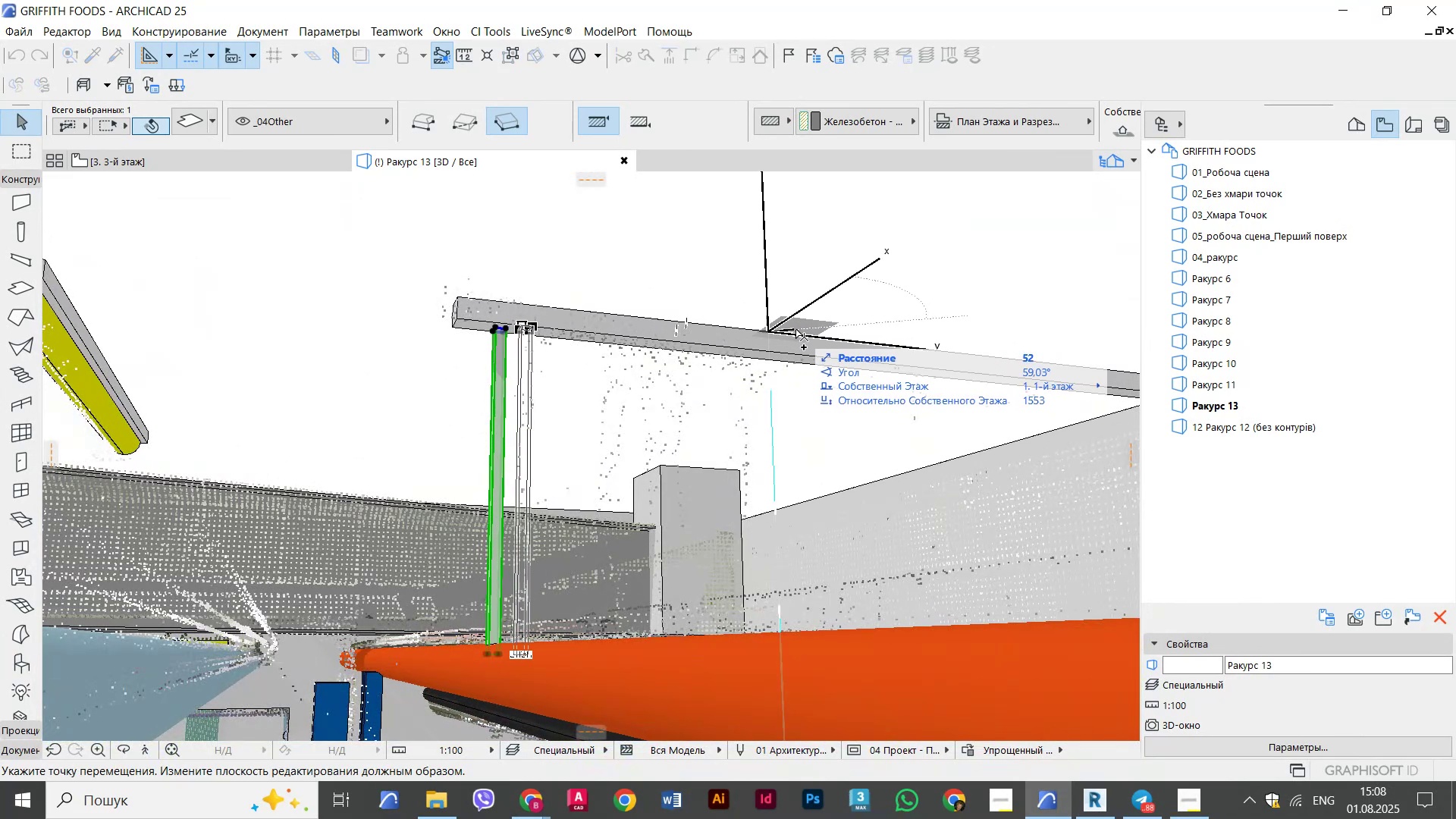 
hold_key(key=ShiftLeft, duration=2.39)
left_click([853, 346])
 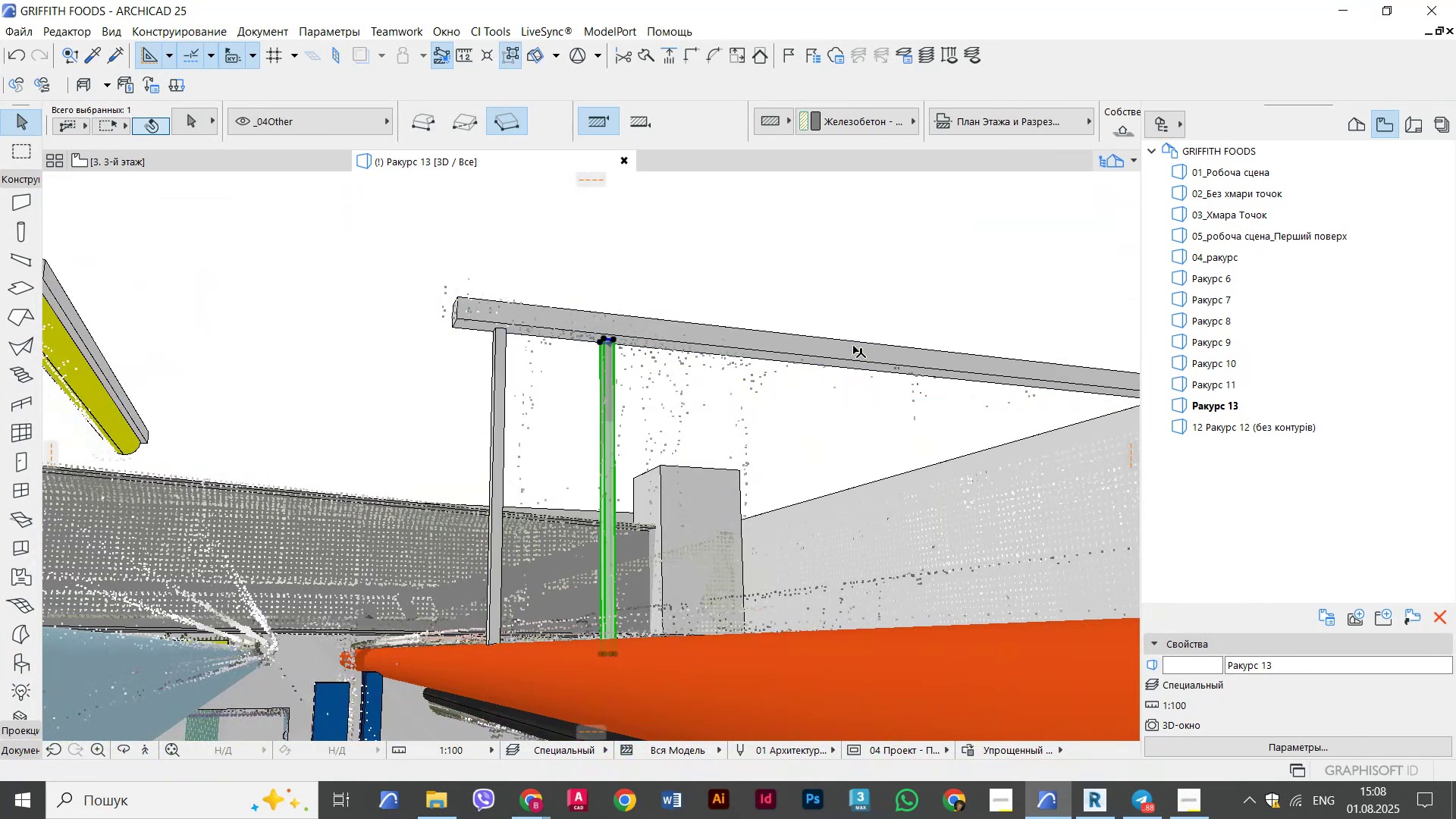 
key(Control+D)
 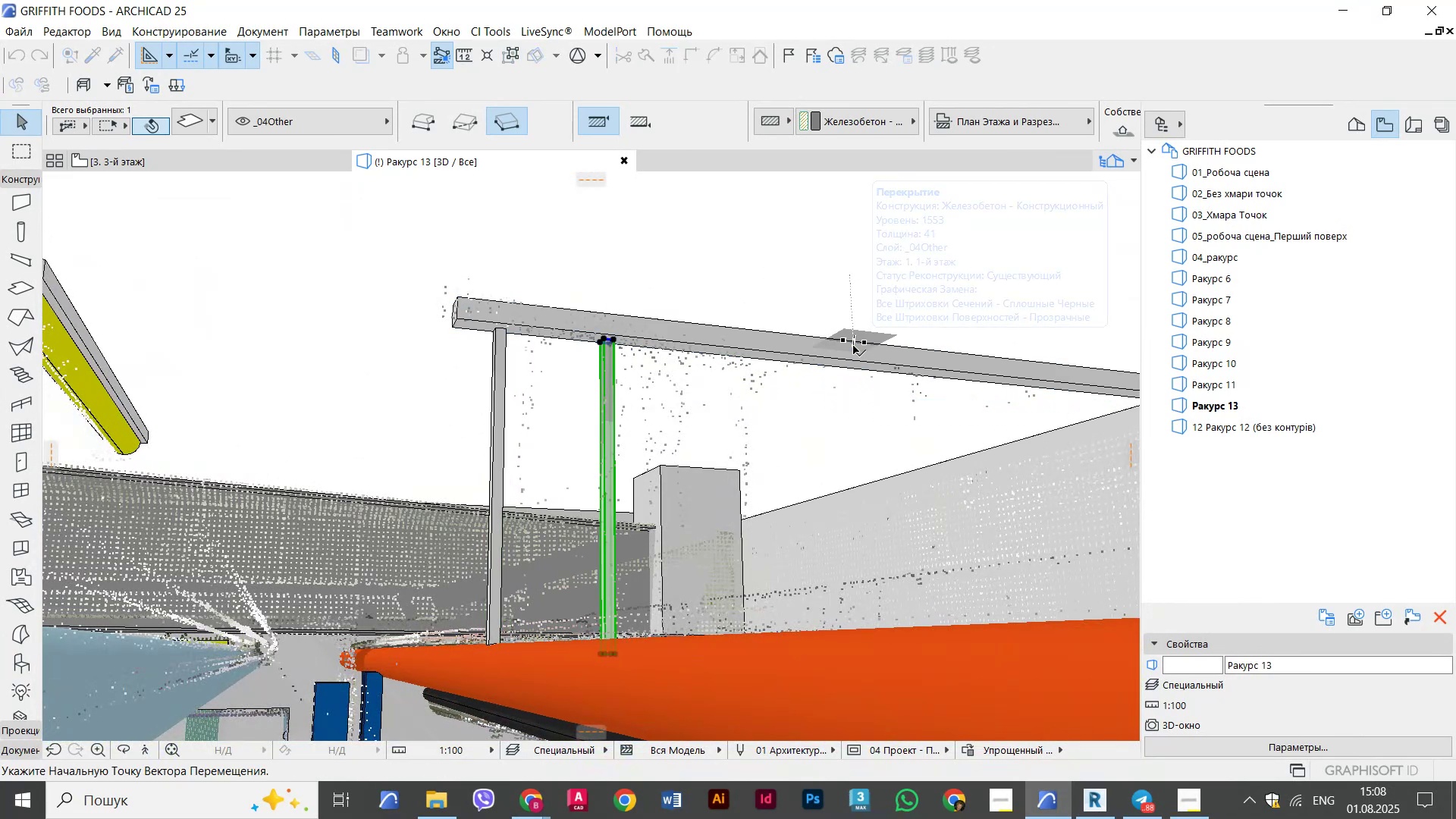 
key(Alt+Control+AltLeft)
 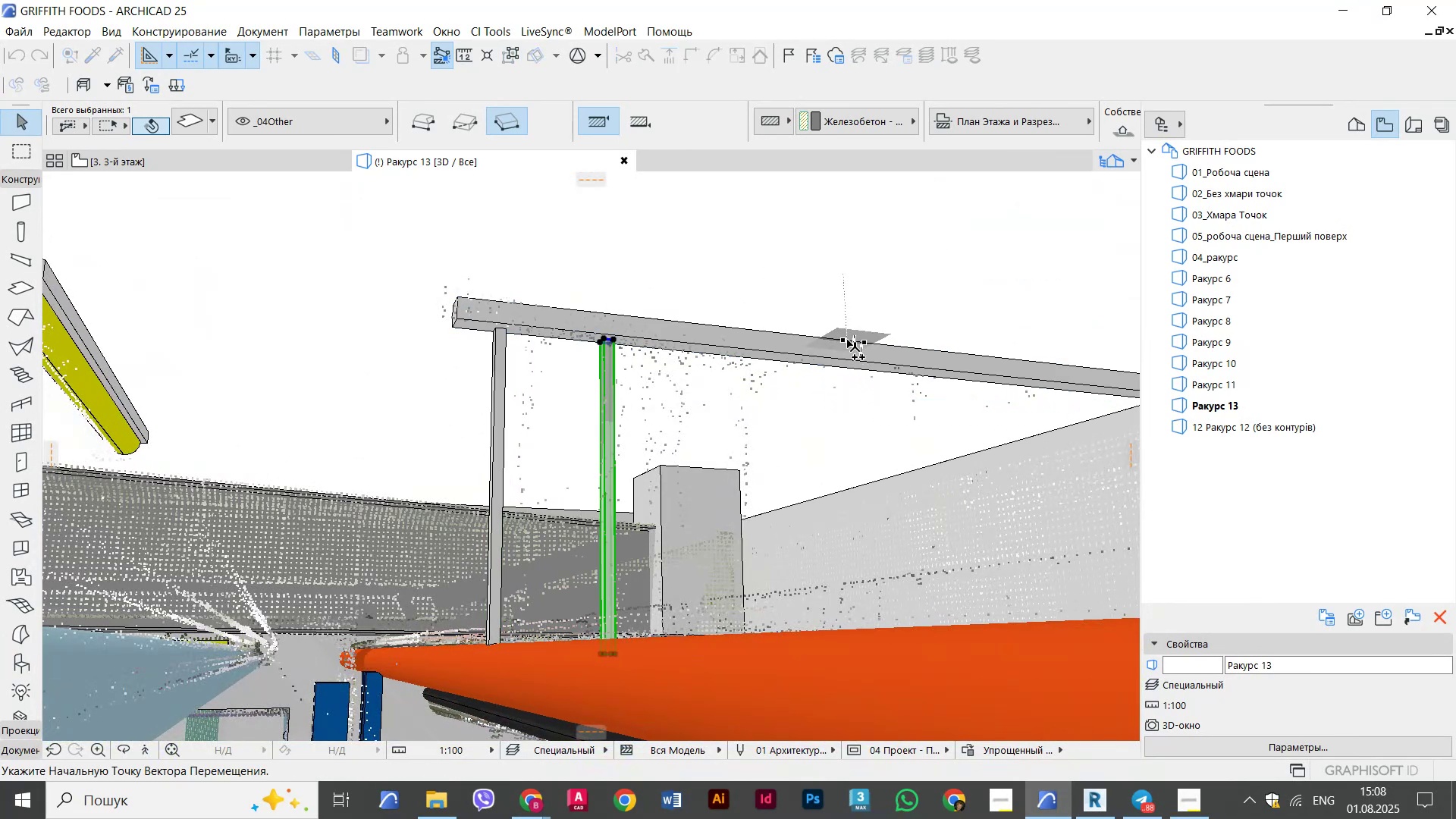 
left_click([847, 340])
 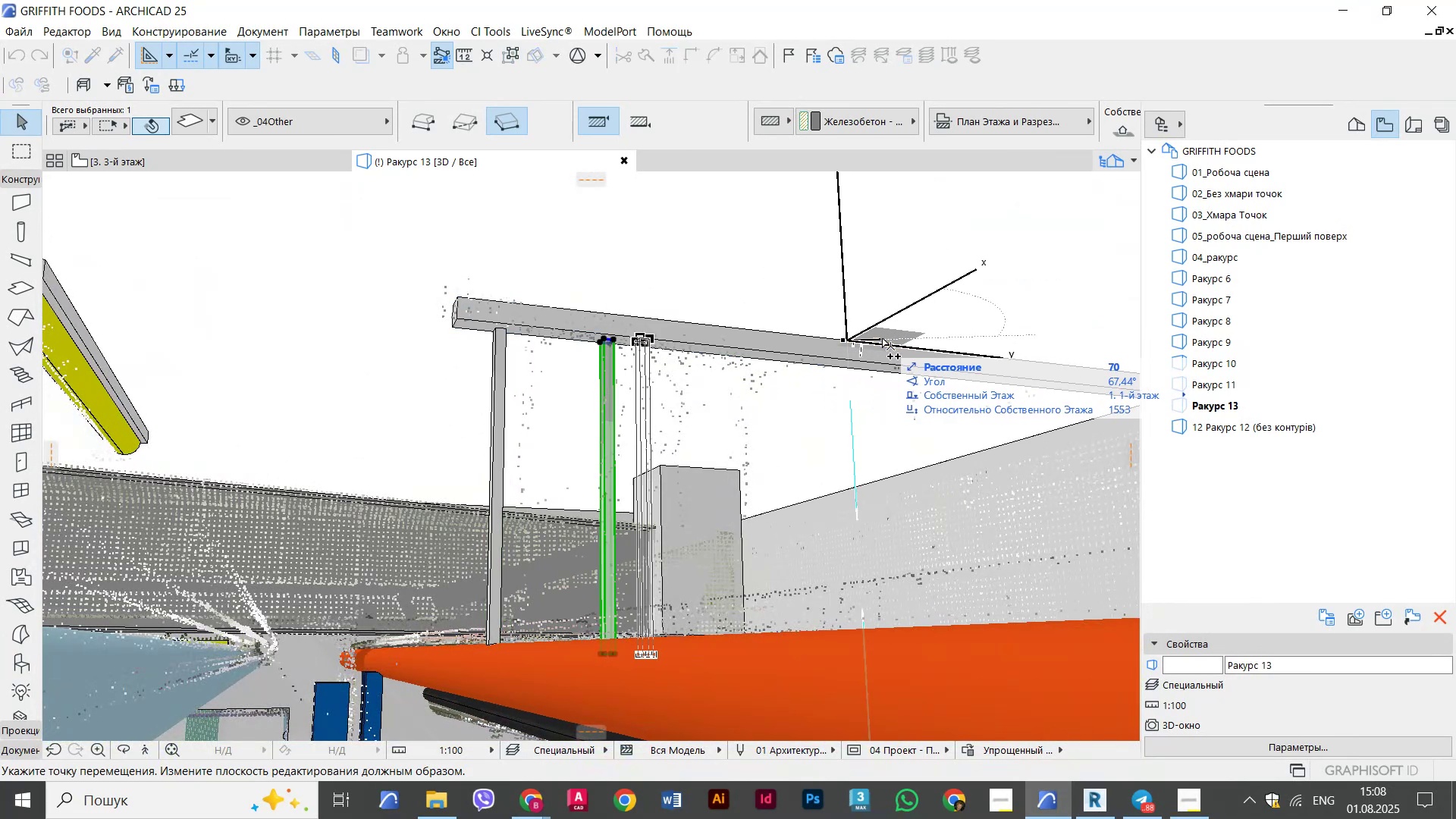 
hold_key(key=ShiftLeft, duration=0.46)
 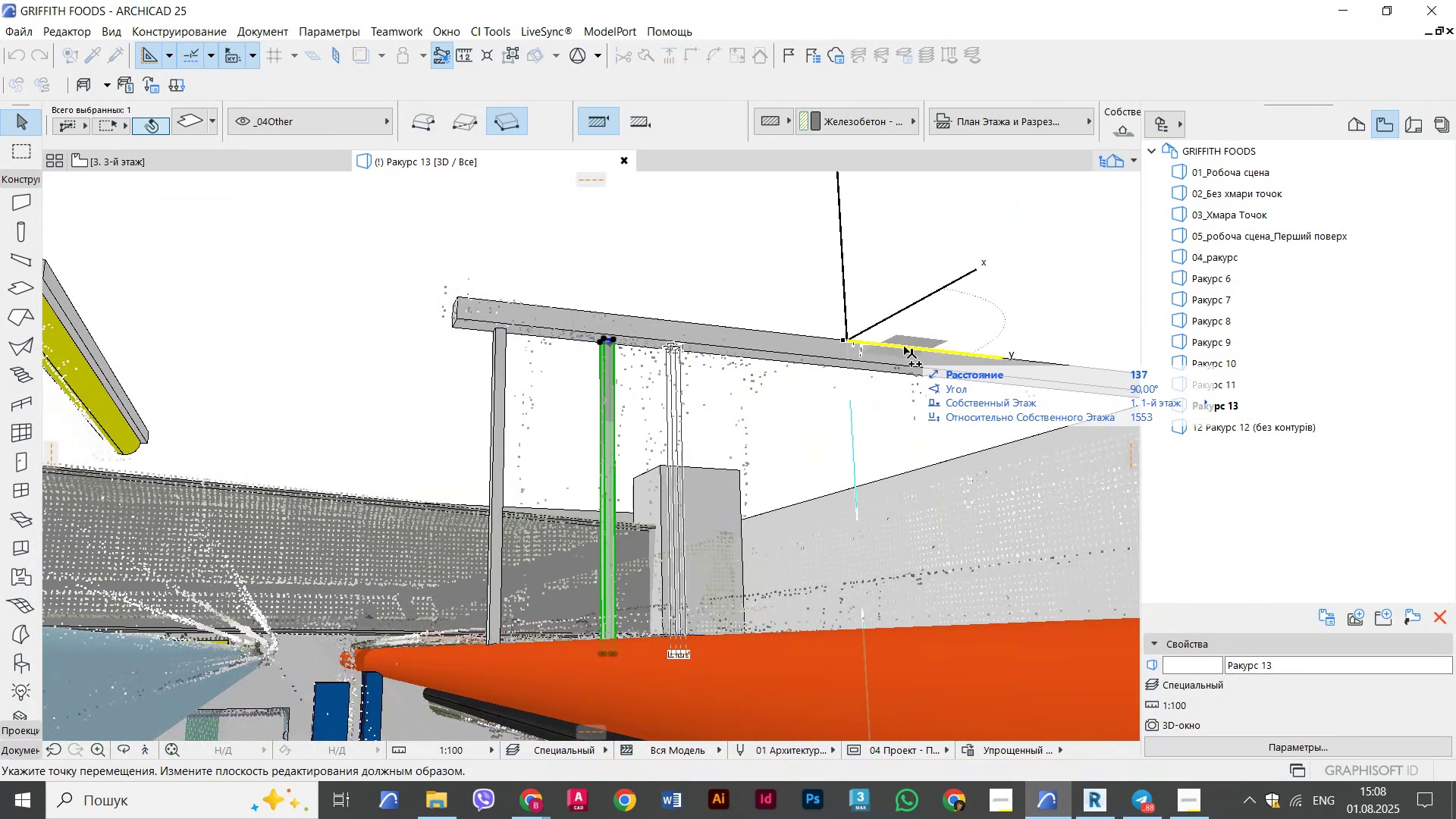 
hold_key(key=ShiftLeft, duration=2.18)
left_click([868, 355])
 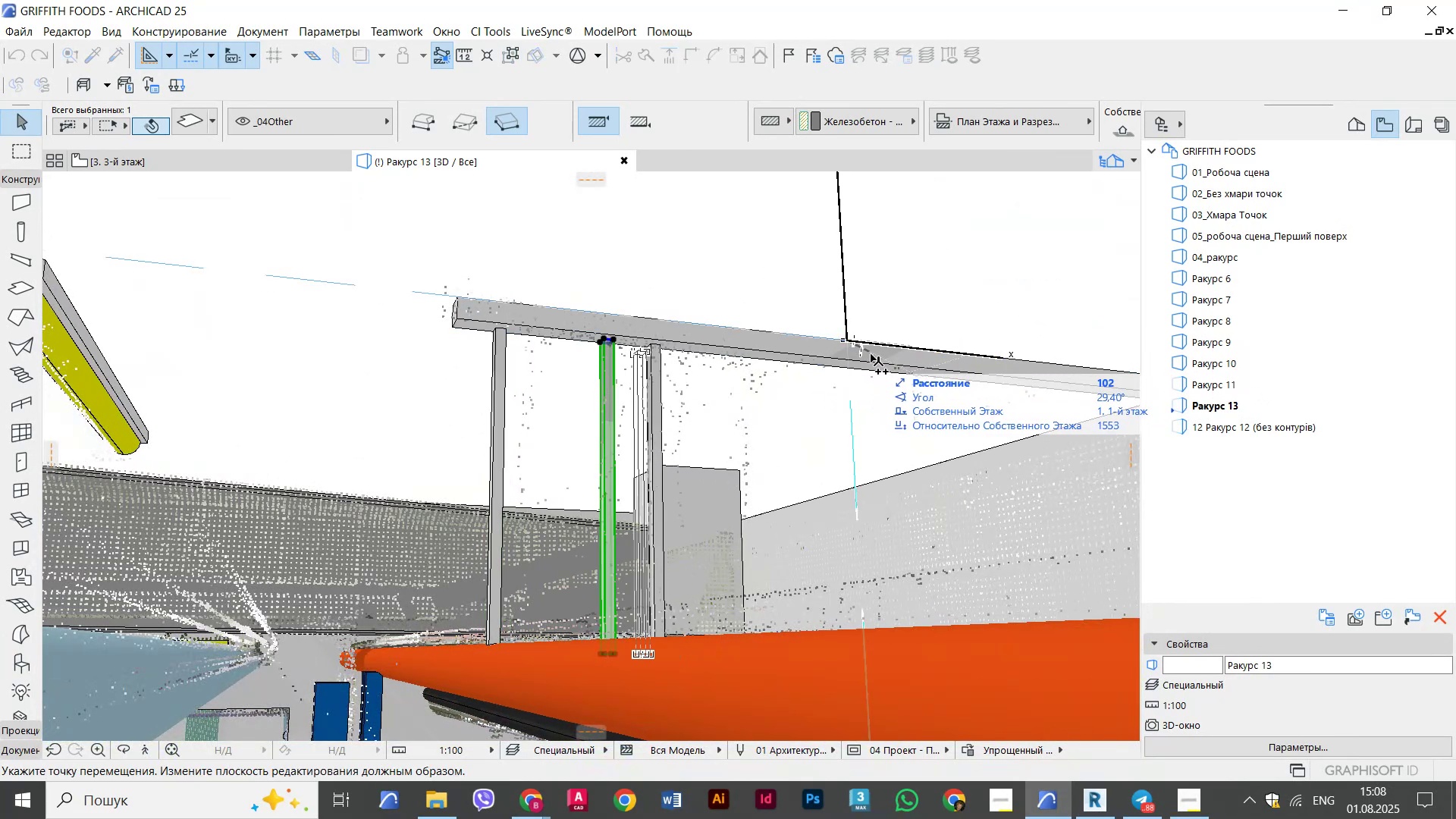 
key(Control+ControlLeft)
 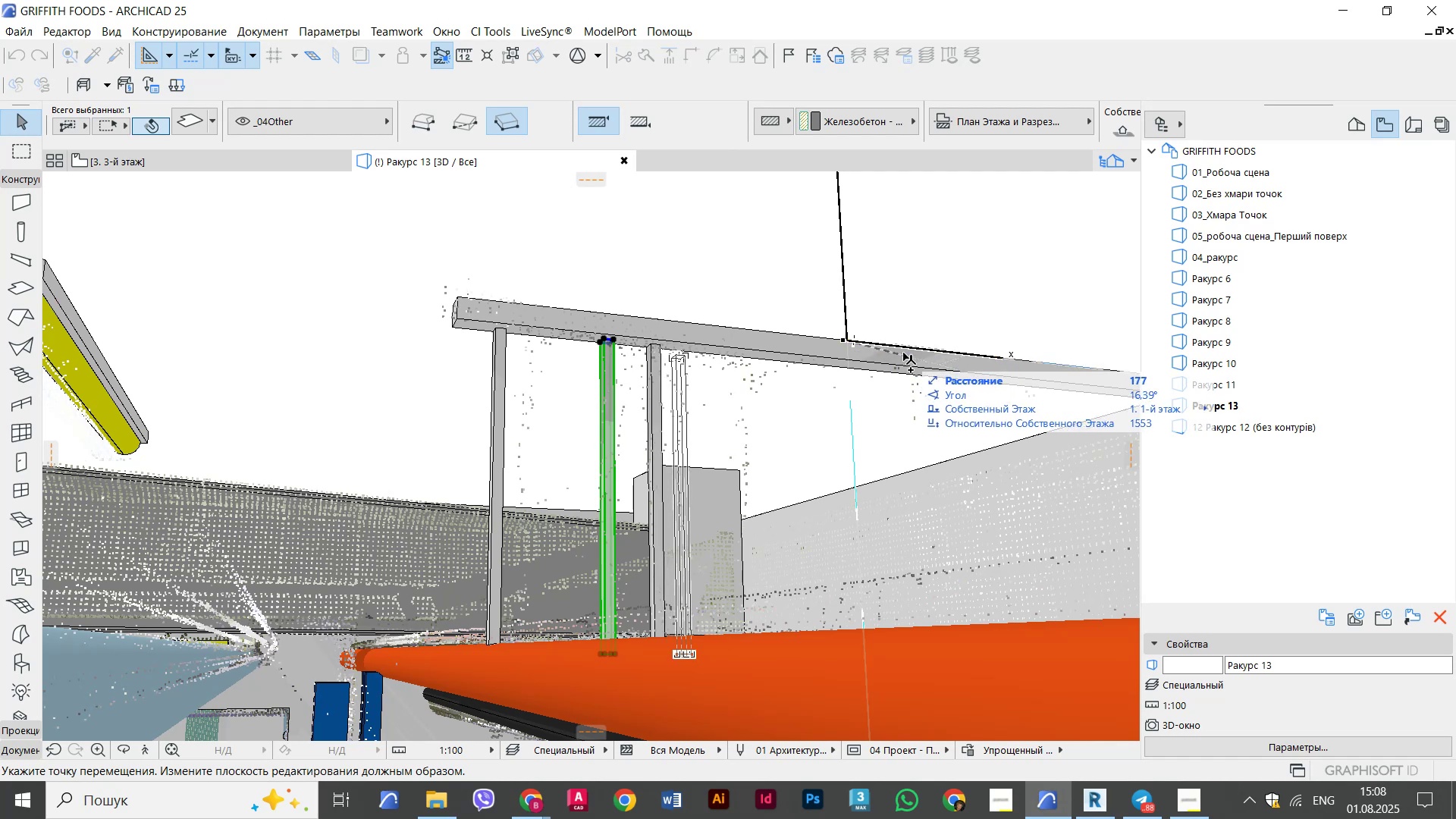 
hold_key(key=ShiftLeft, duration=0.86)
 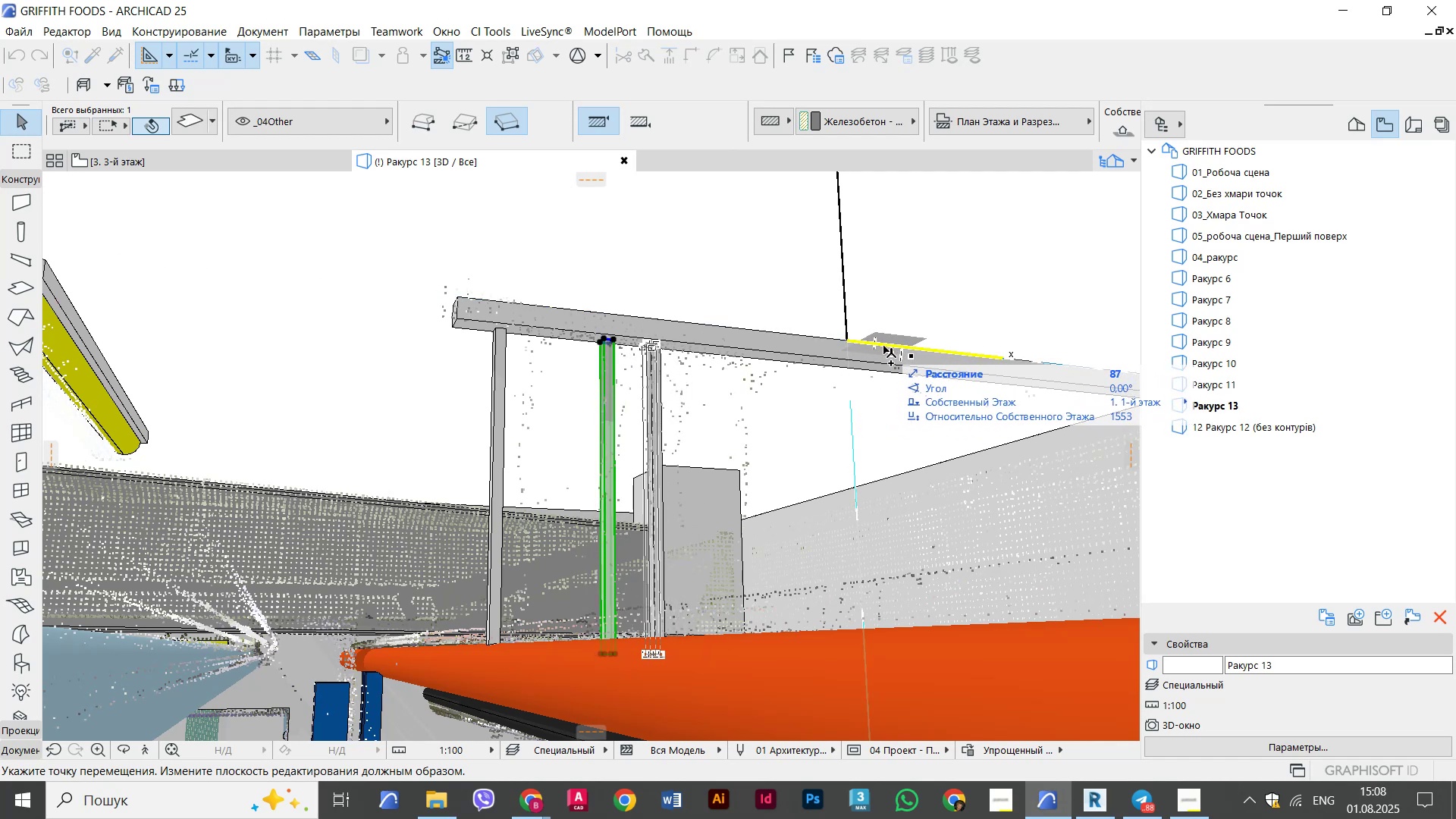 
hold_key(key=ShiftLeft, duration=1.45)
 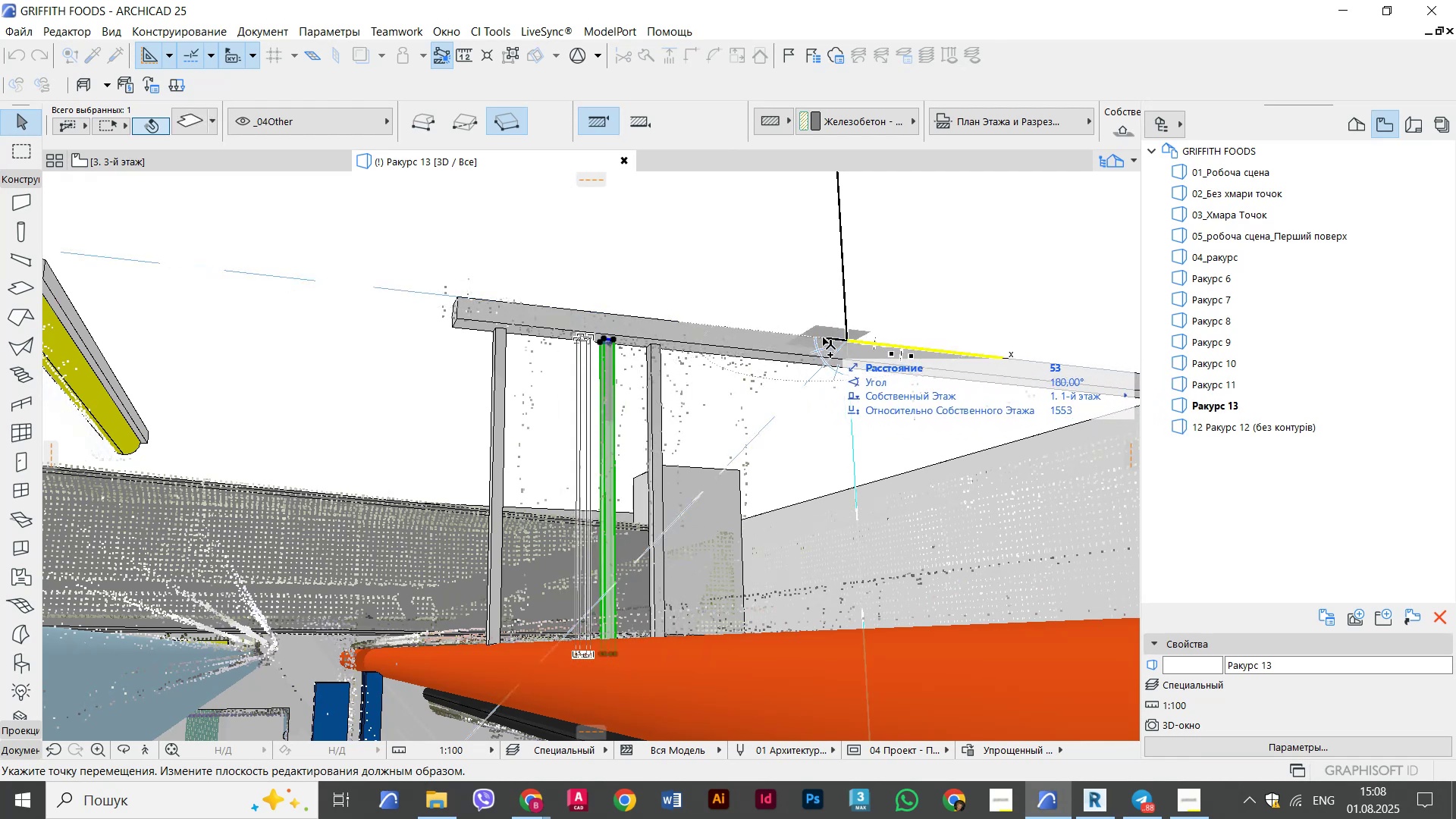 
key(Escape)
 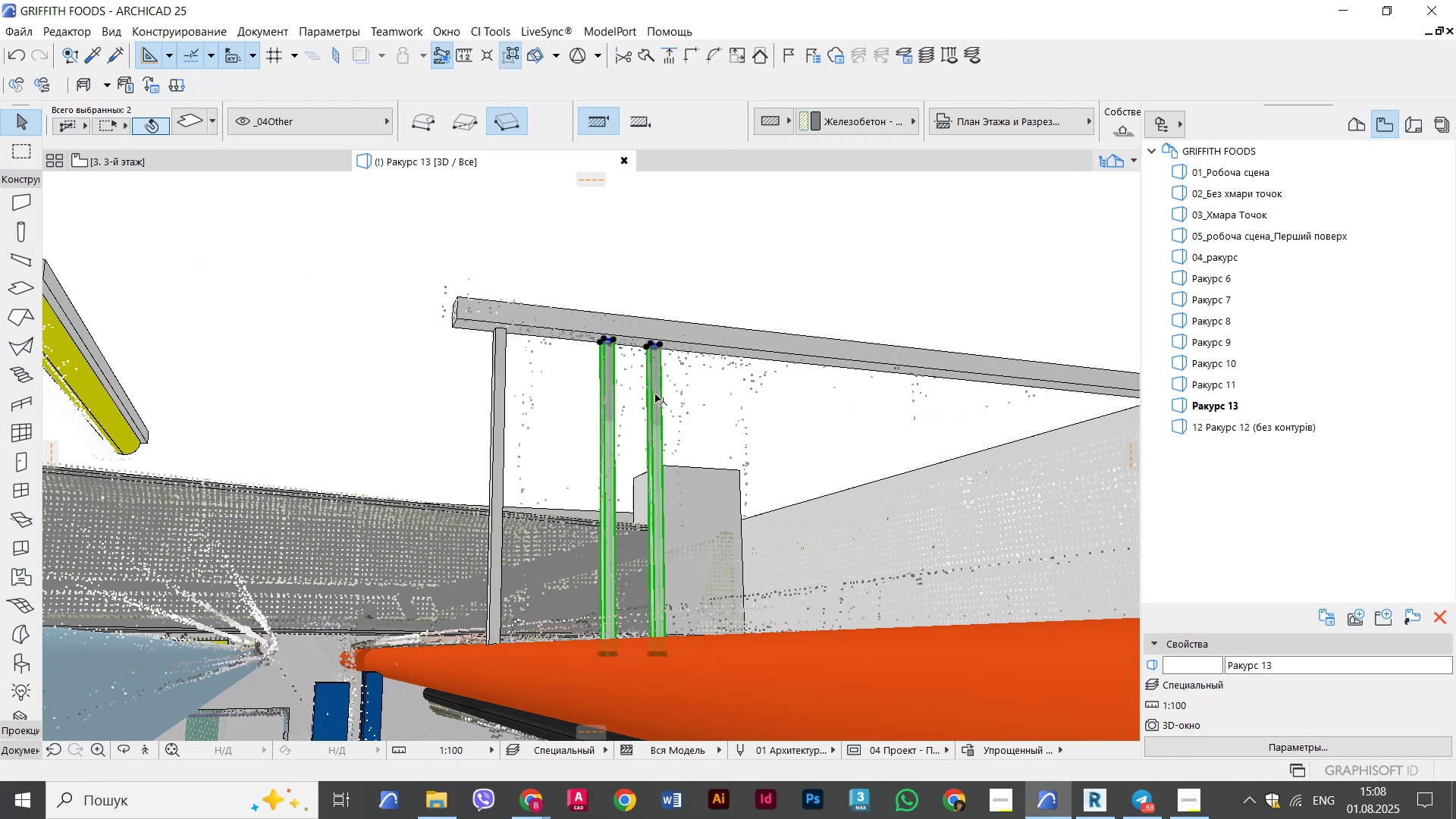 
key(Control+D)
 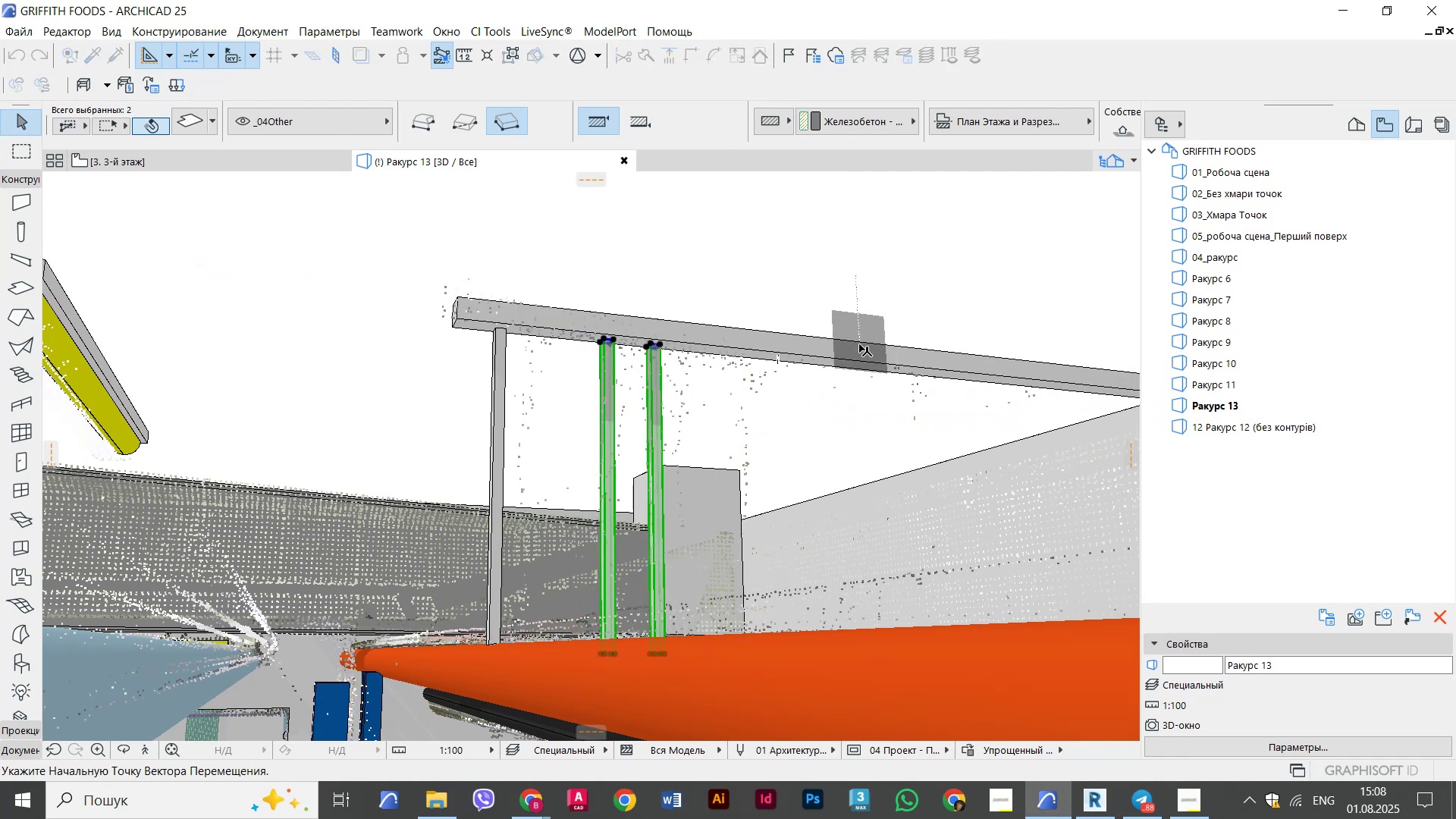 
left_click([860, 341])
 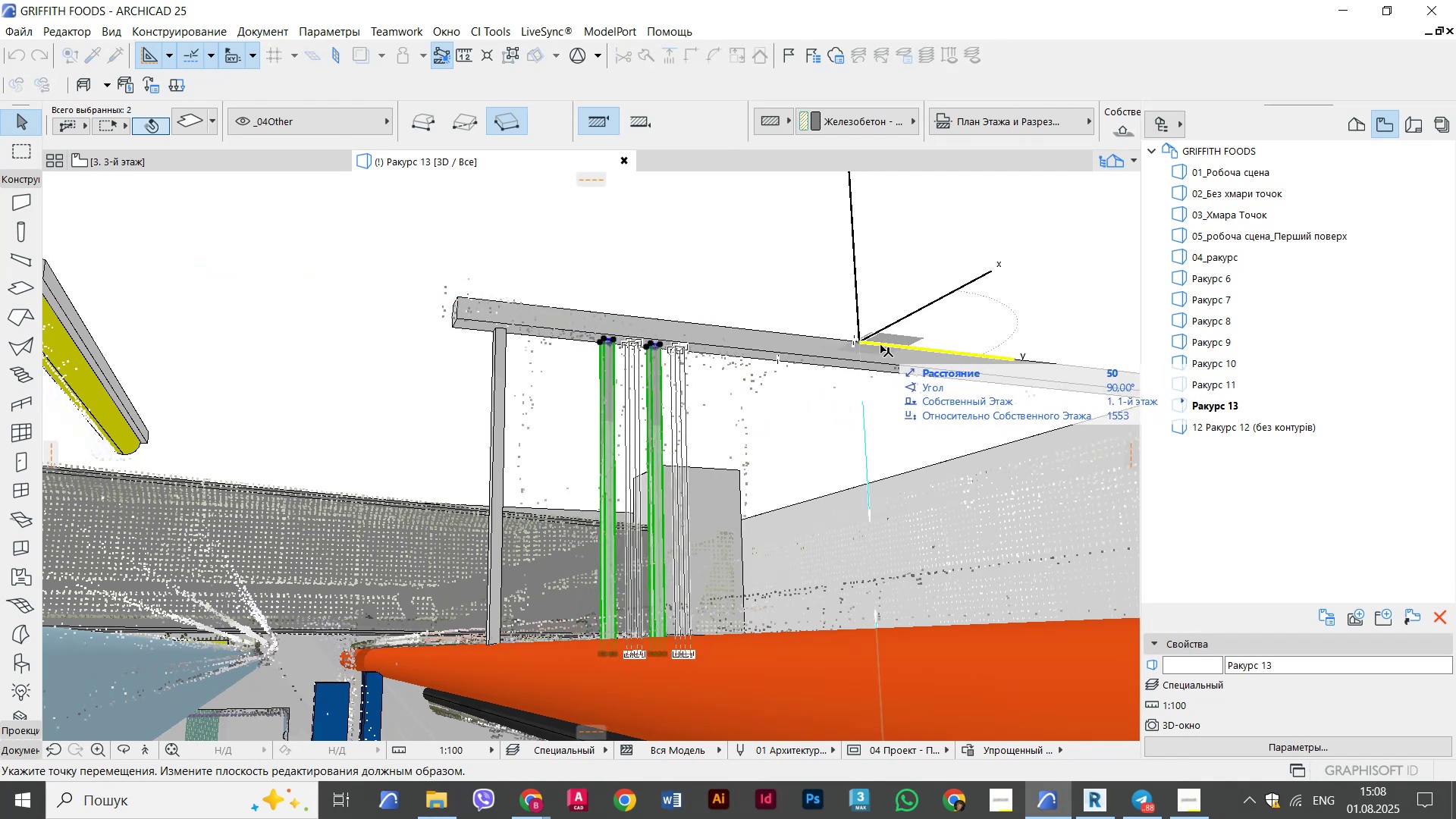 
hold_key(key=ShiftLeft, duration=2.52)
 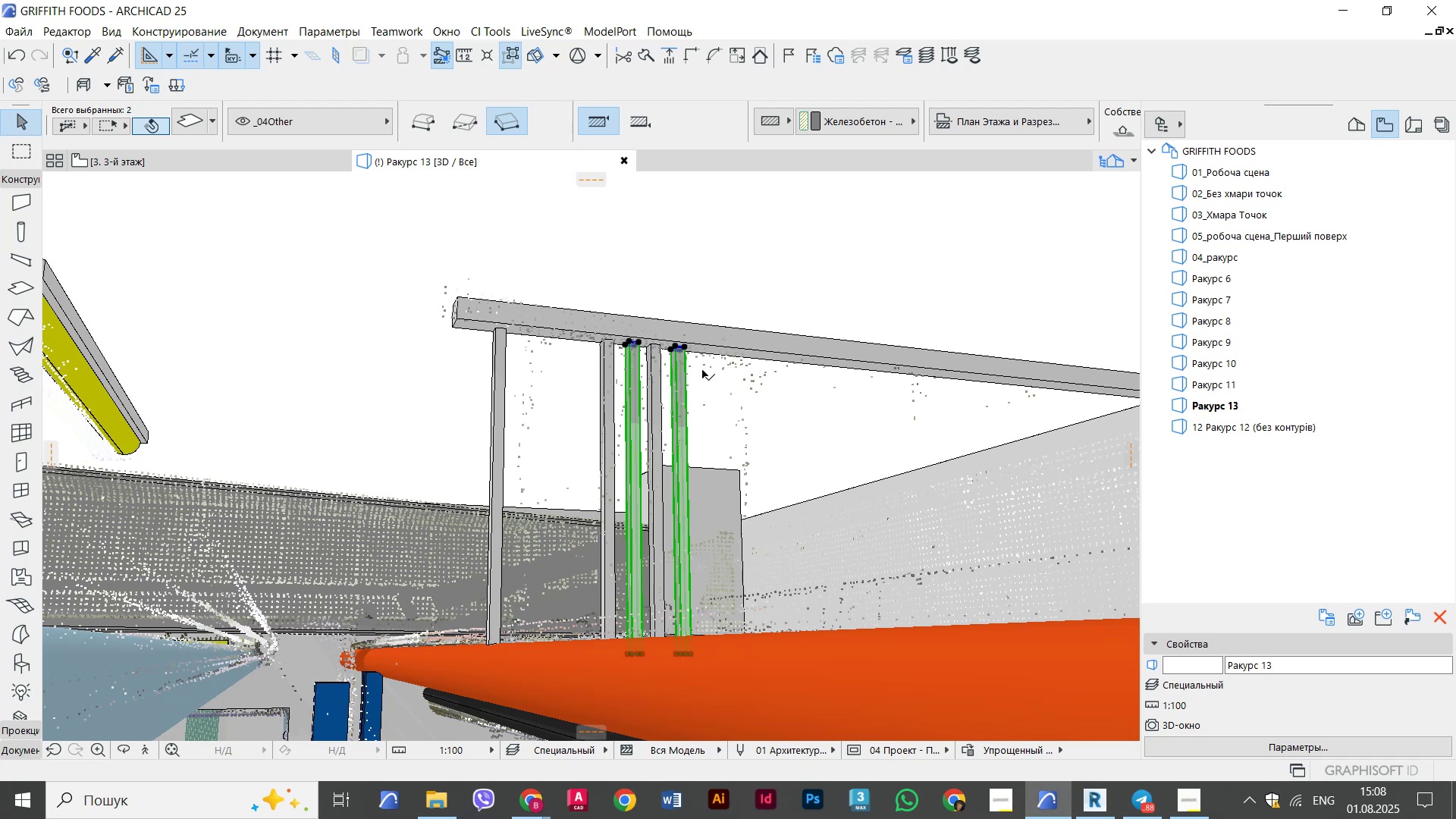 
key(Control+Shift+ControlLeft)
 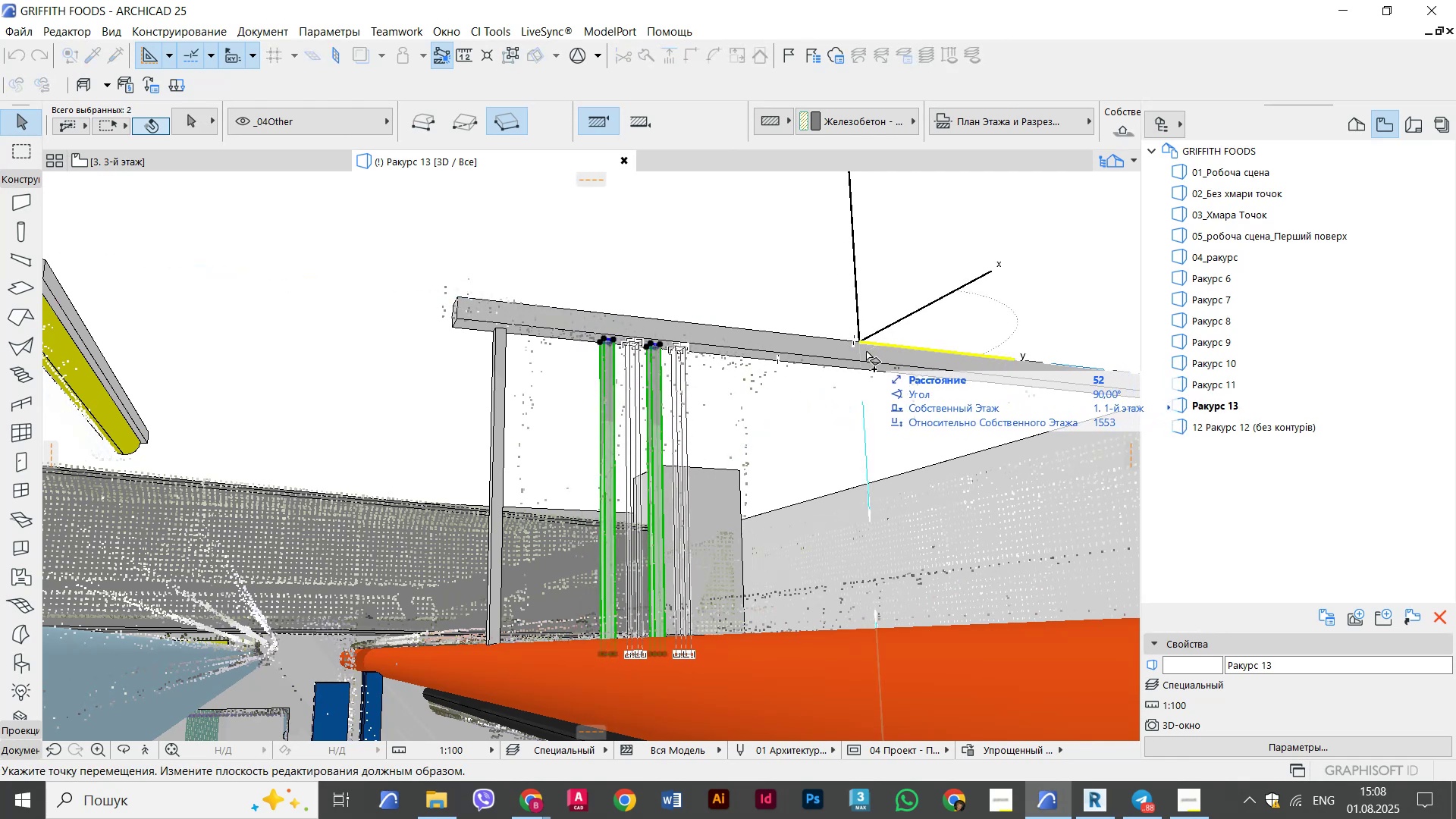 
left_click([867, 352])
 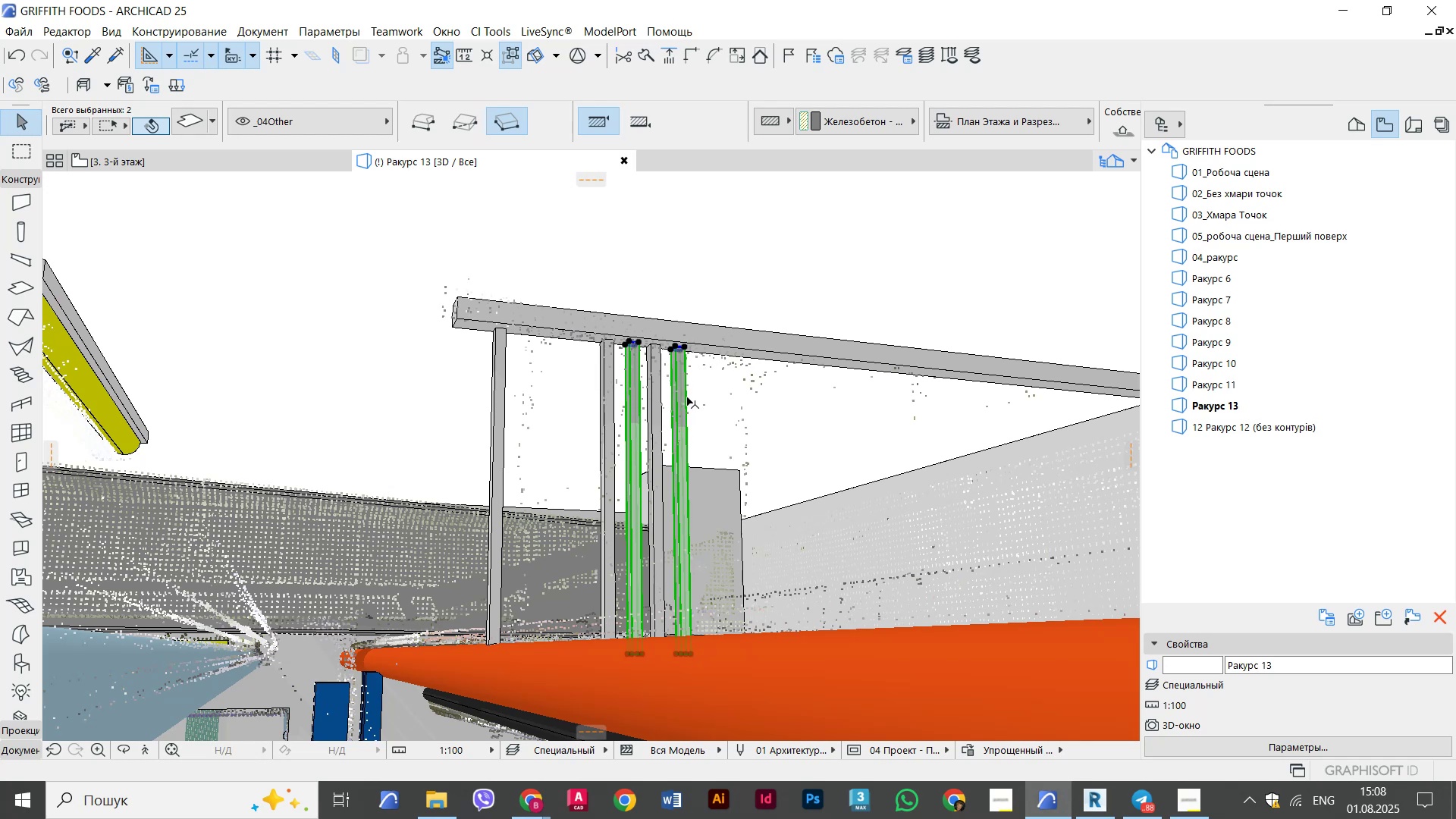 
key(Escape)
 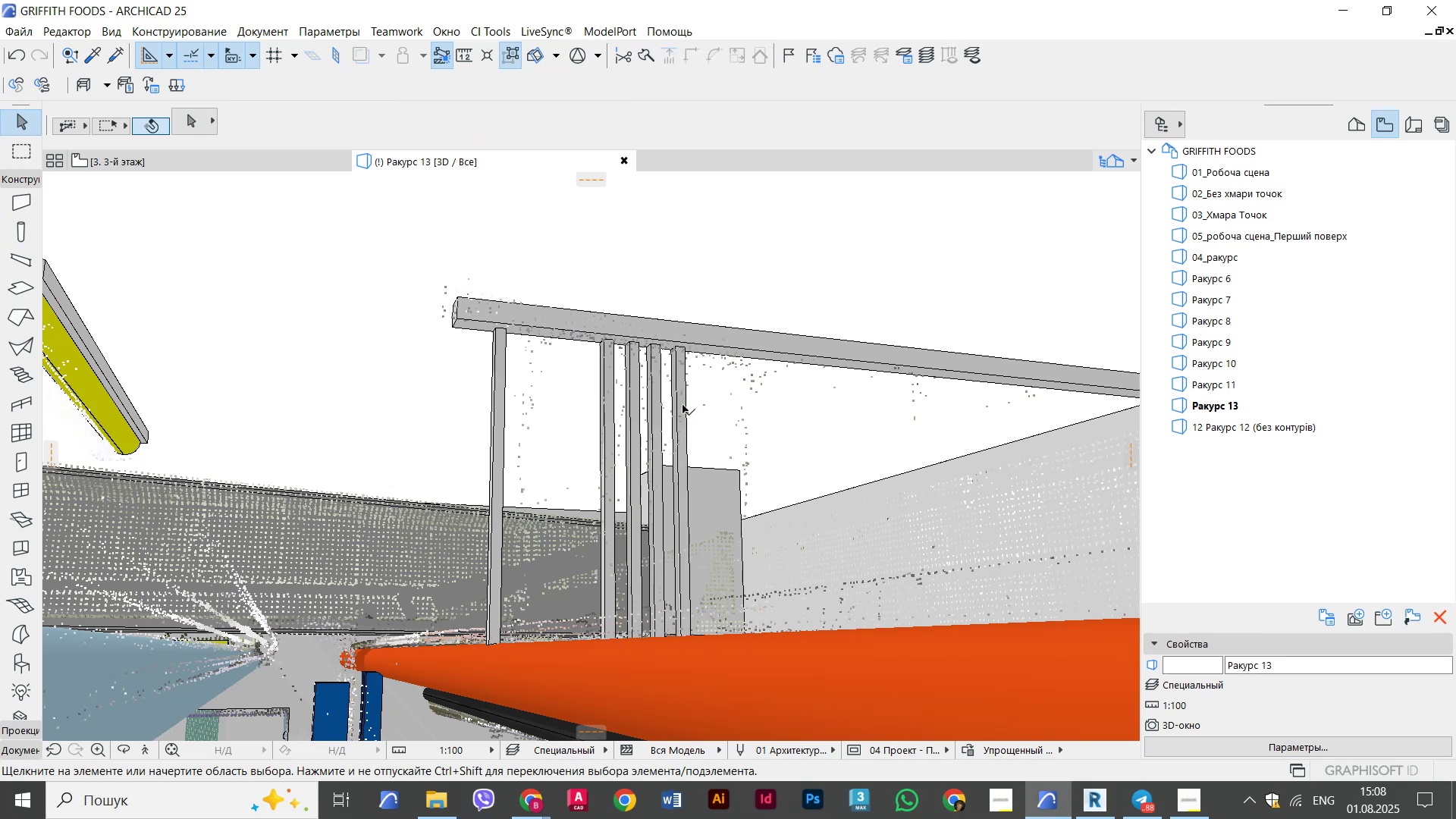 
left_click([682, 405])
 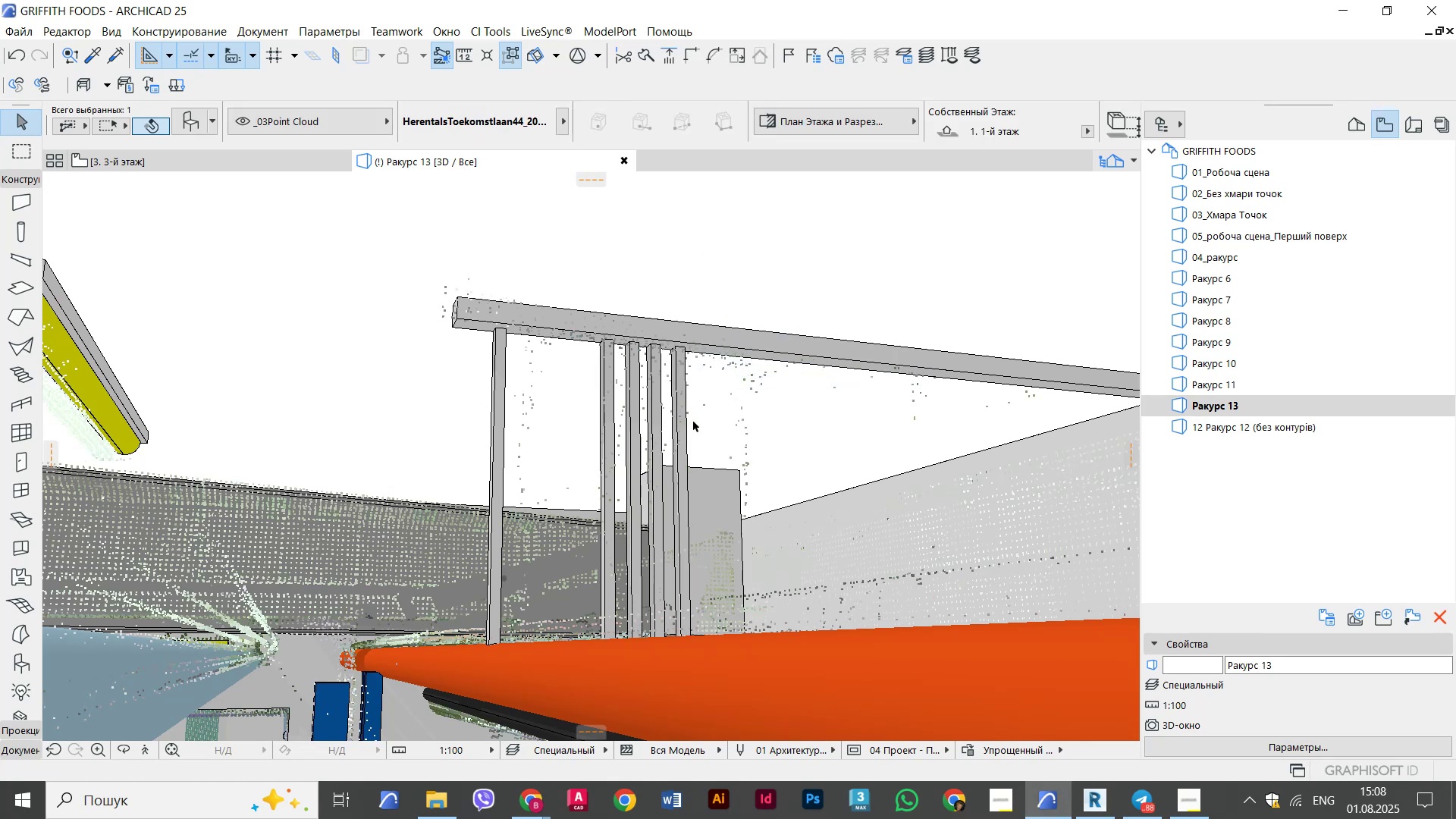 
key(Escape)
 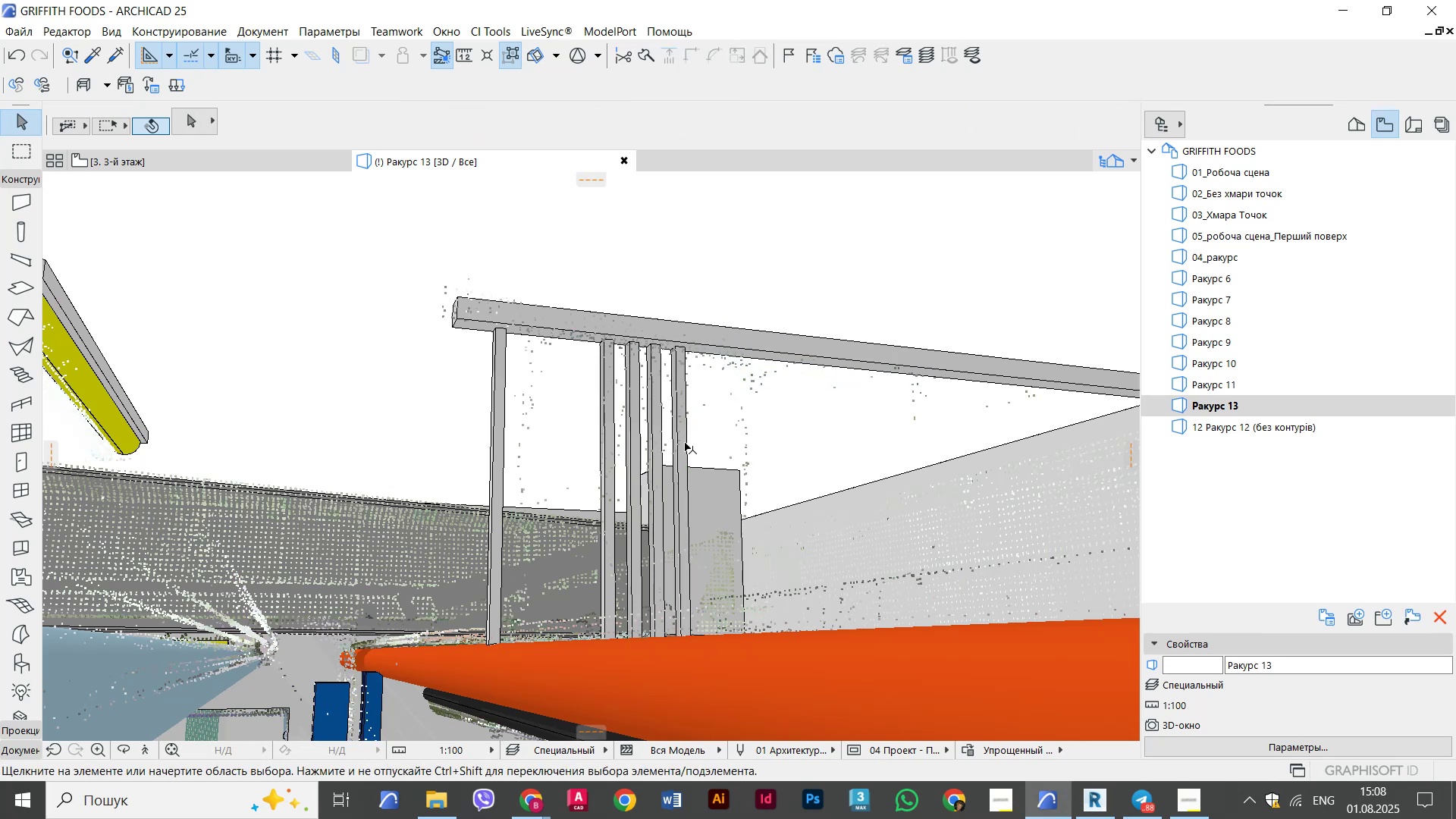 
left_click([682, 445])
 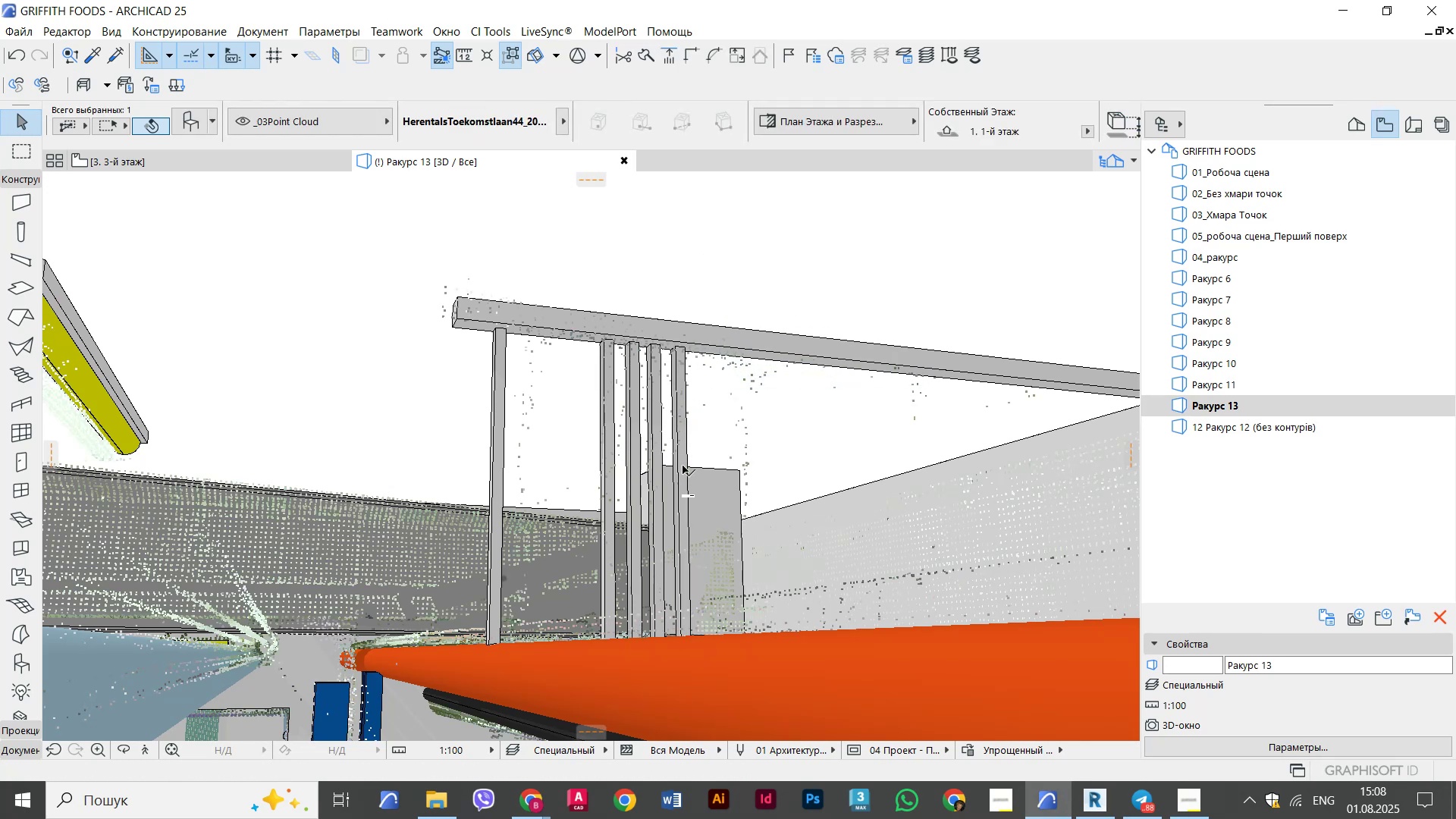 
key(Escape)
 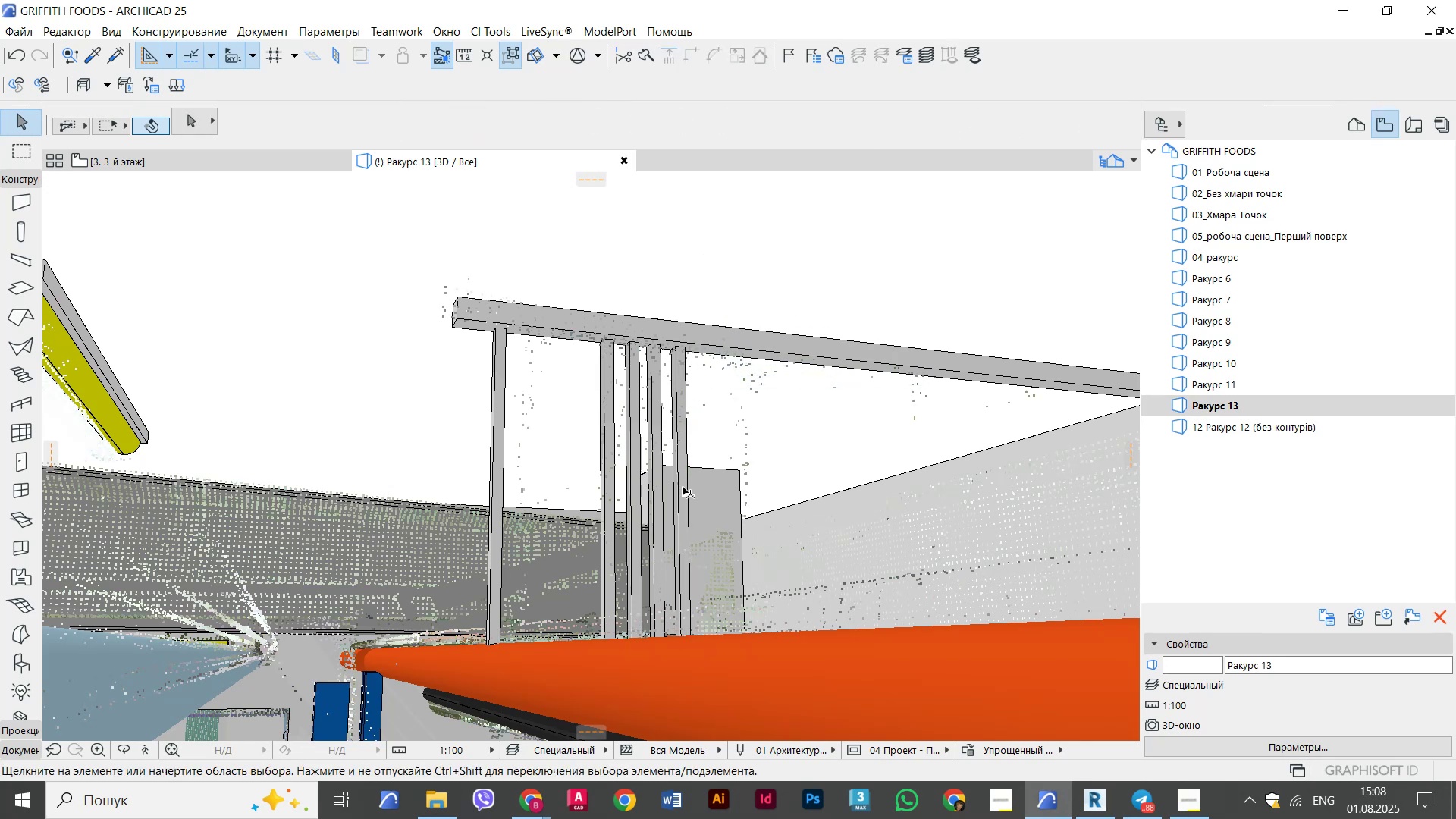 
key(Escape)
 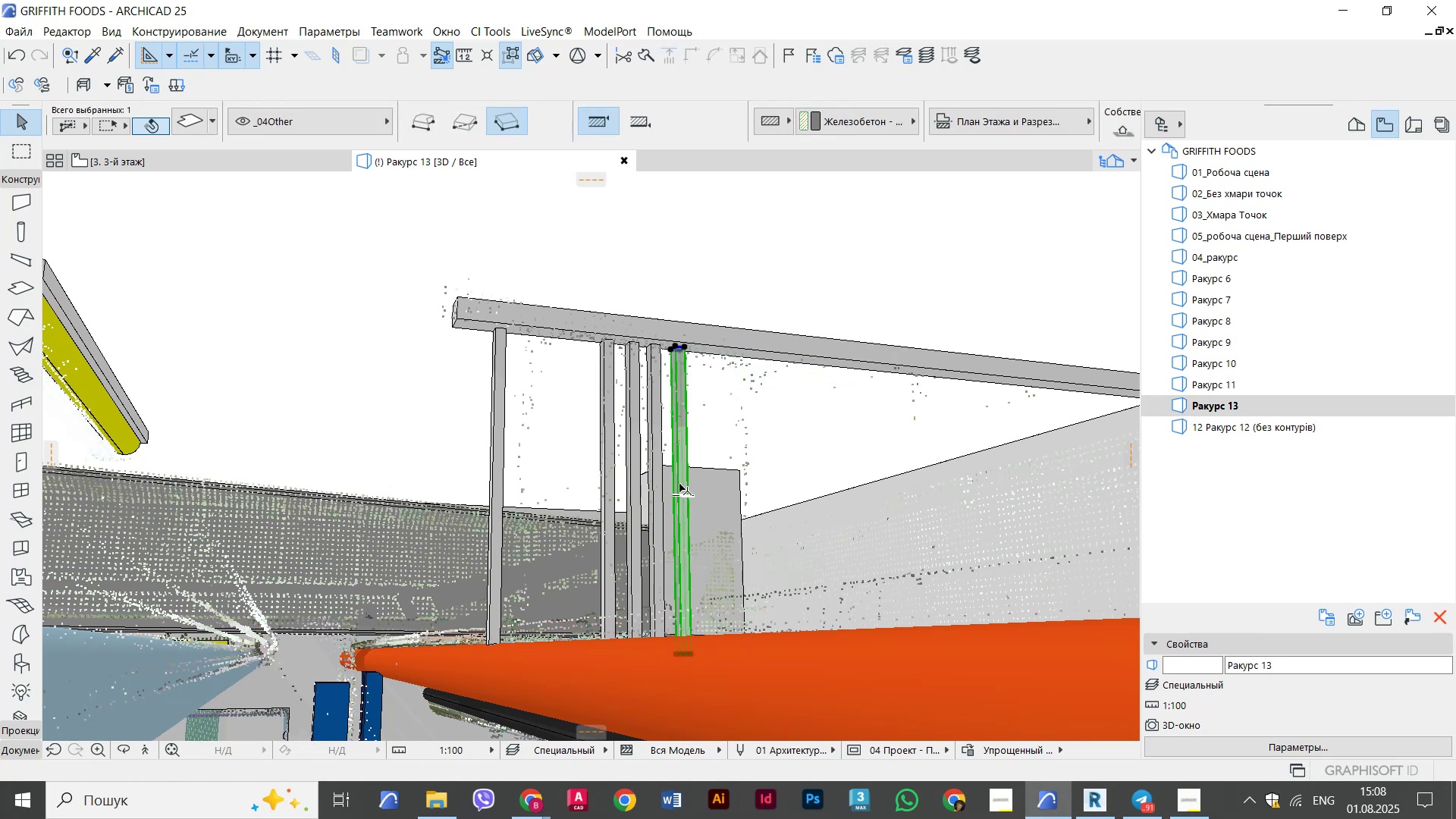 
key(Control+D)
 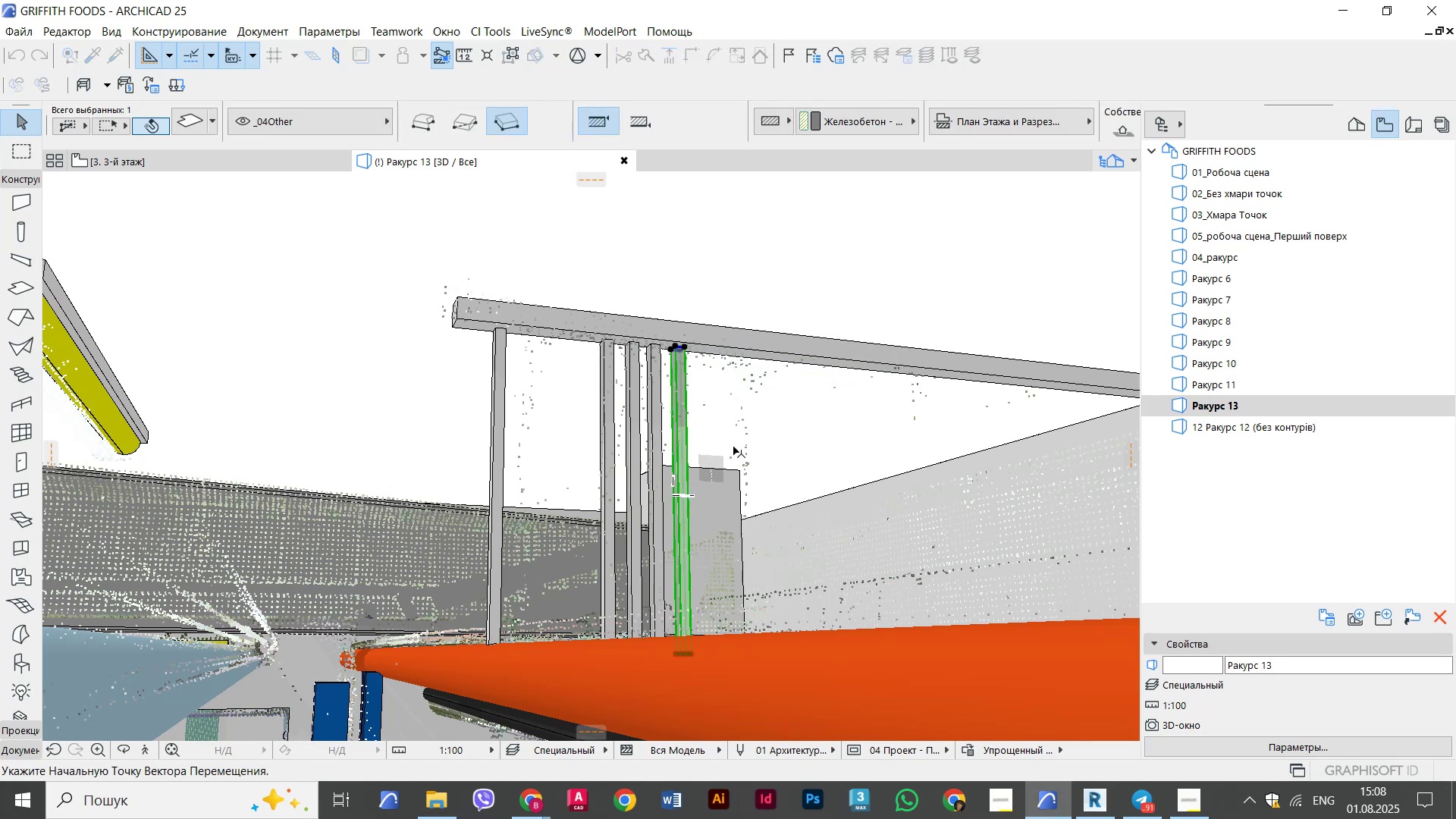 
key(Alt+Control+AltLeft)
 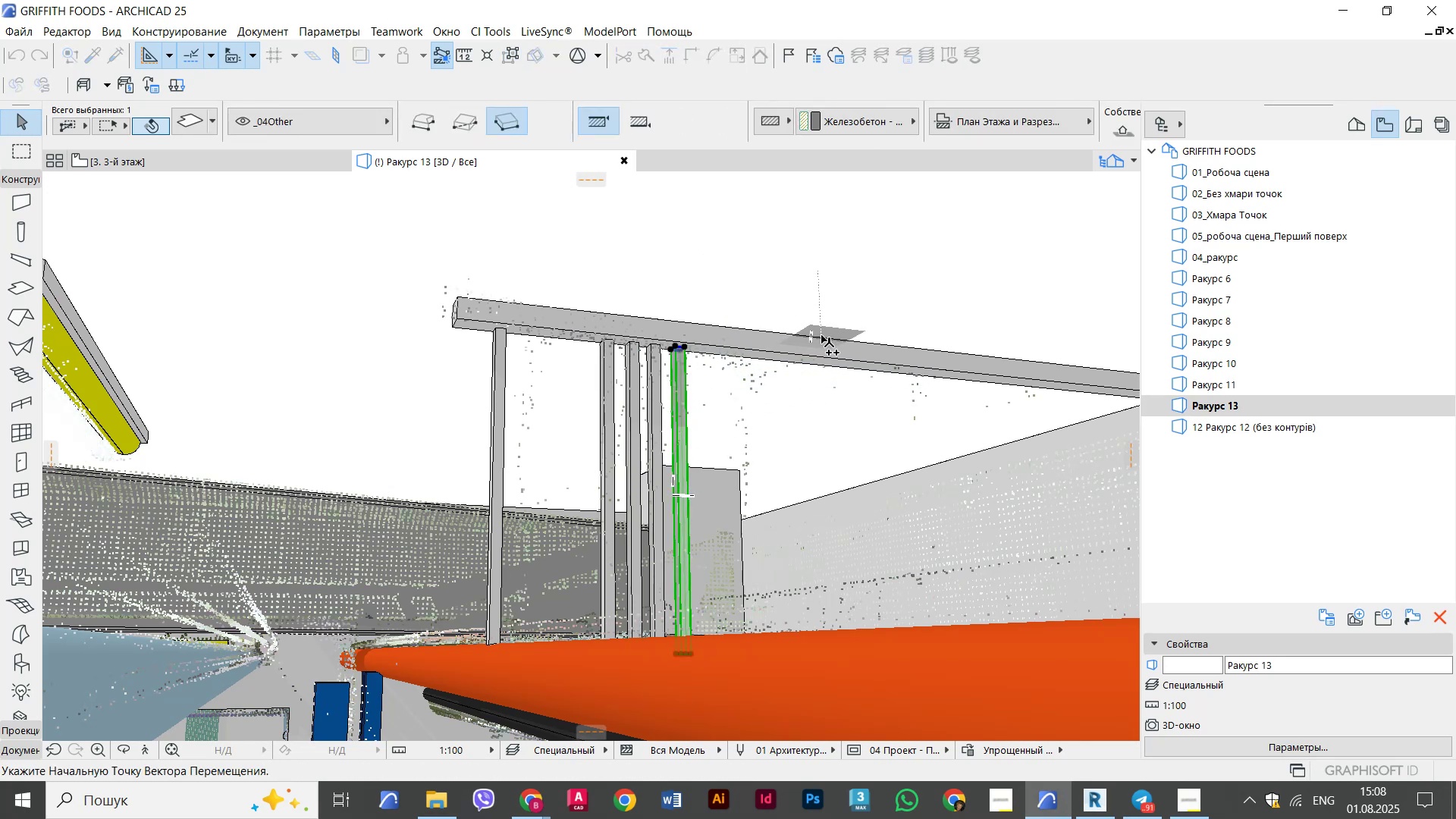 
hold_key(key=ShiftLeft, duration=2.98)
left_click([872, 347])
 